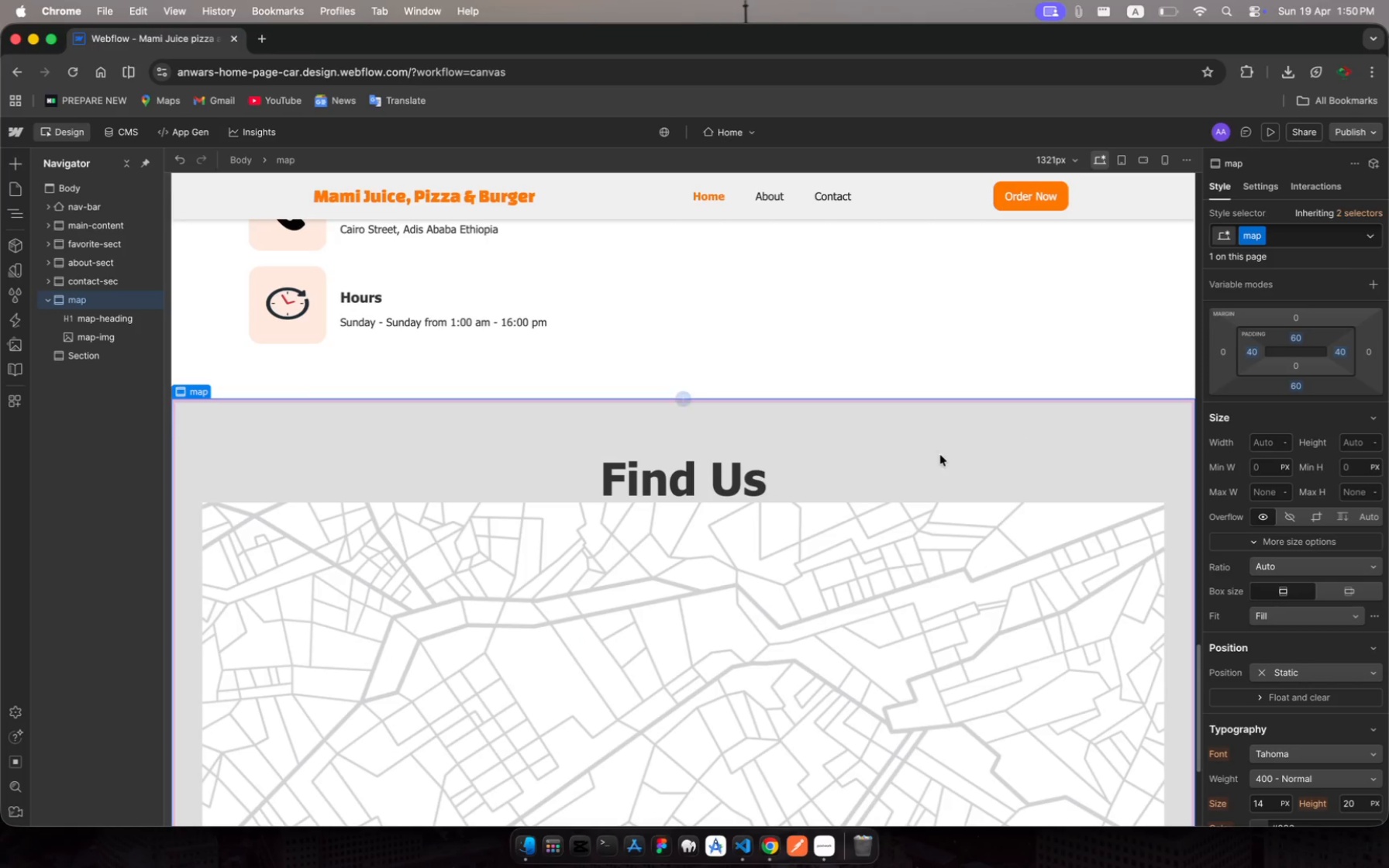 
scroll: coordinate [915, 546], scroll_direction: down, amount: 208.0
 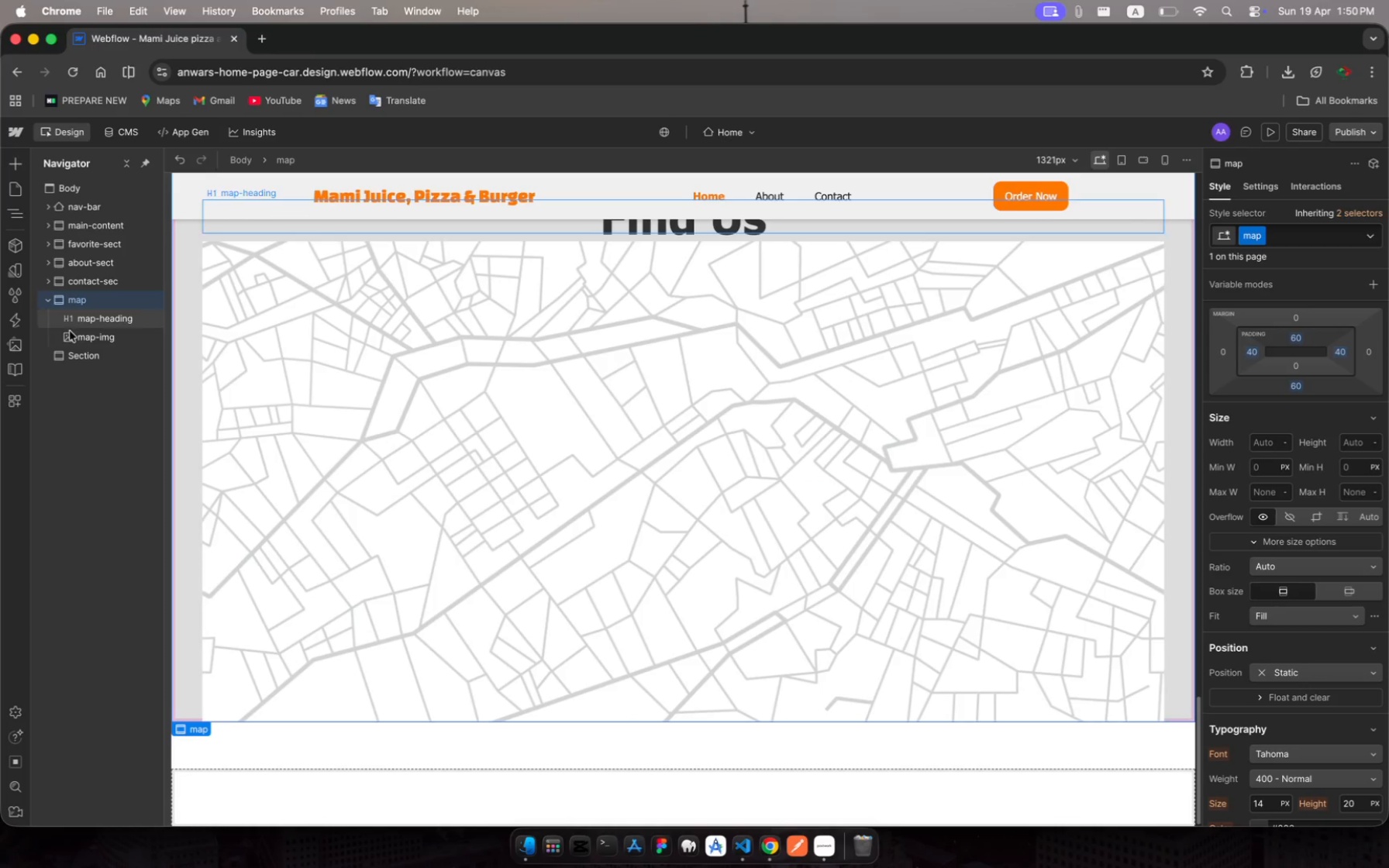 
left_click([83, 337])
 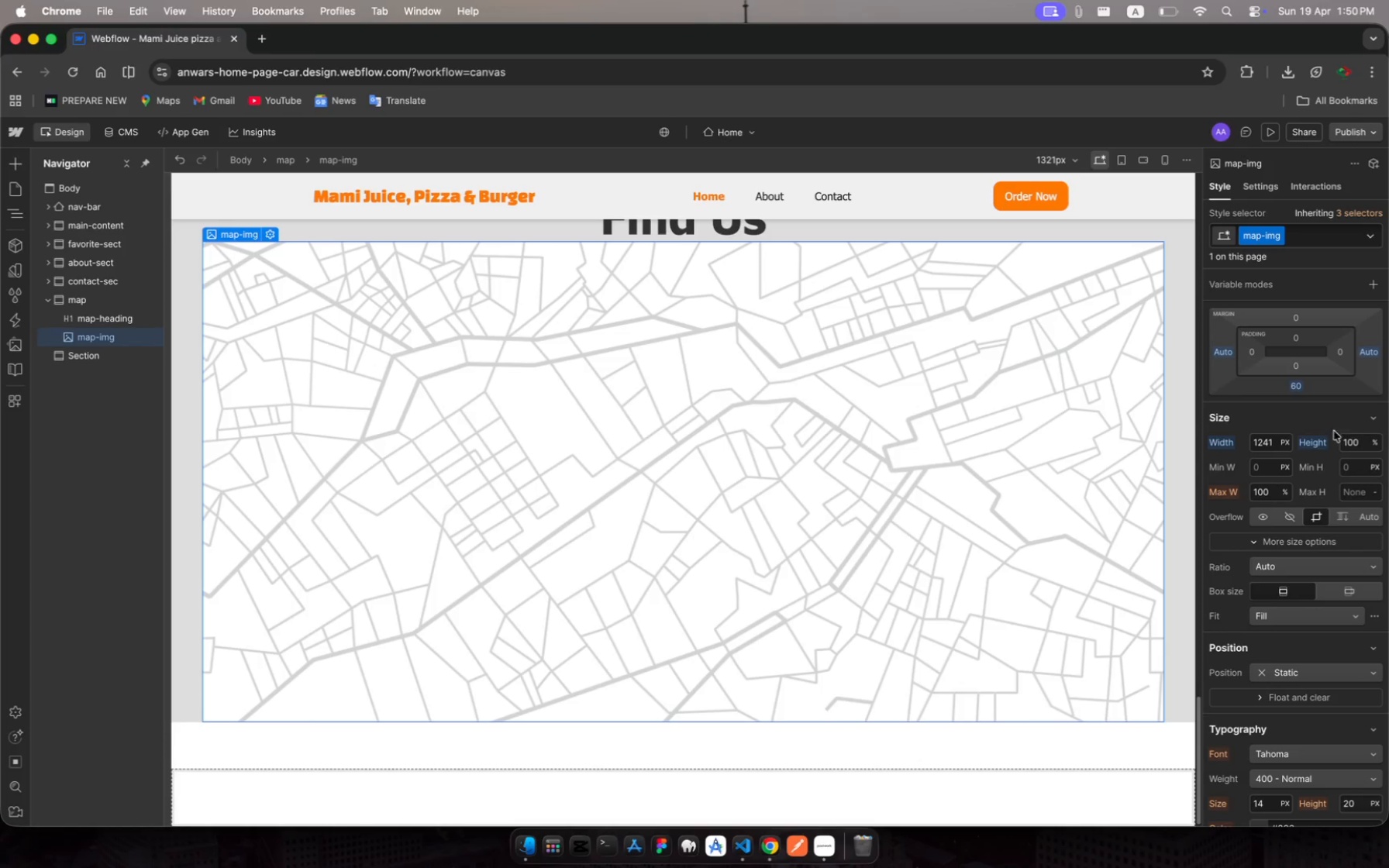 
left_click([1266, 443])
 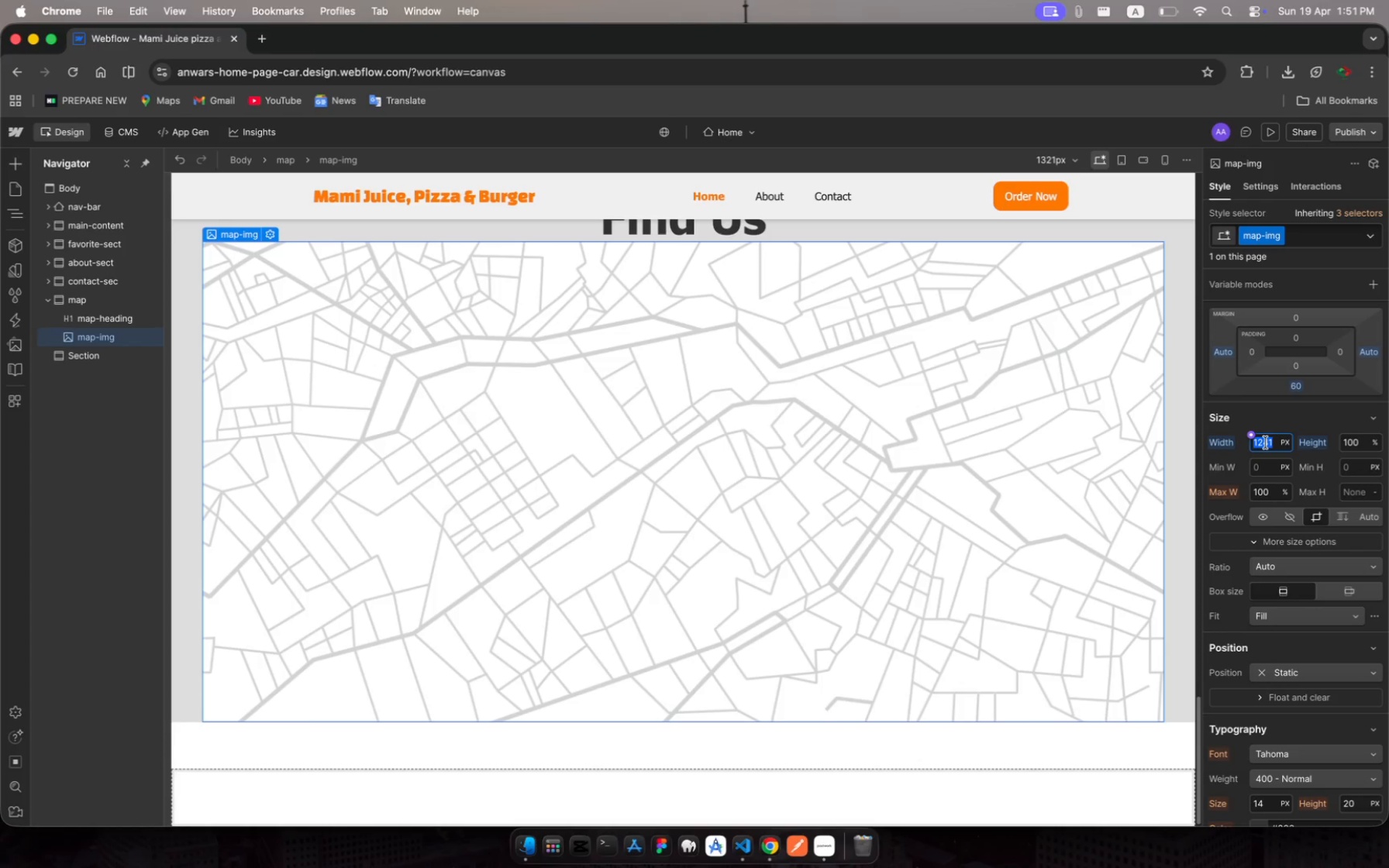 
type(100)
 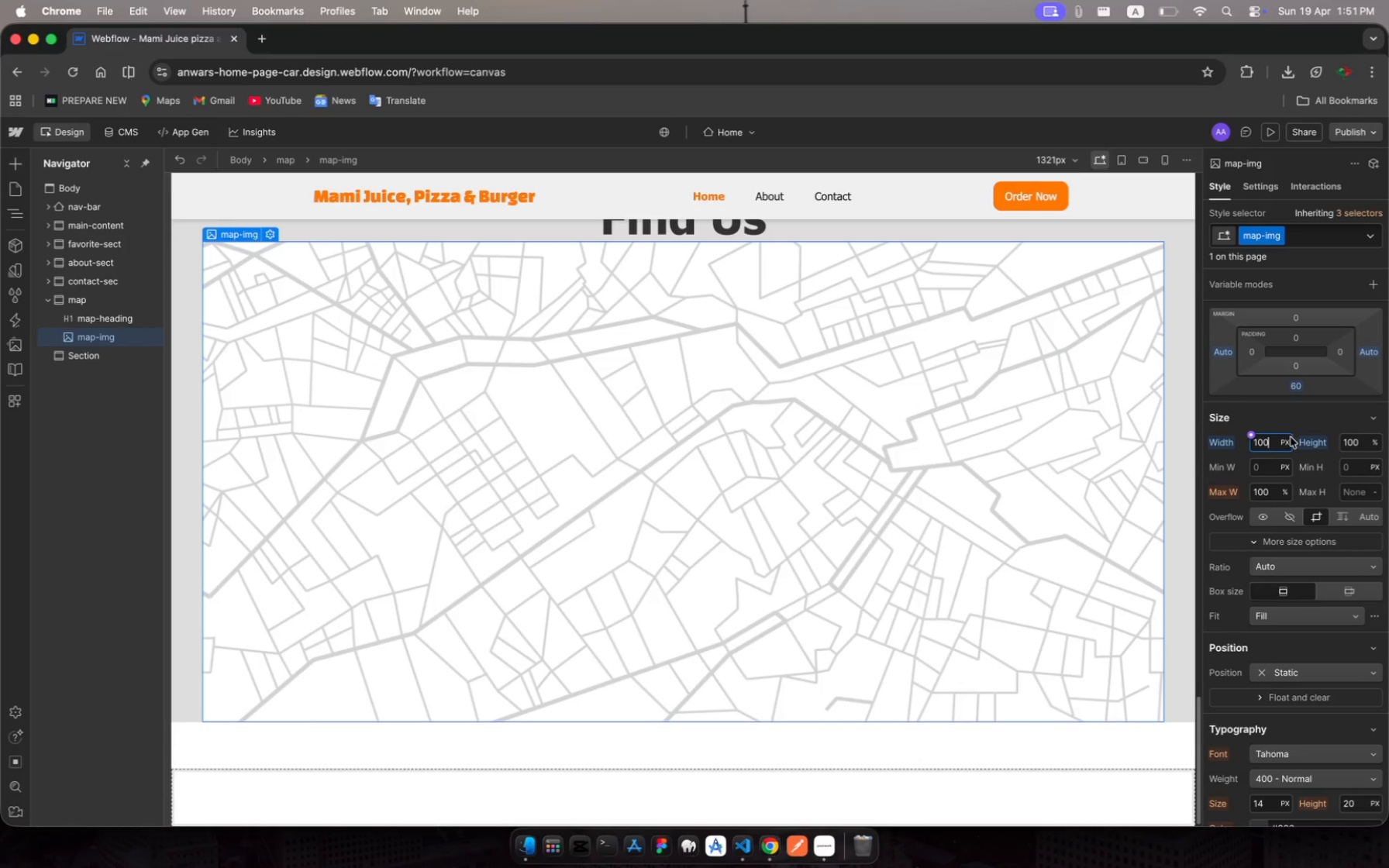 
left_click([1286, 439])
 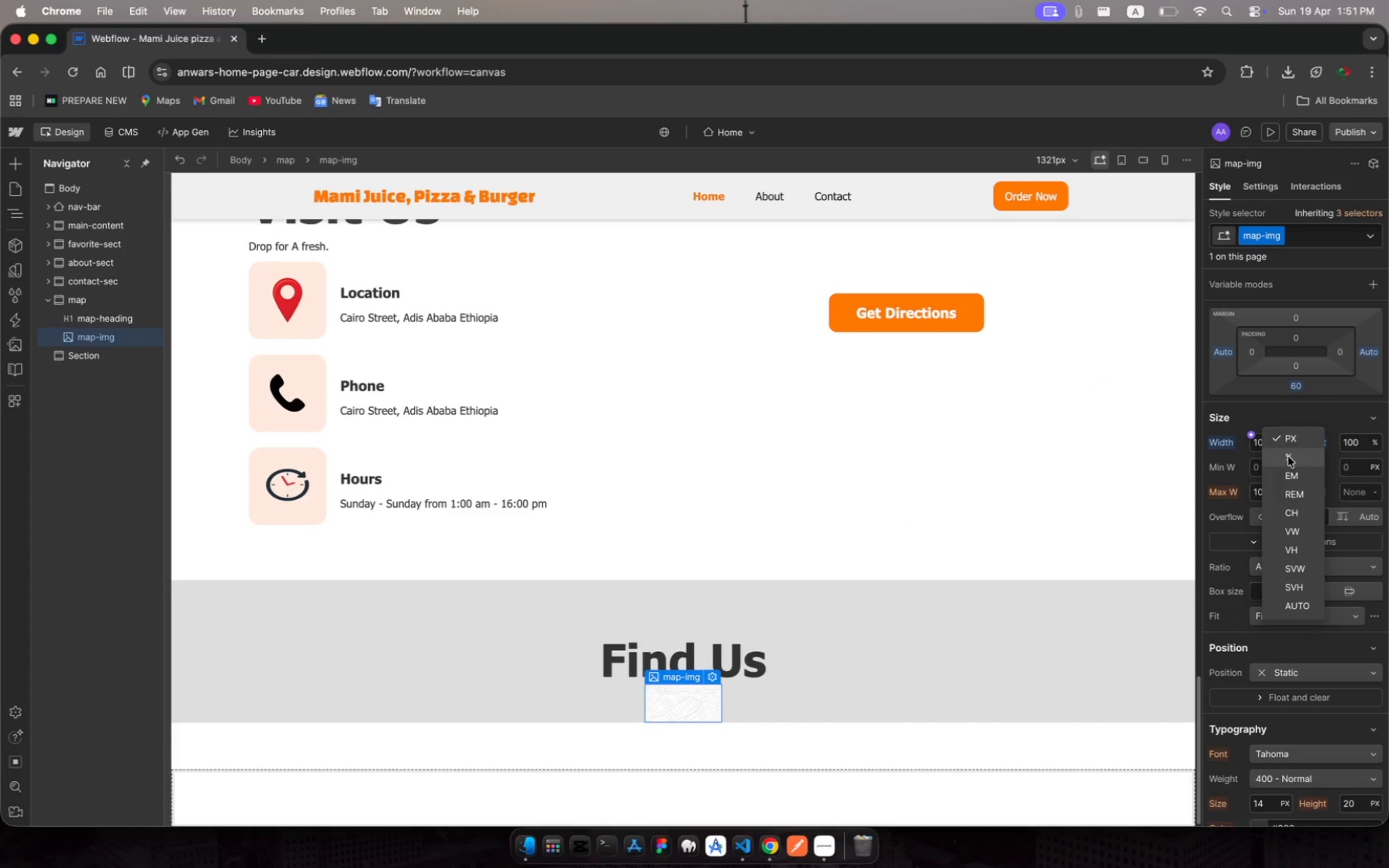 
left_click([1288, 457])
 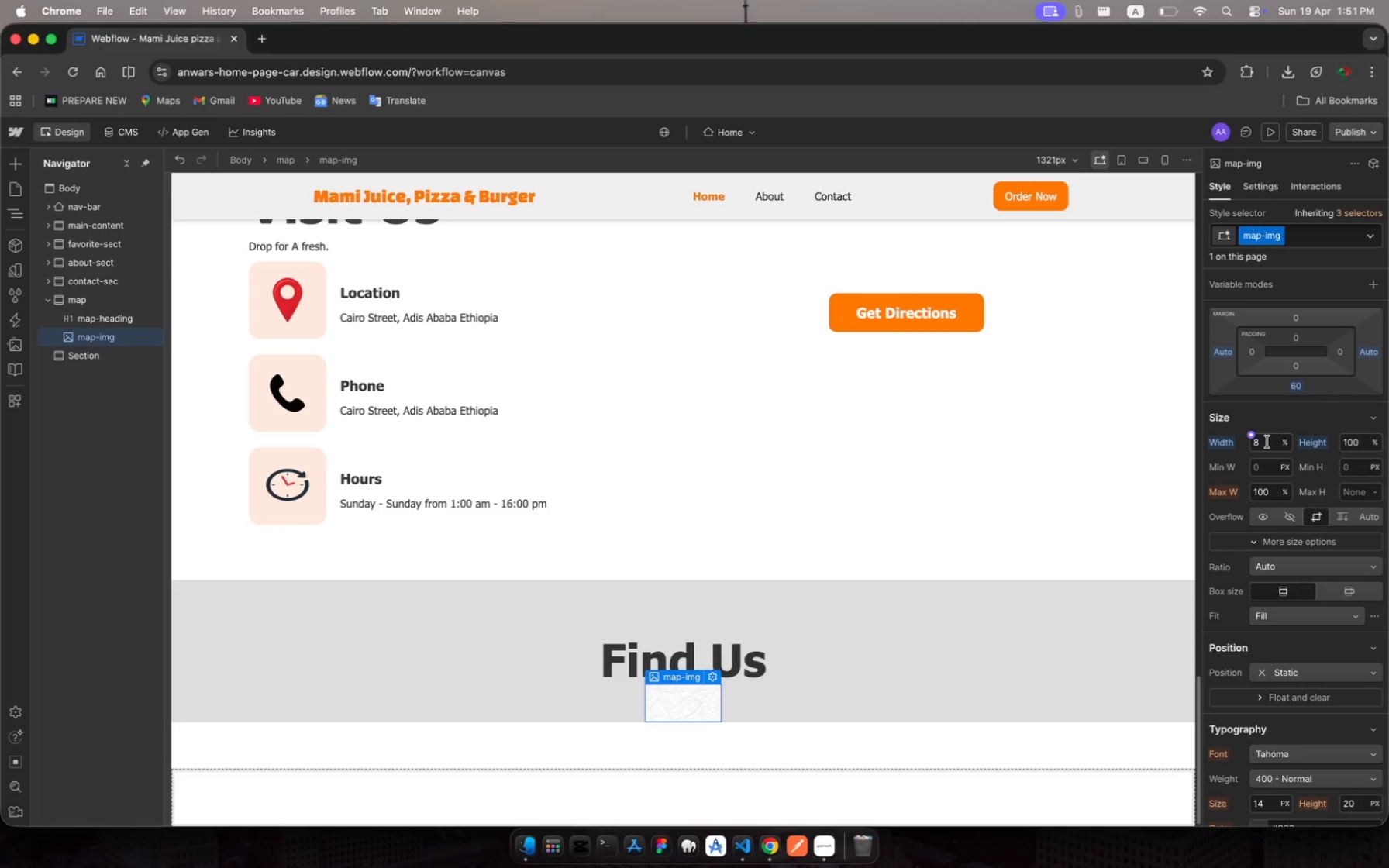 
key(Backspace)
 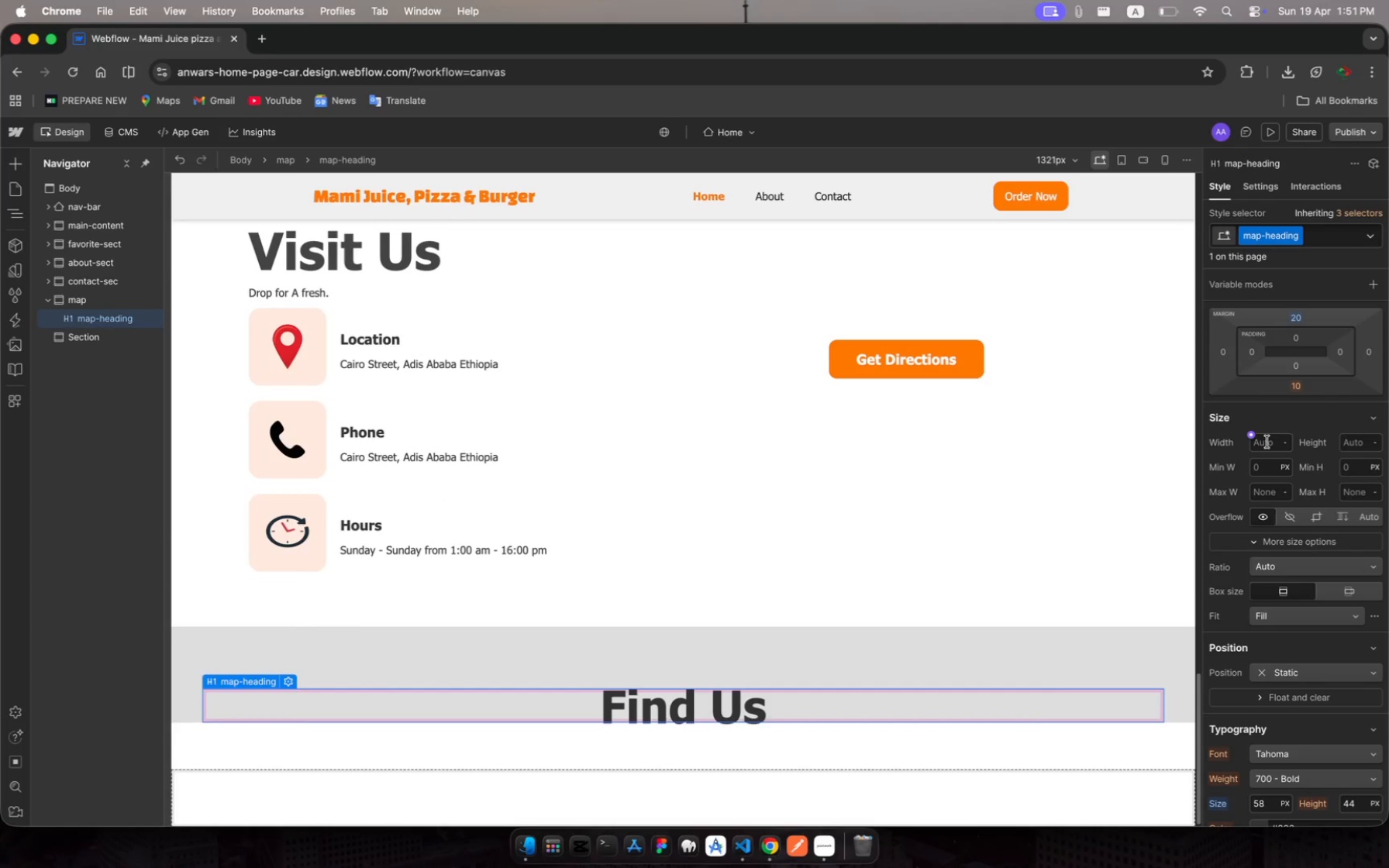 
key(Backspace)
 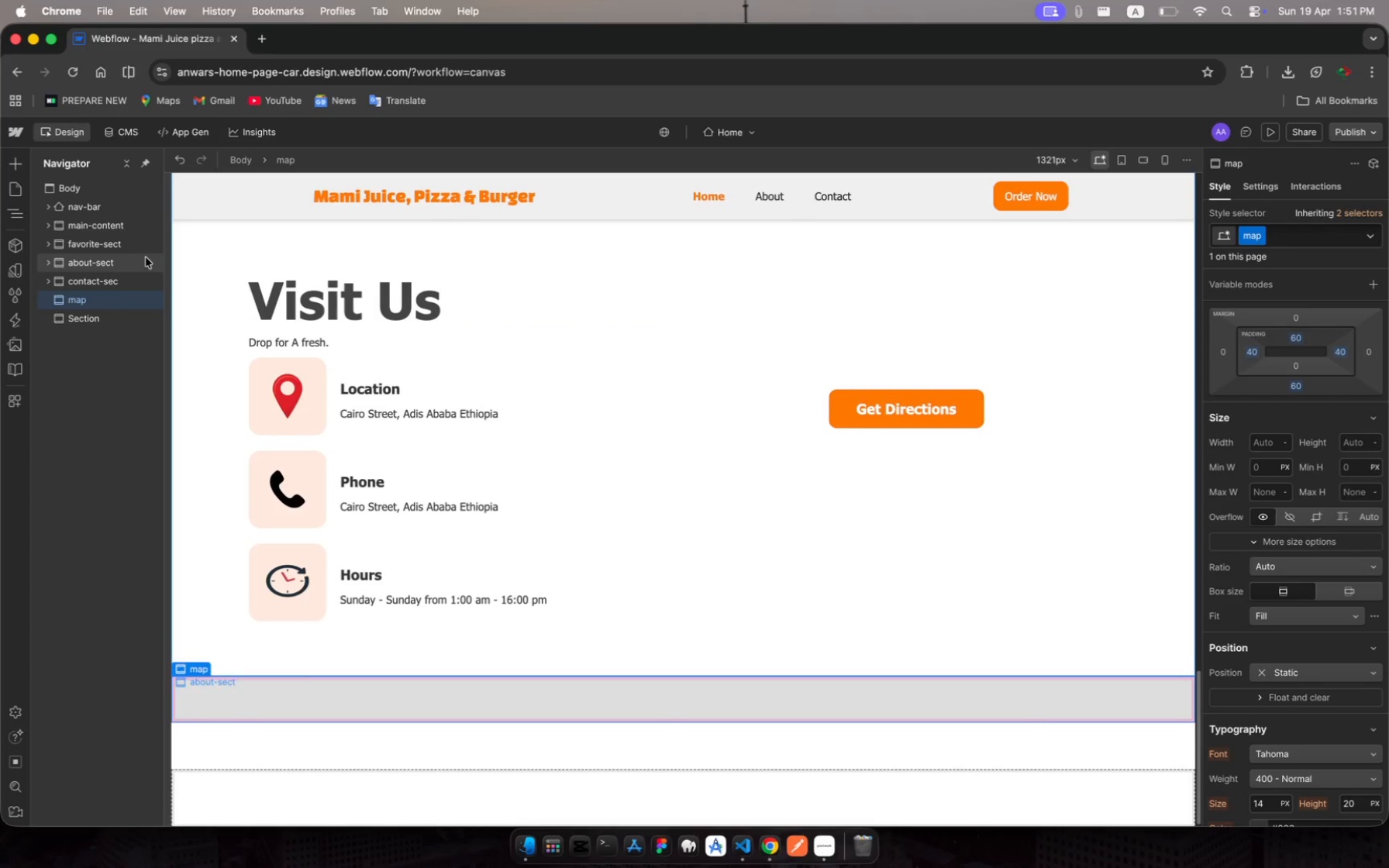 
left_click([111, 309])
 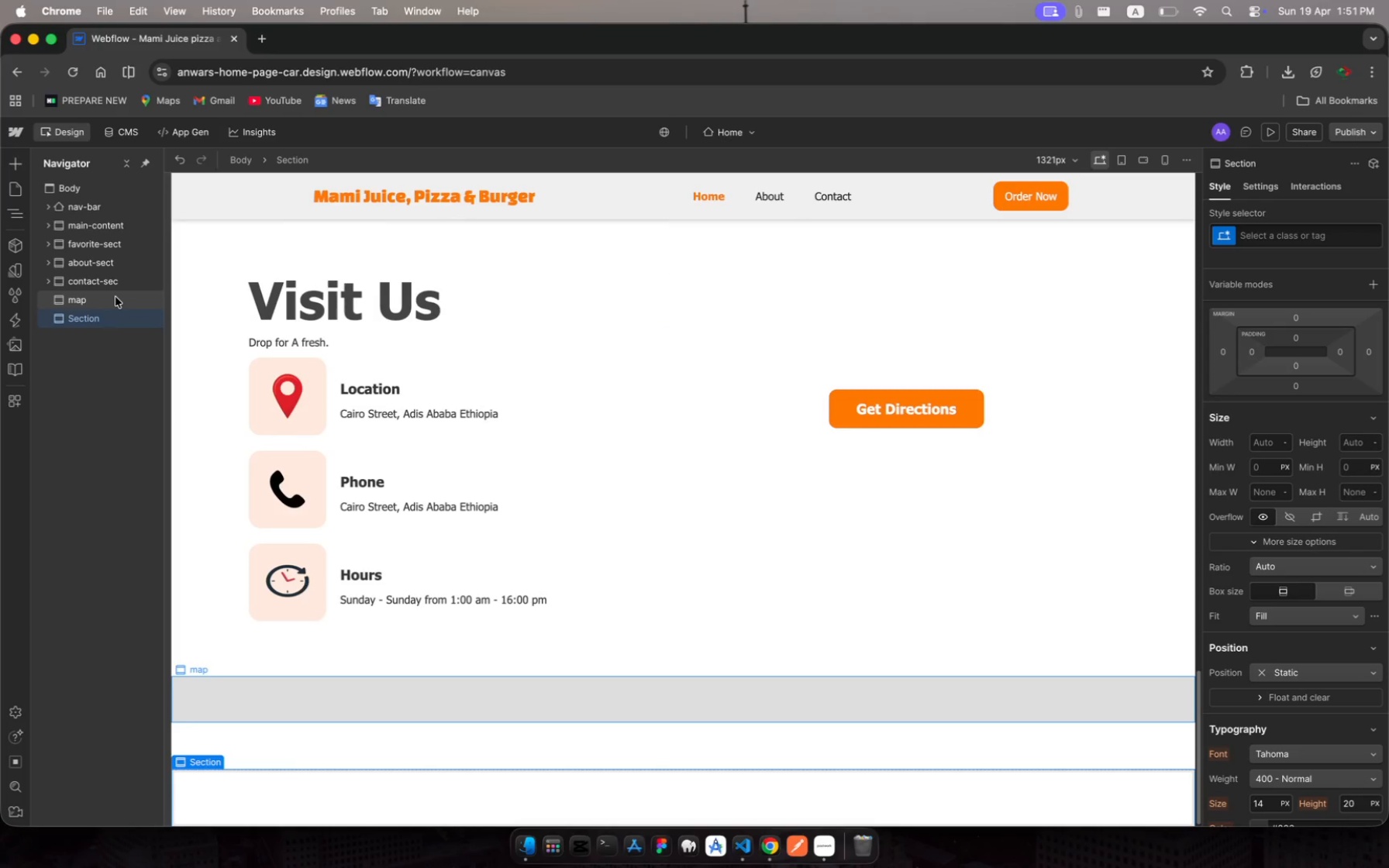 
left_click([115, 297])
 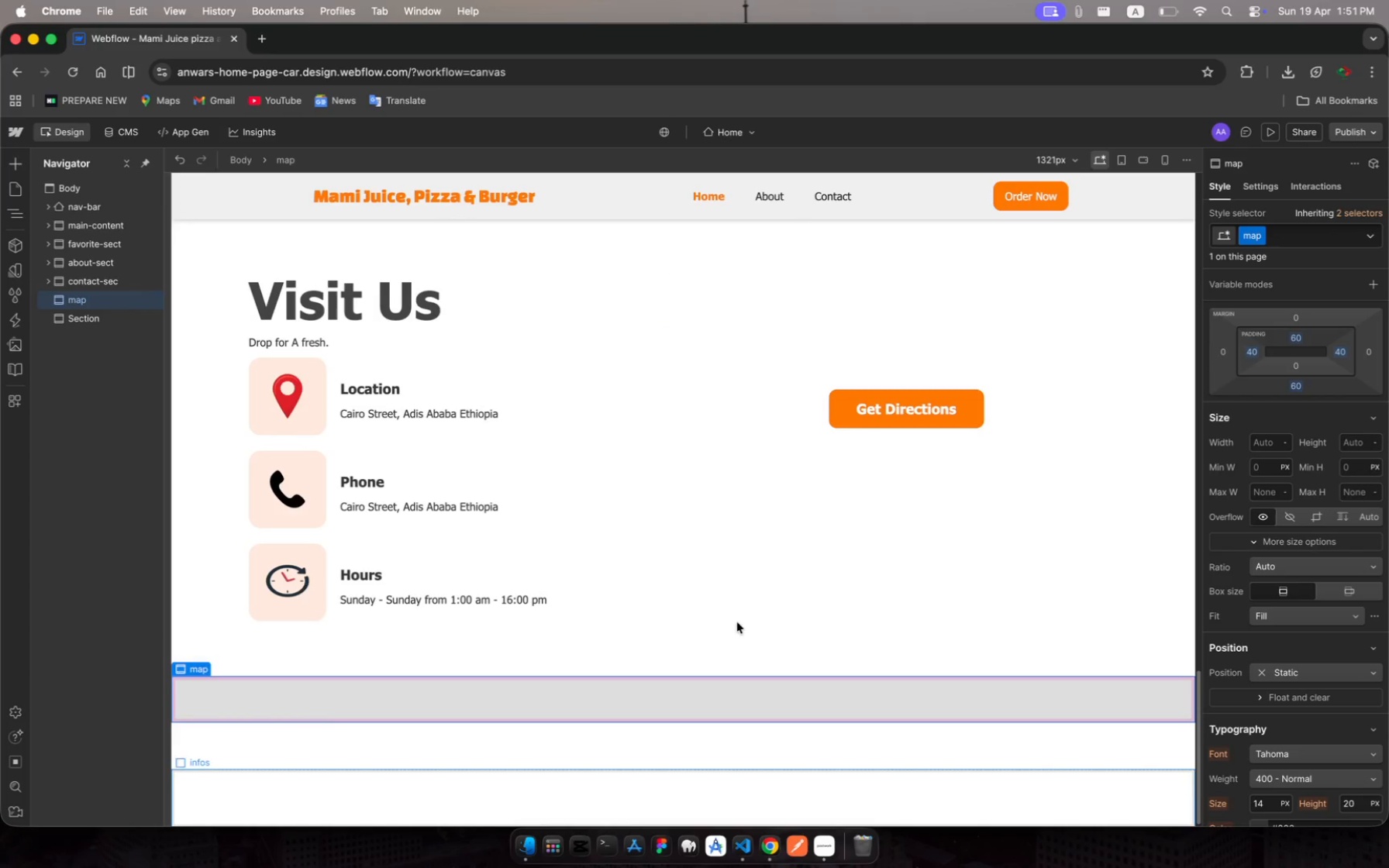 
key(Meta+Z)
 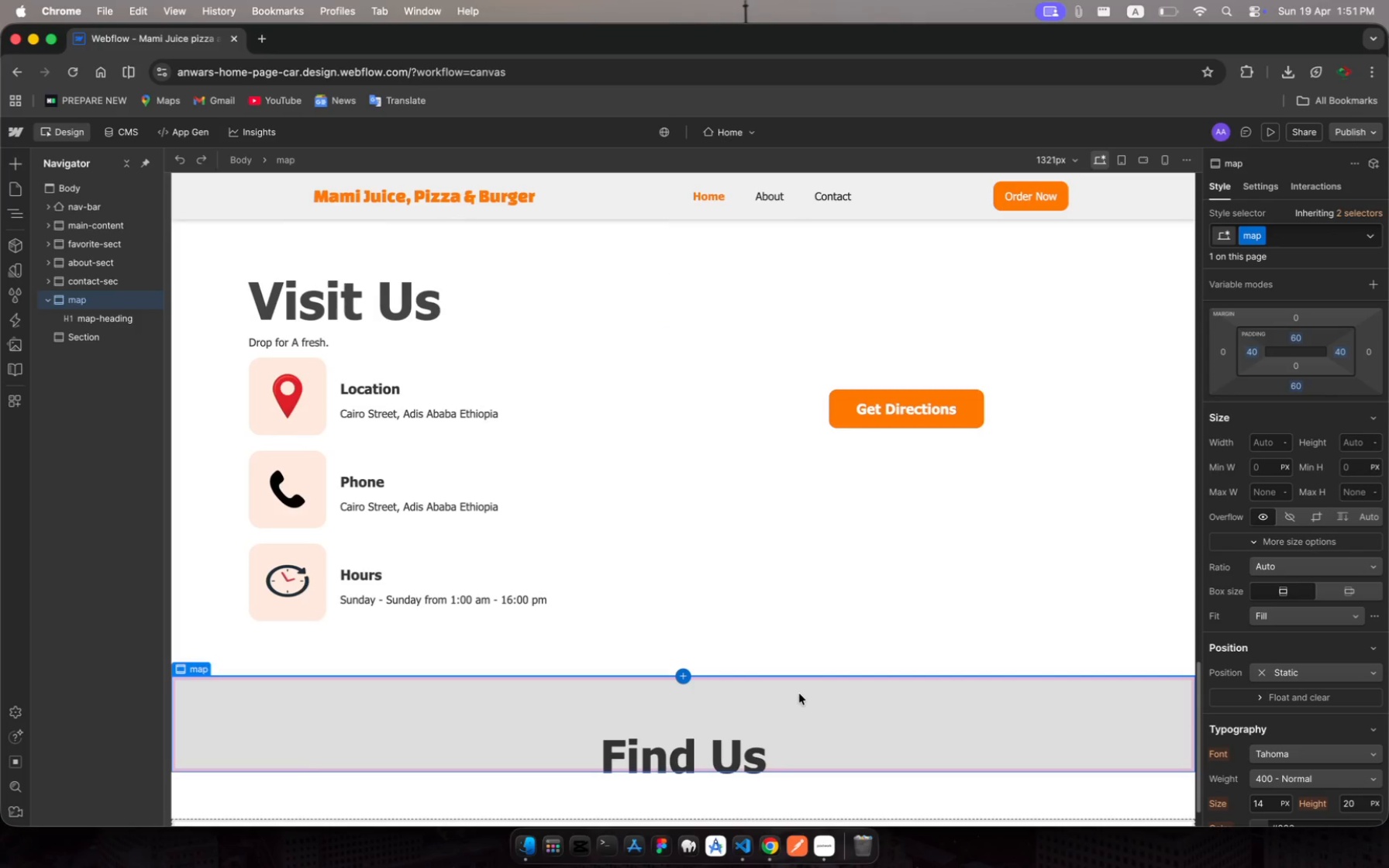 
scroll: coordinate [799, 694], scroll_direction: down, amount: 164.0
 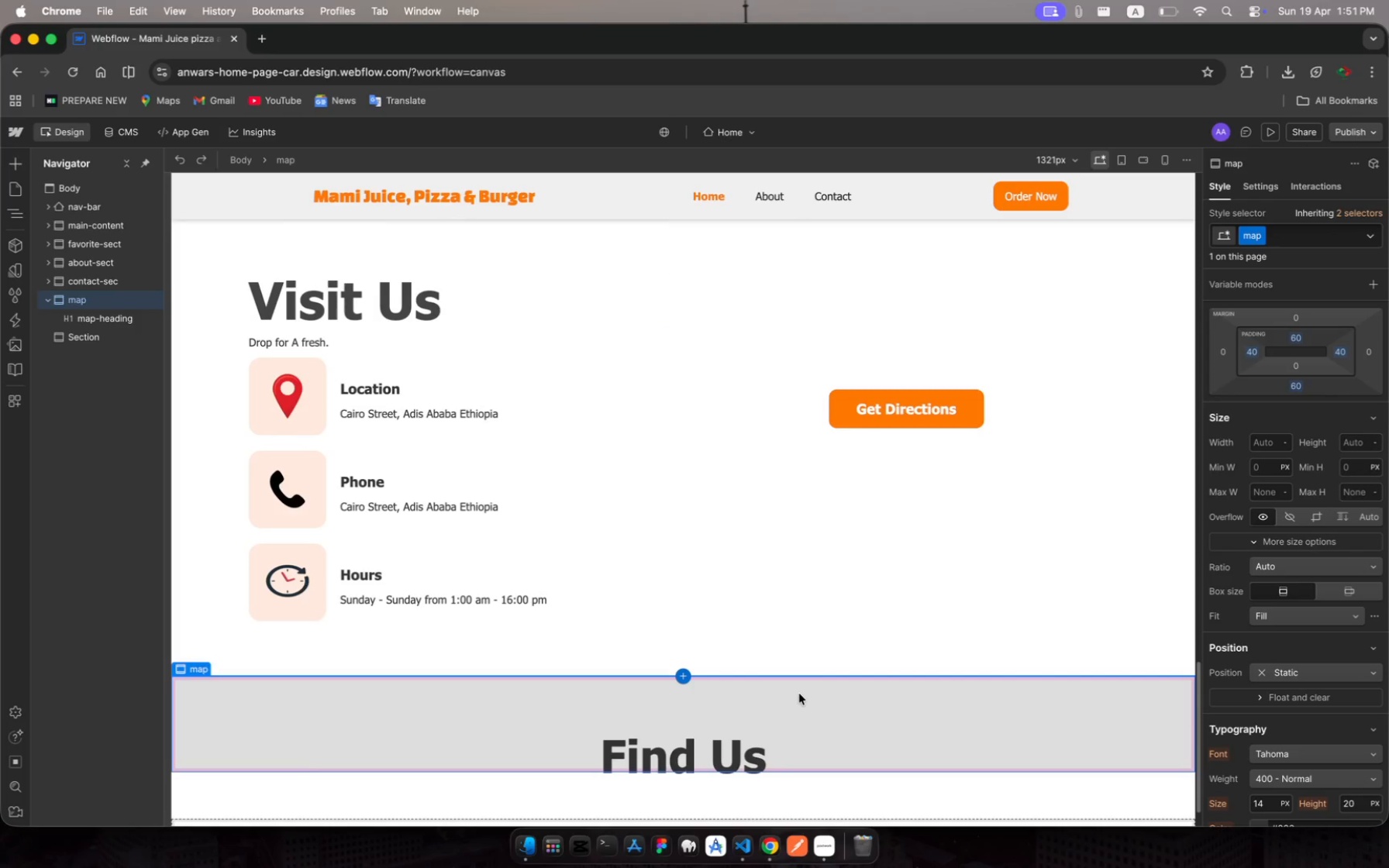 
key(Meta+Z)
 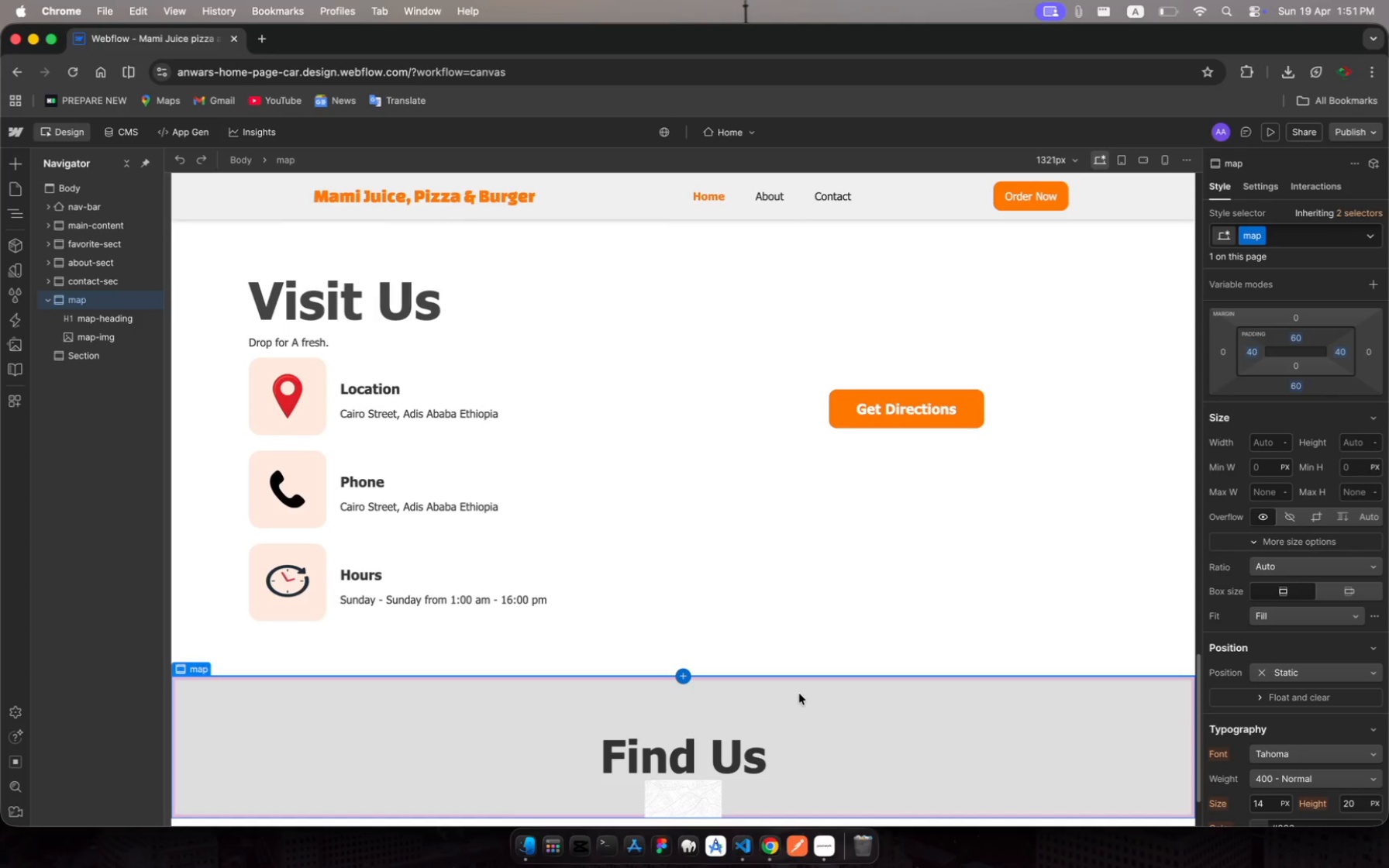 
scroll: coordinate [799, 694], scroll_direction: down, amount: 29.0
 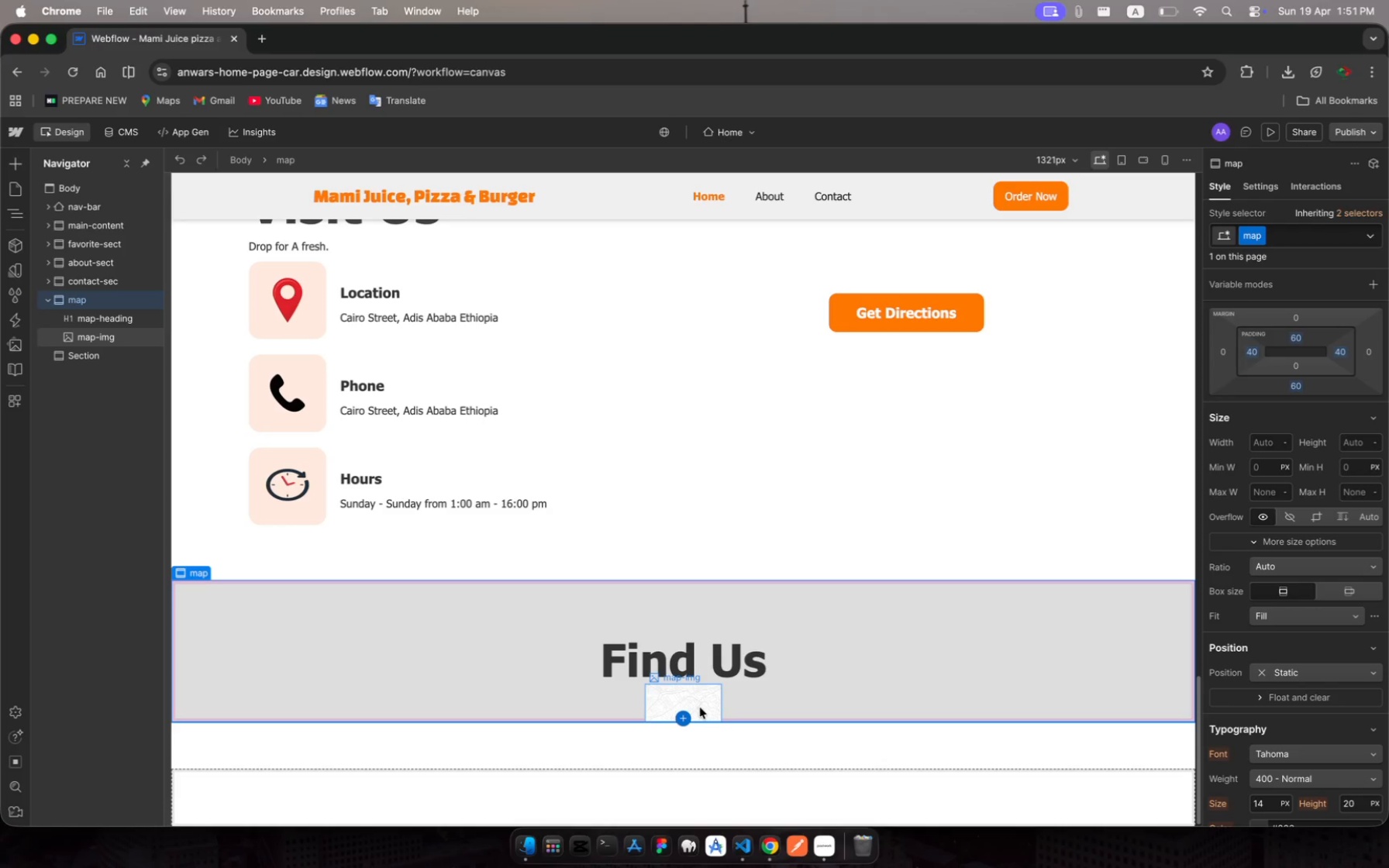 
left_click([696, 702])
 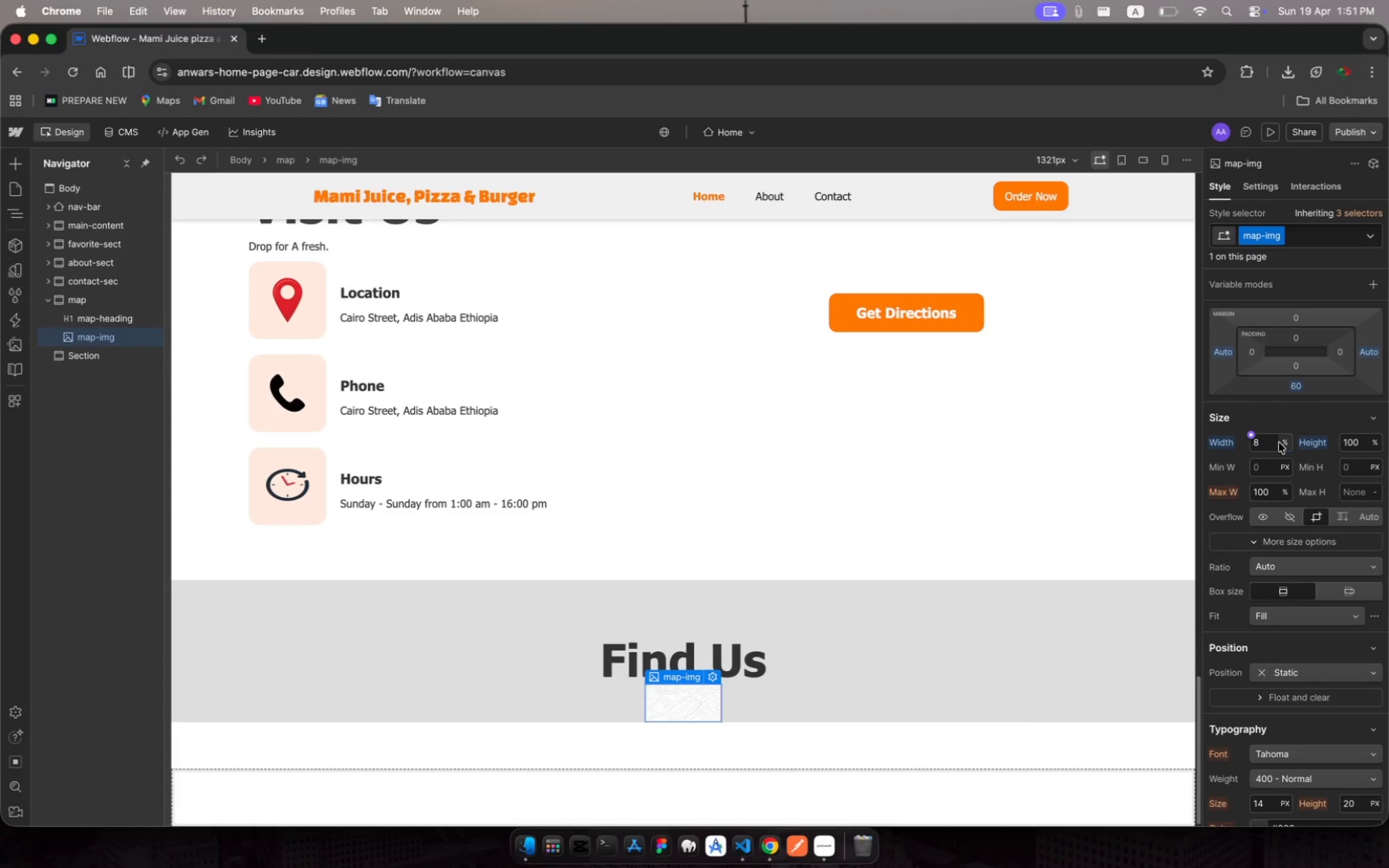 
left_click([1260, 439])
 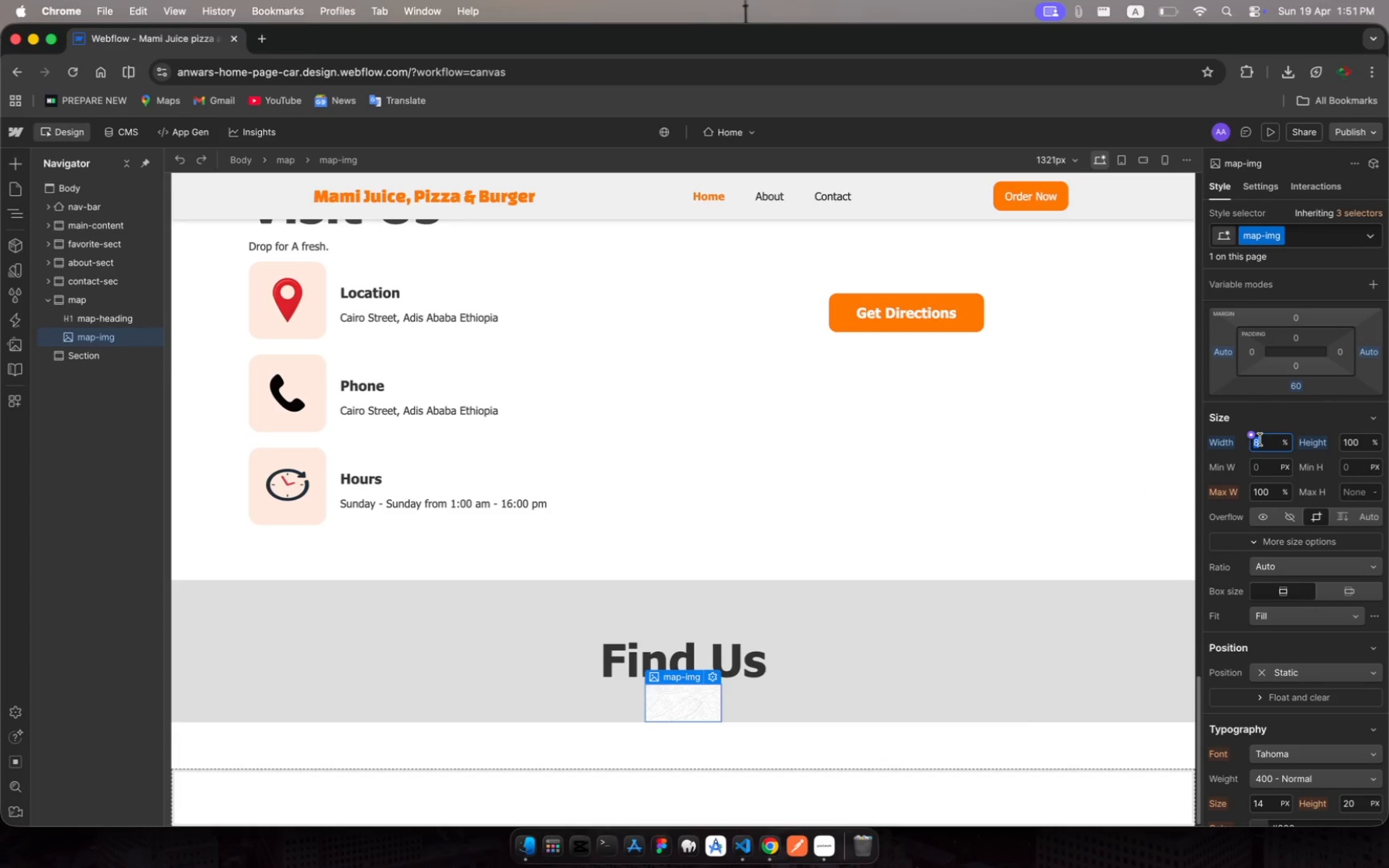 
type(100)
 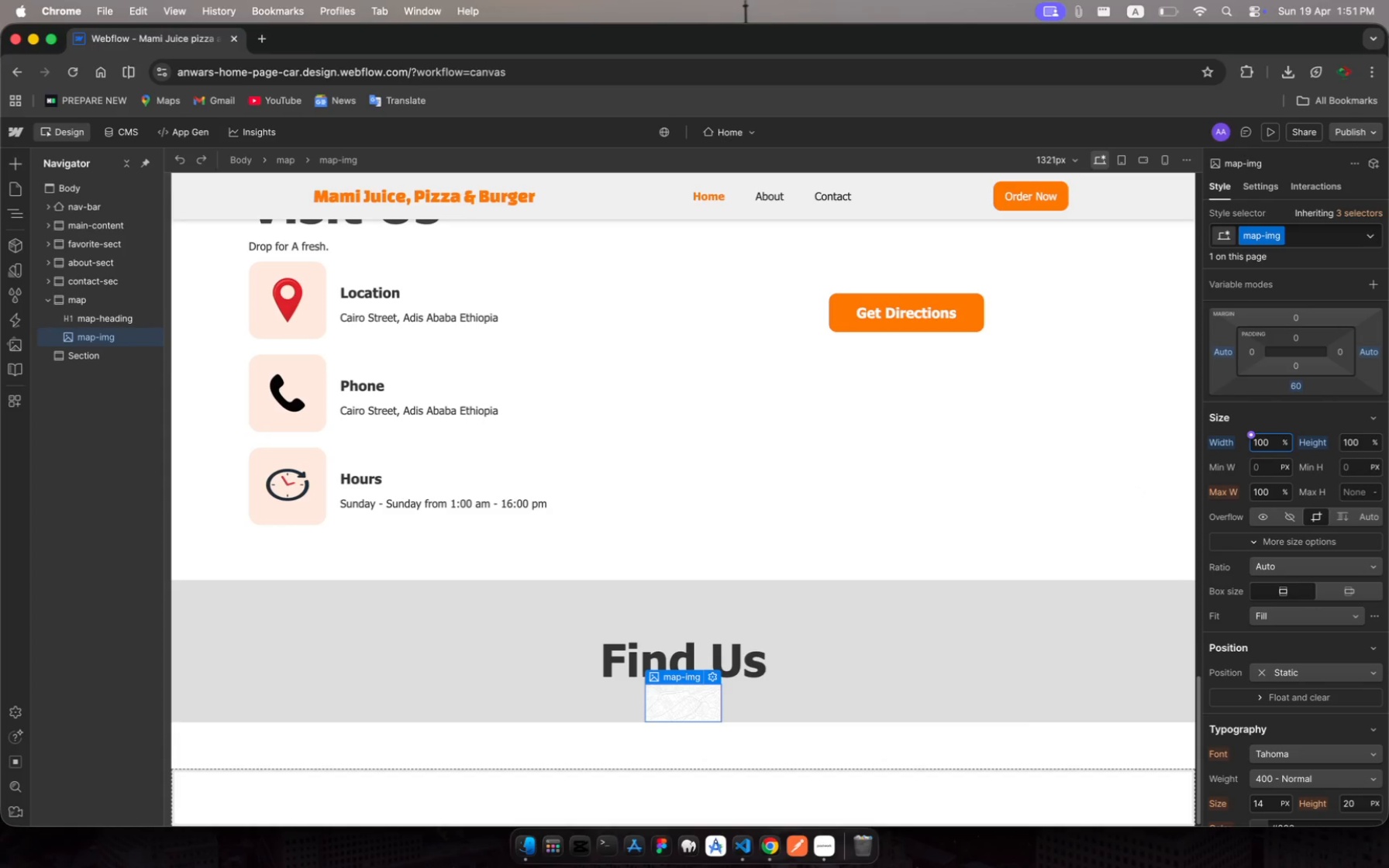 
key(Enter)
 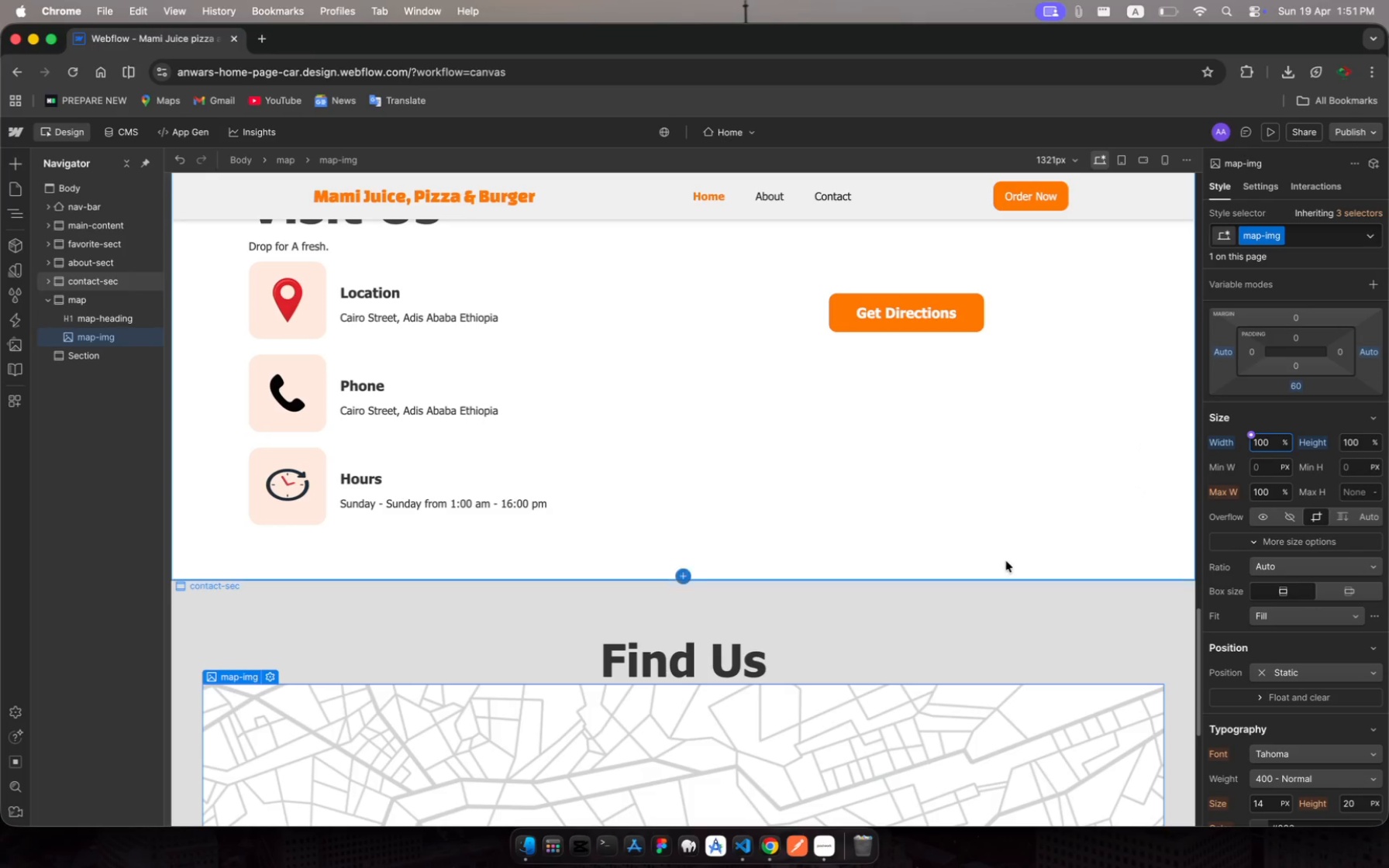 
scroll: coordinate [1004, 654], scroll_direction: down, amount: 73.0
 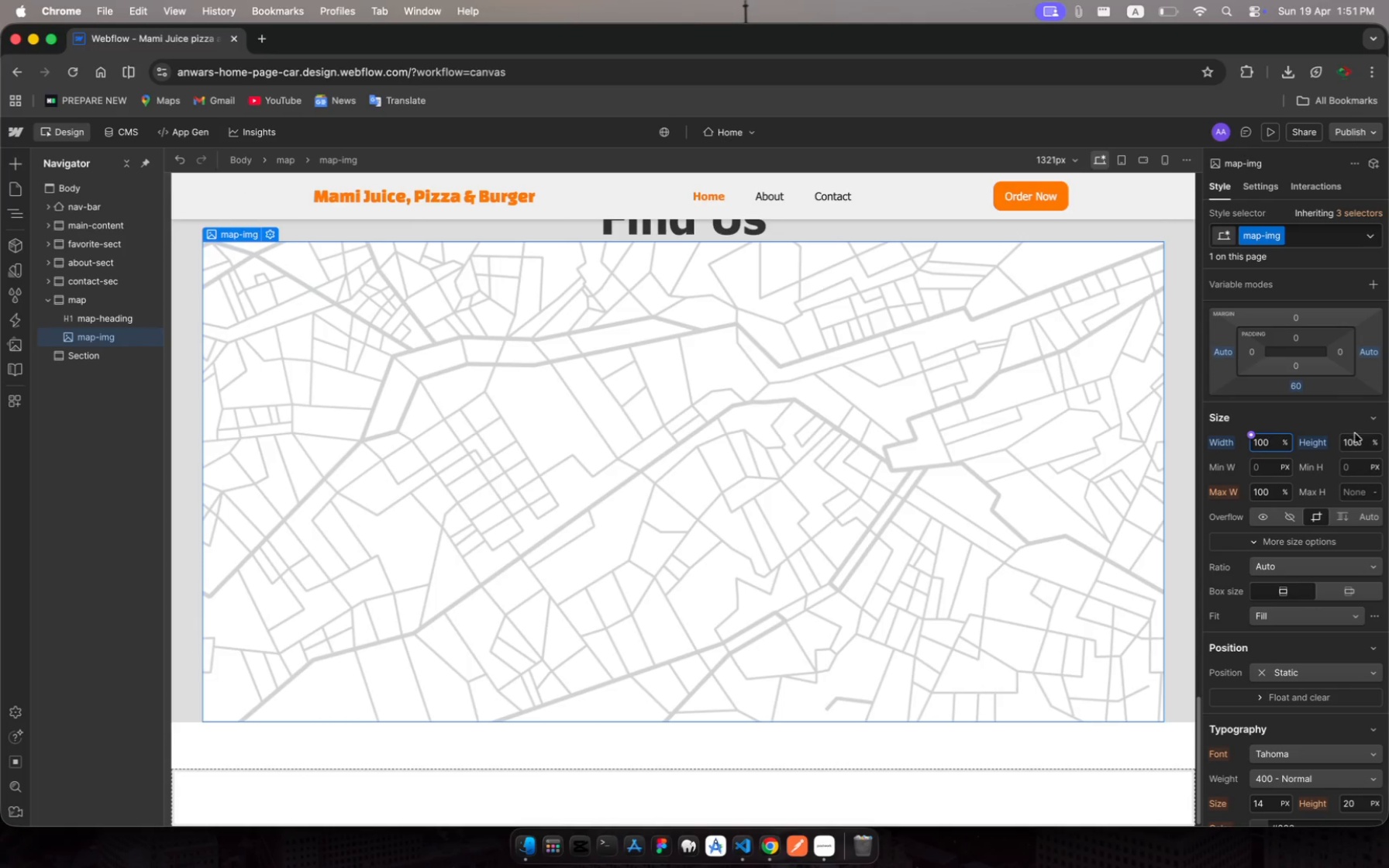 
left_click([1353, 437])
 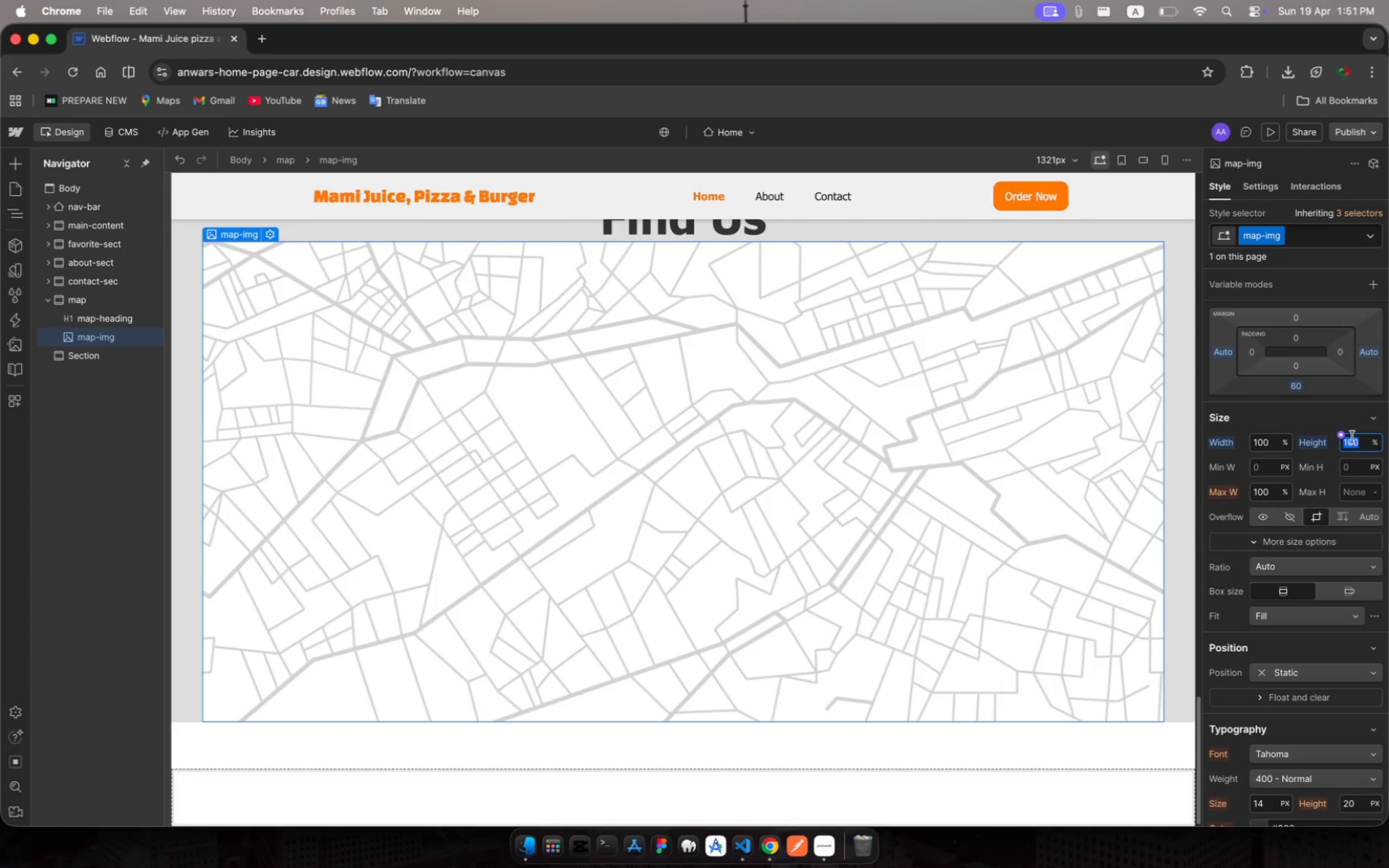 
type(500p)
key(Backspace)
 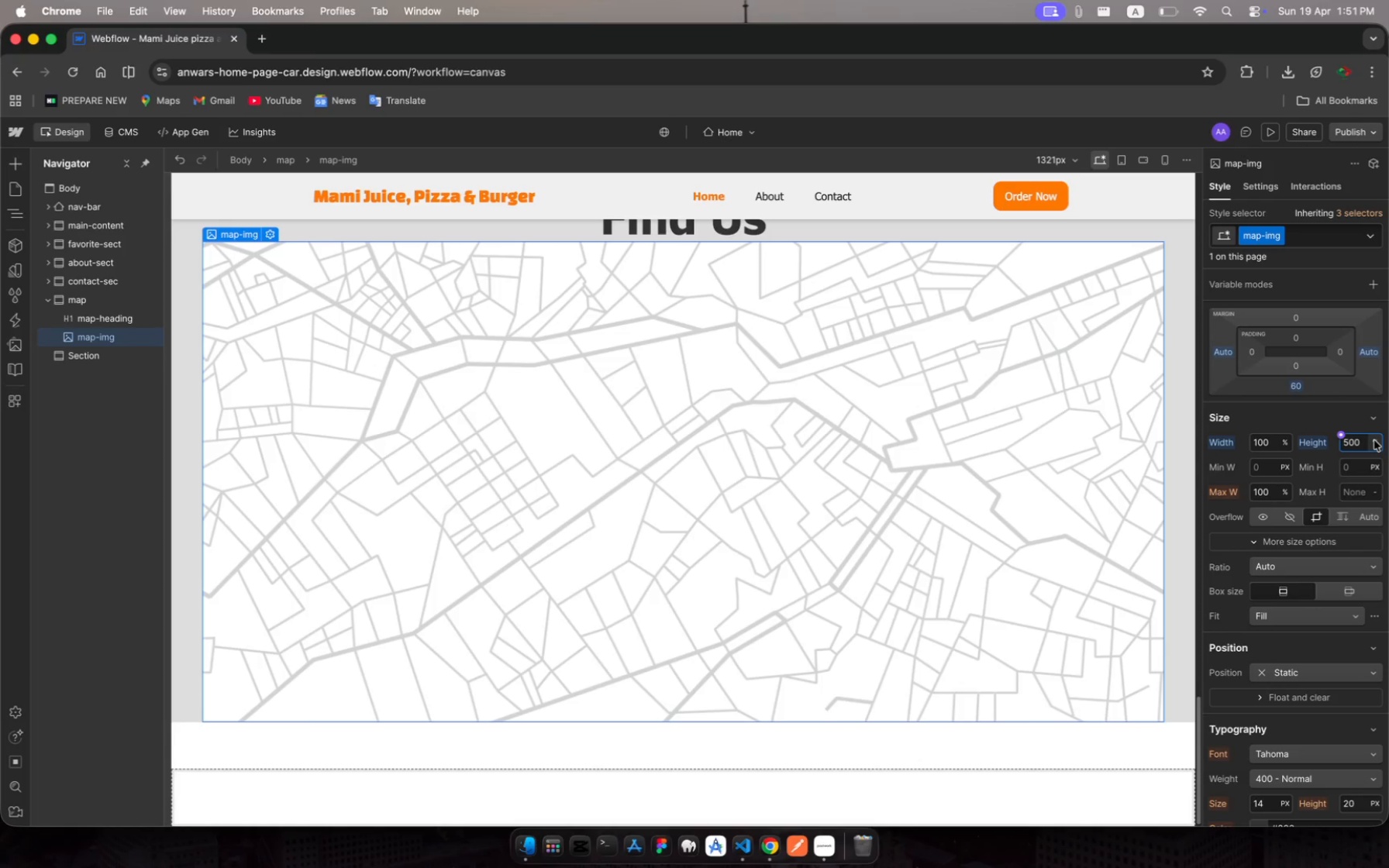 
left_click([1376, 443])
 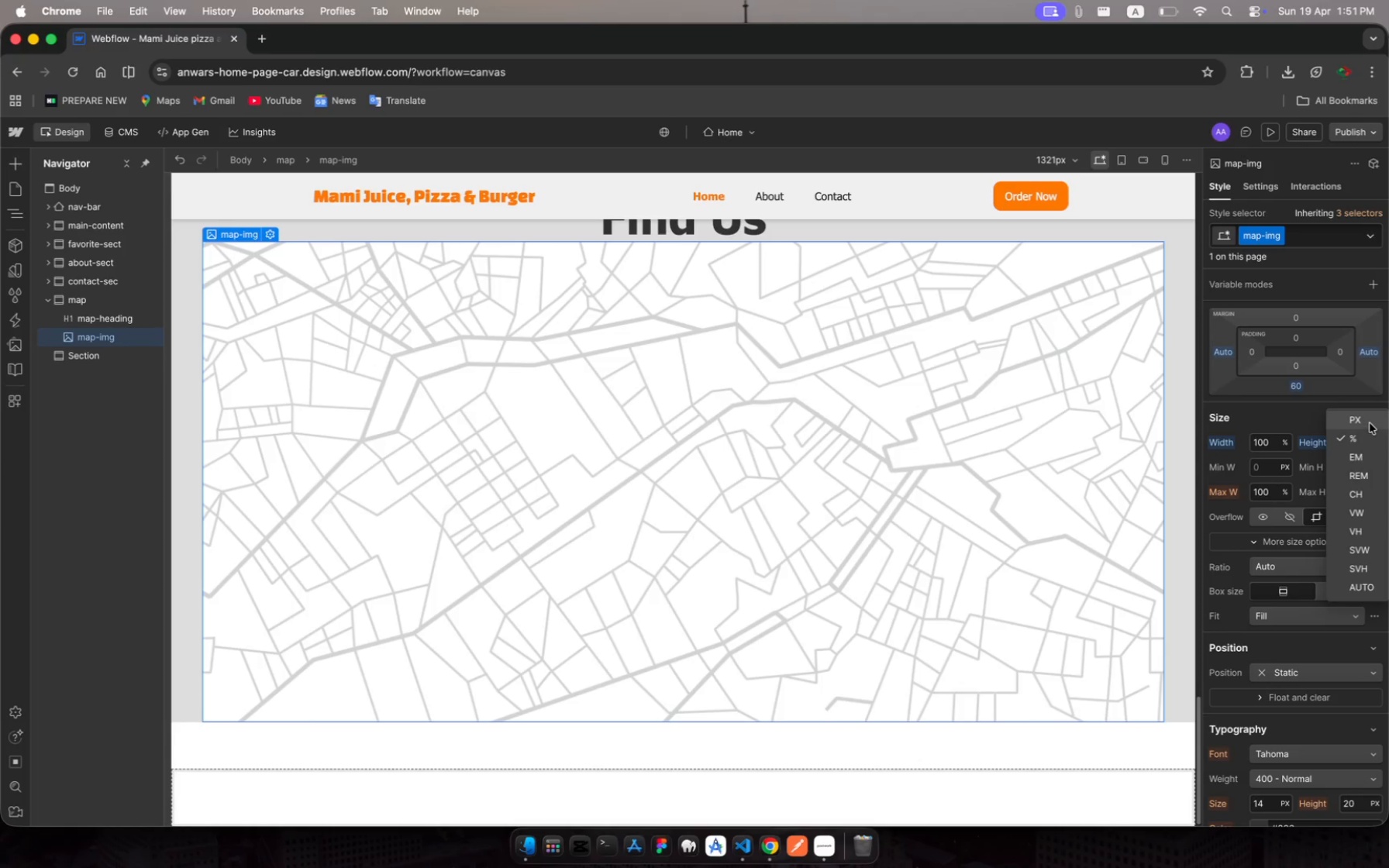 
left_click([1370, 421])
 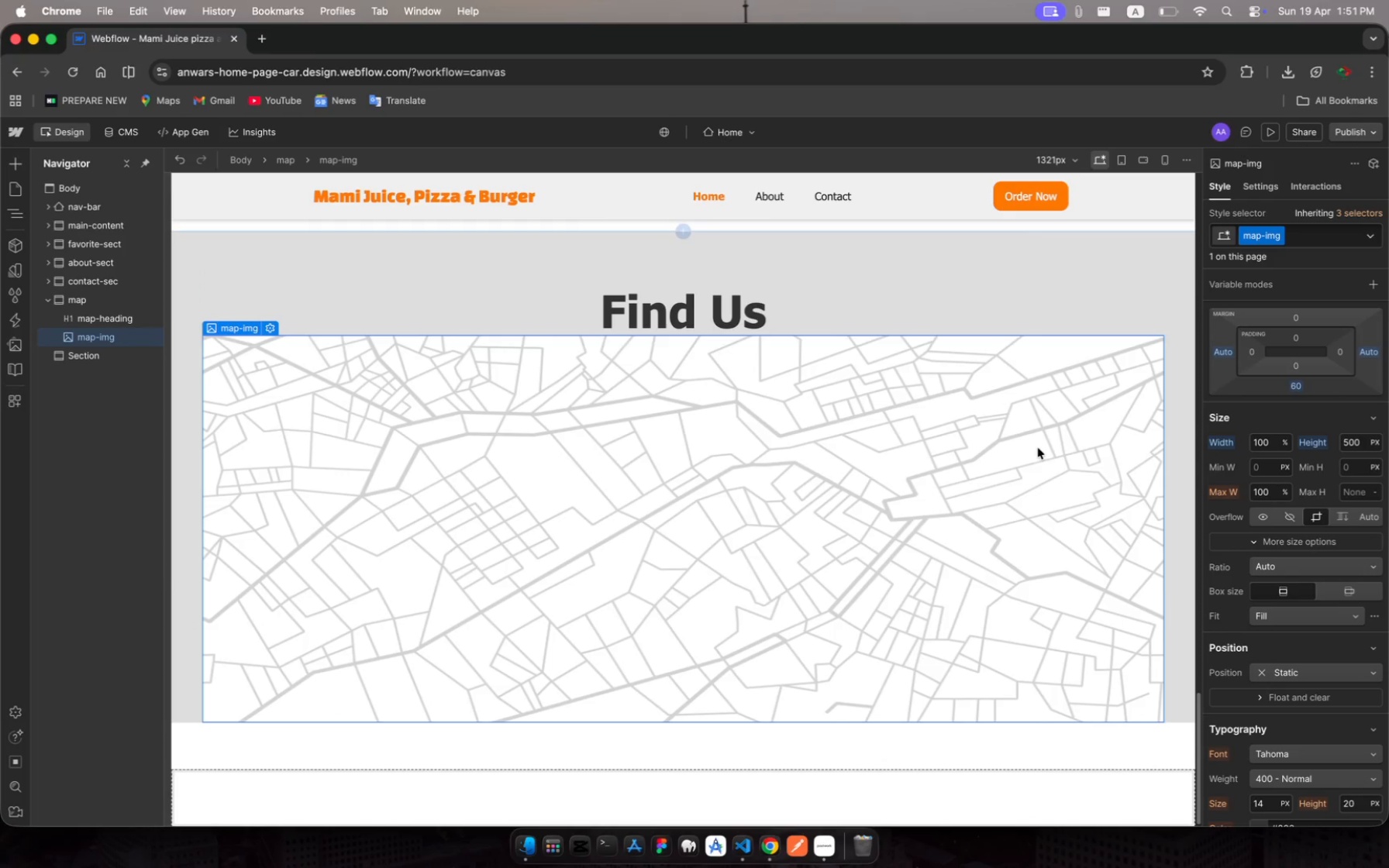 
scroll: coordinate [1030, 460], scroll_direction: down, amount: 6.0
 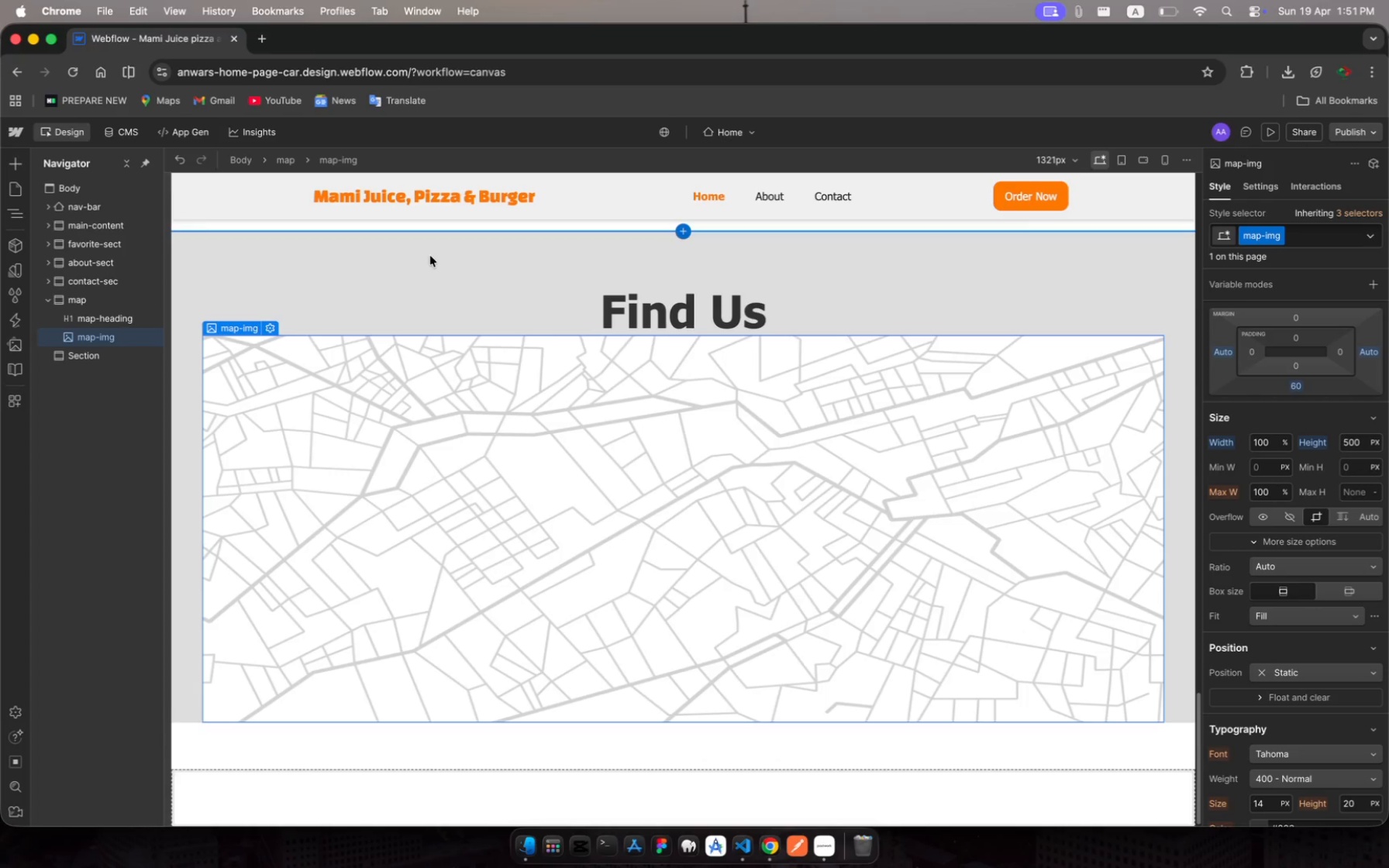 
wait(6.74)
 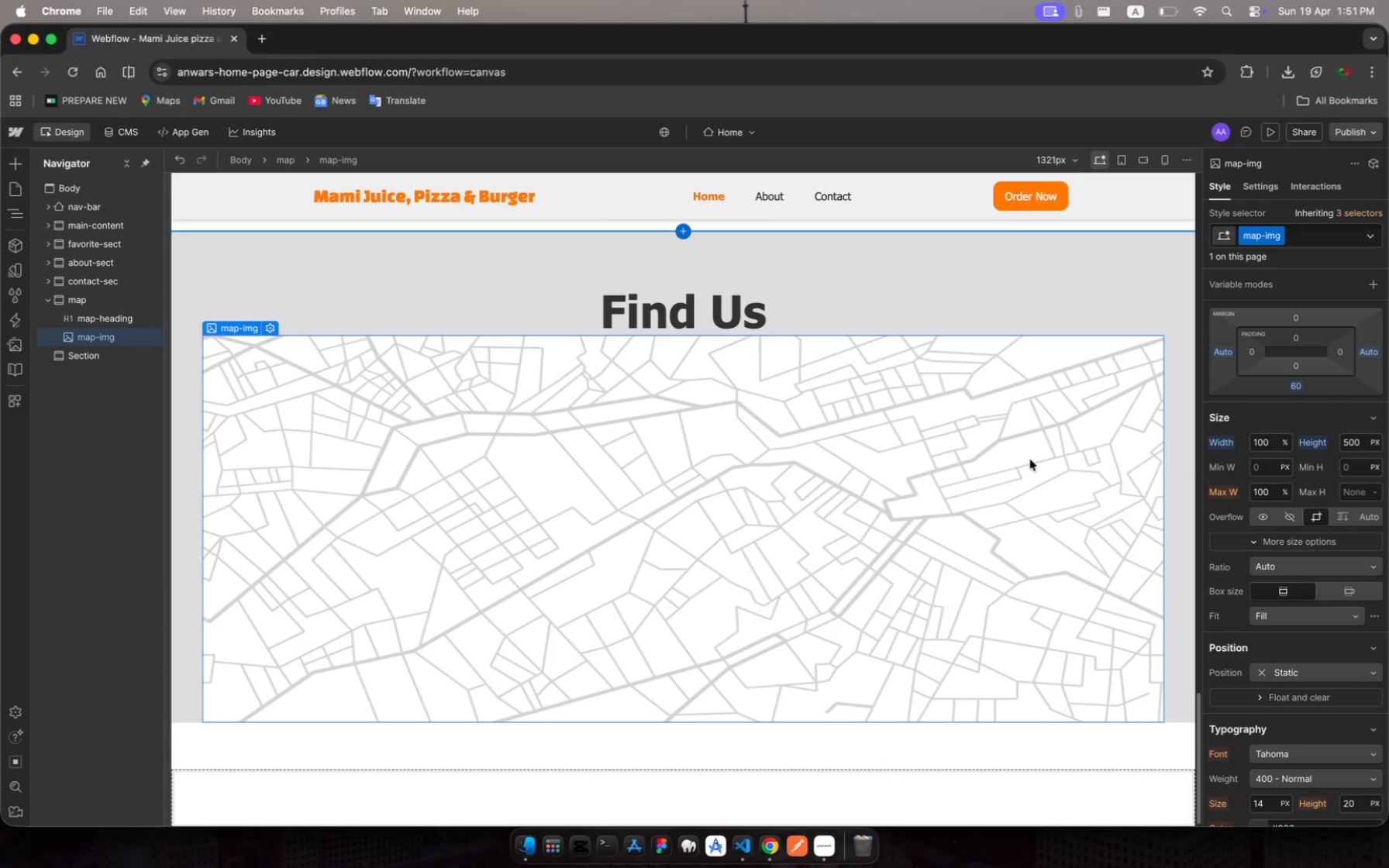 
left_click([86, 303])
 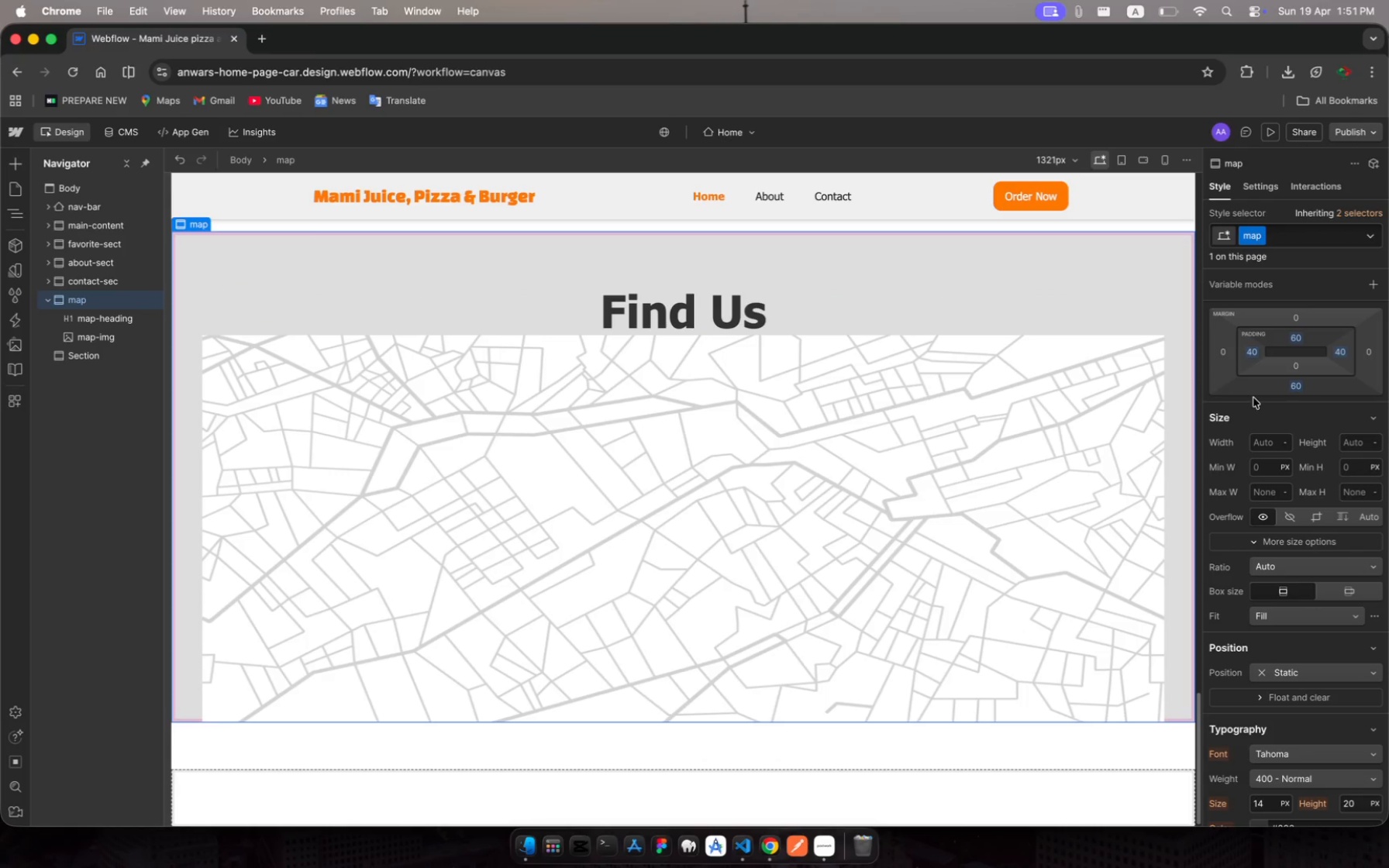 
scroll: coordinate [1363, 475], scroll_direction: up, amount: 13.0
 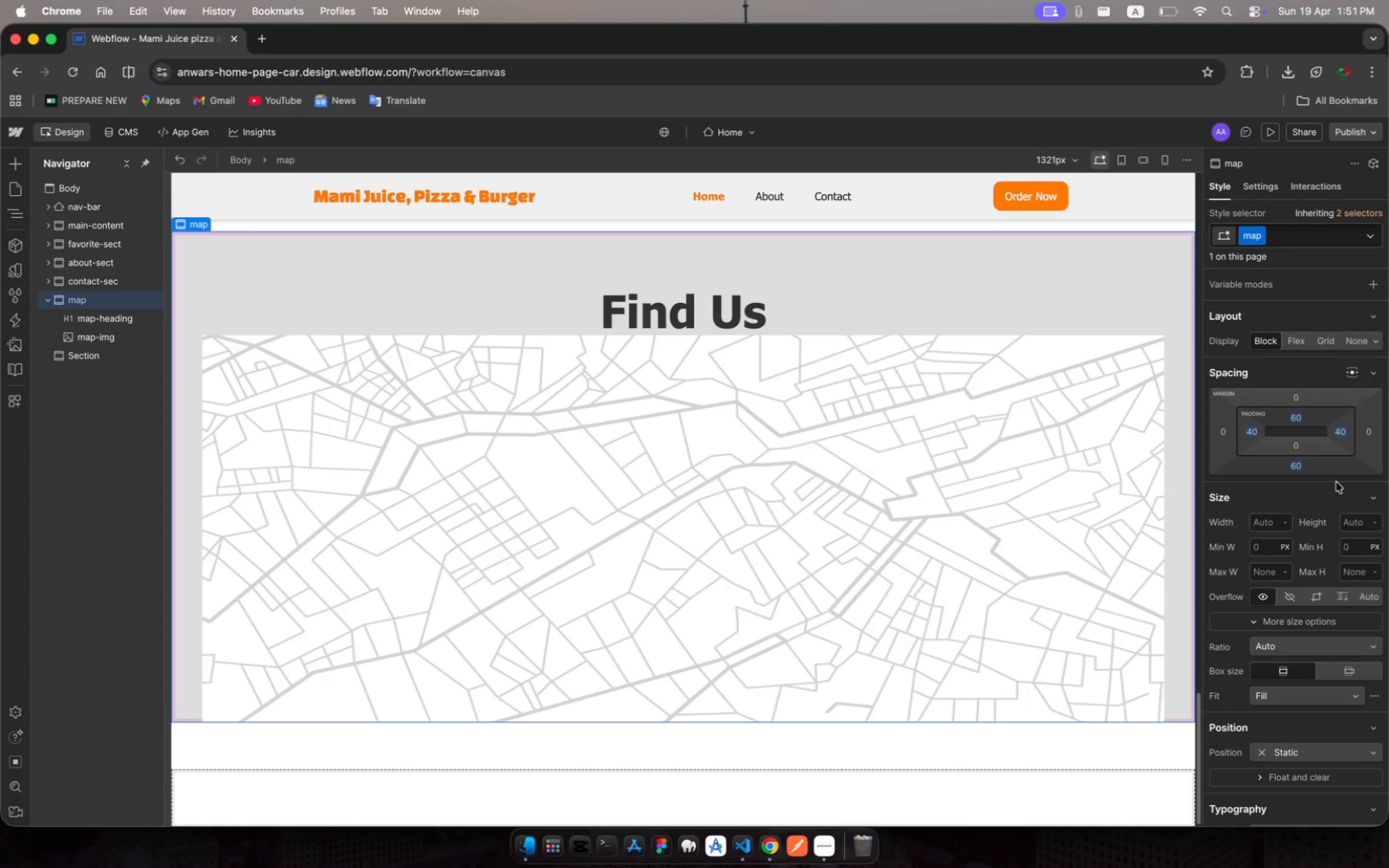 
wait(14.5)
 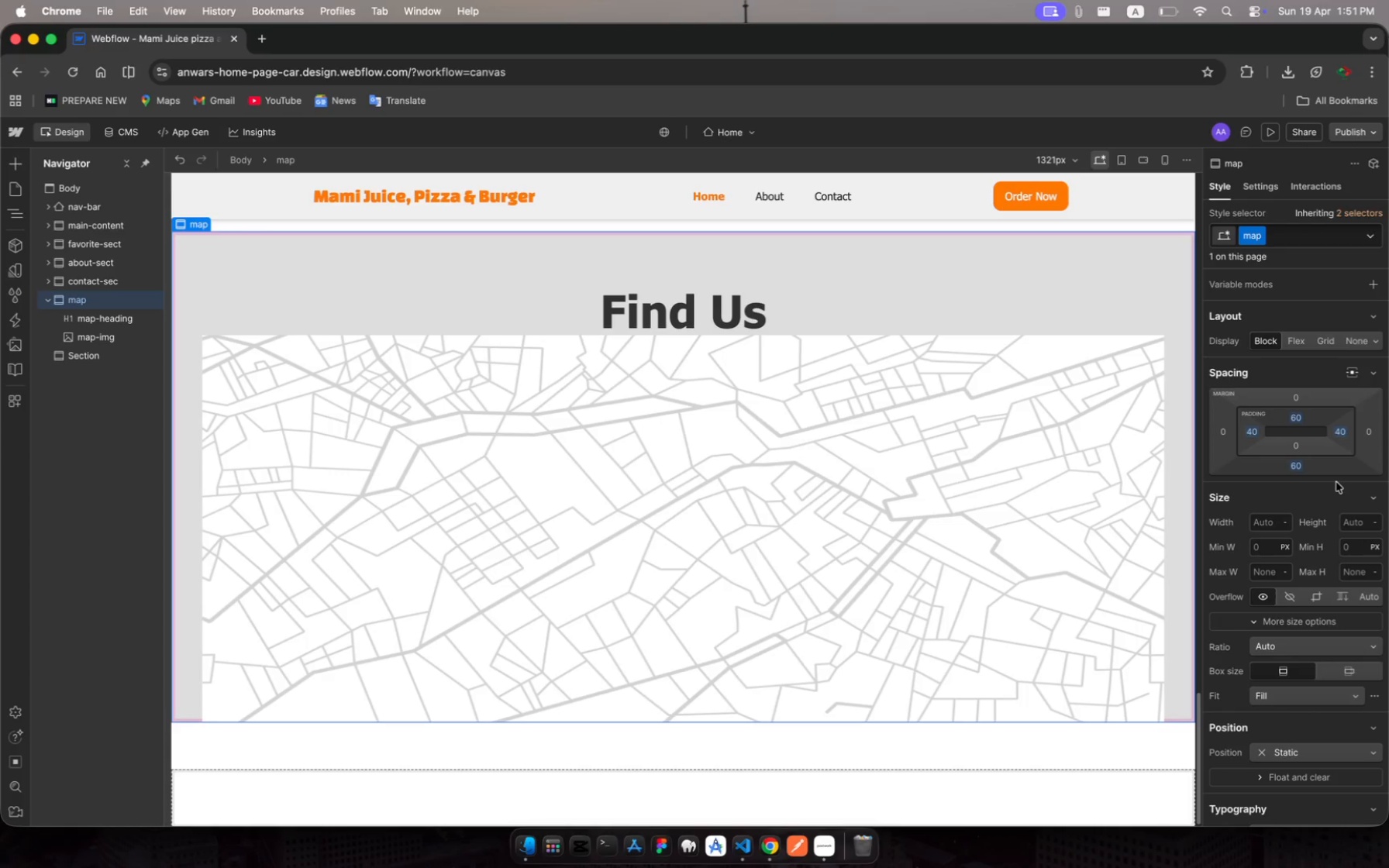 
left_click([80, 337])
 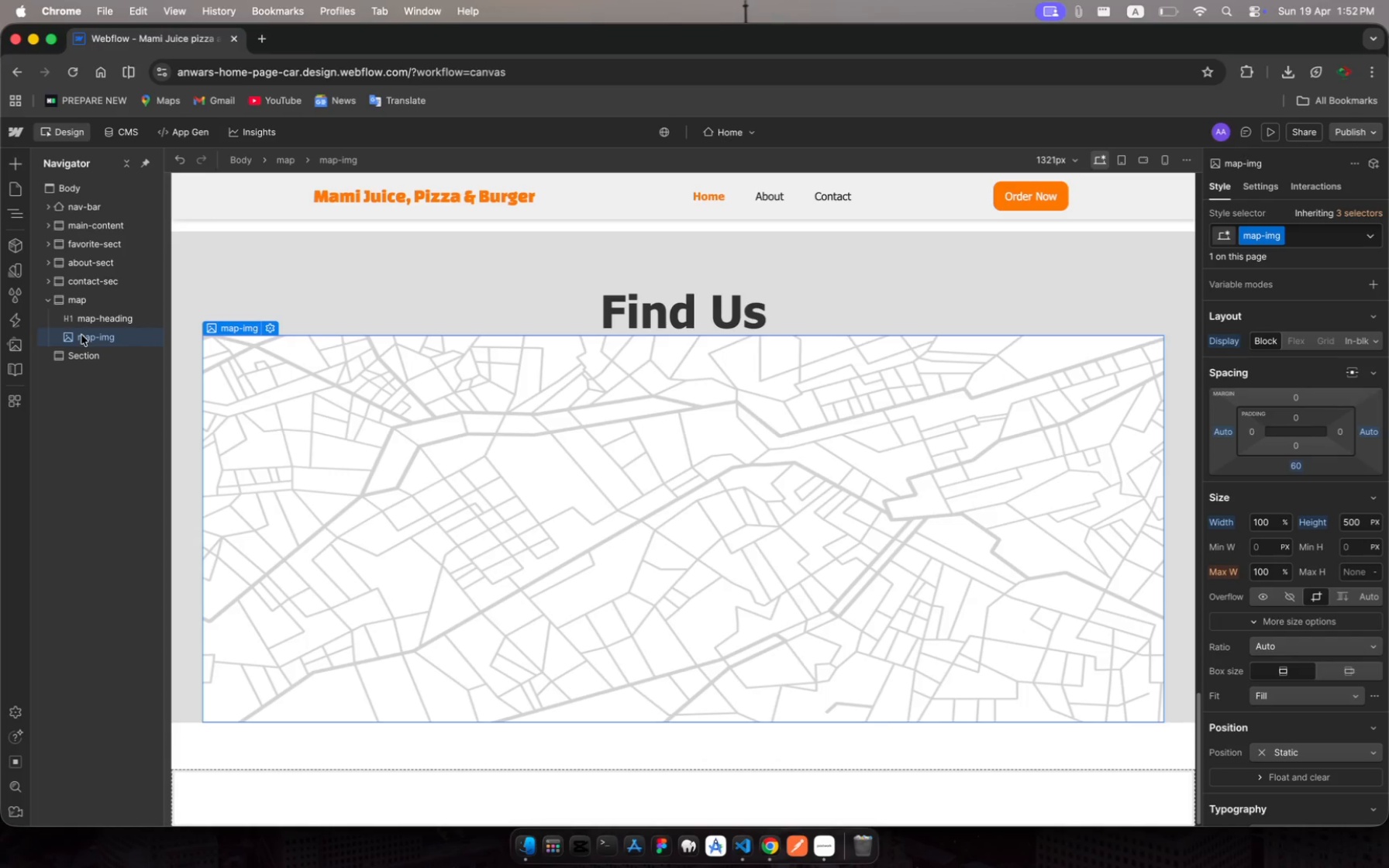 
left_click([81, 335])
 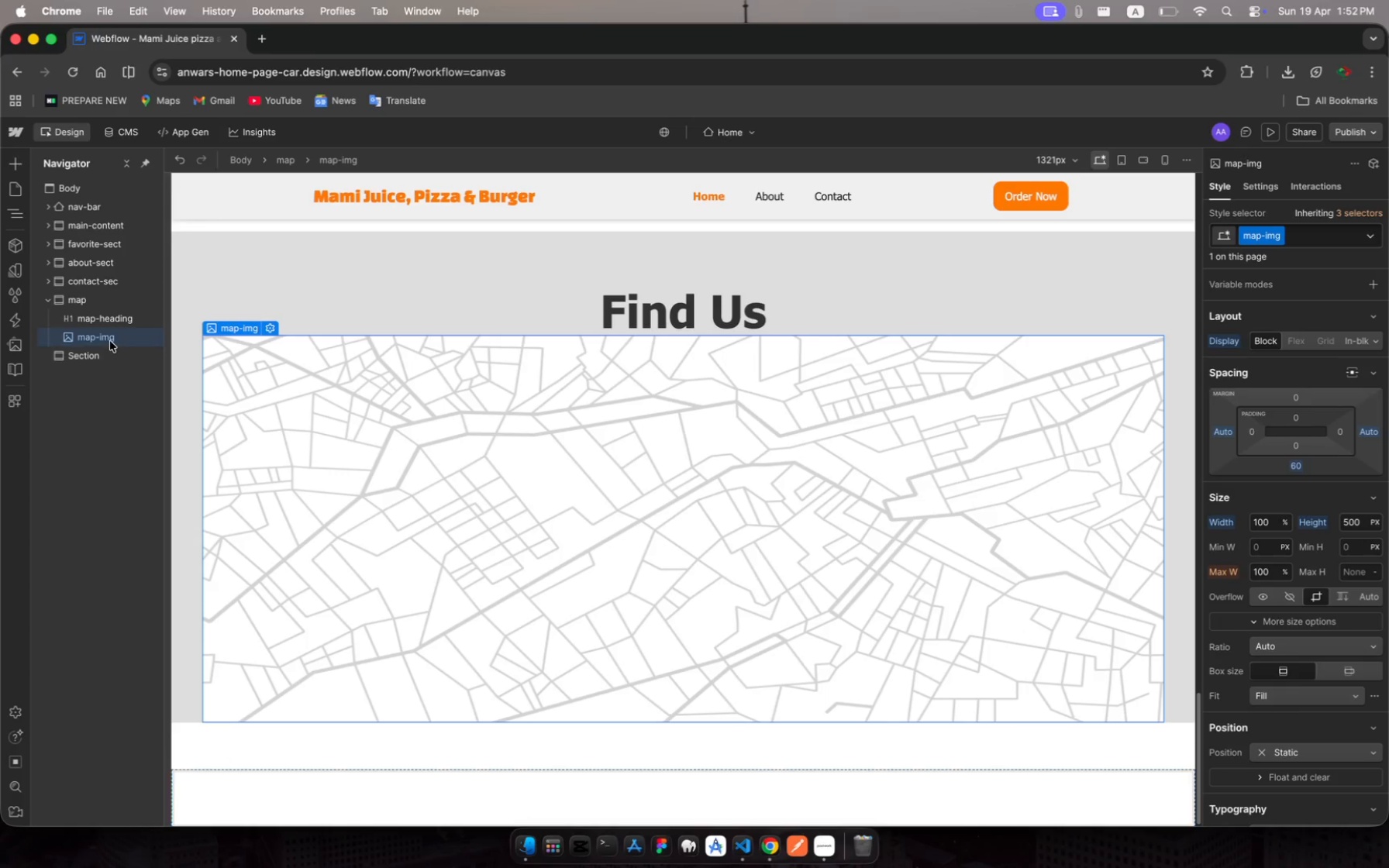 
wait(5.63)
 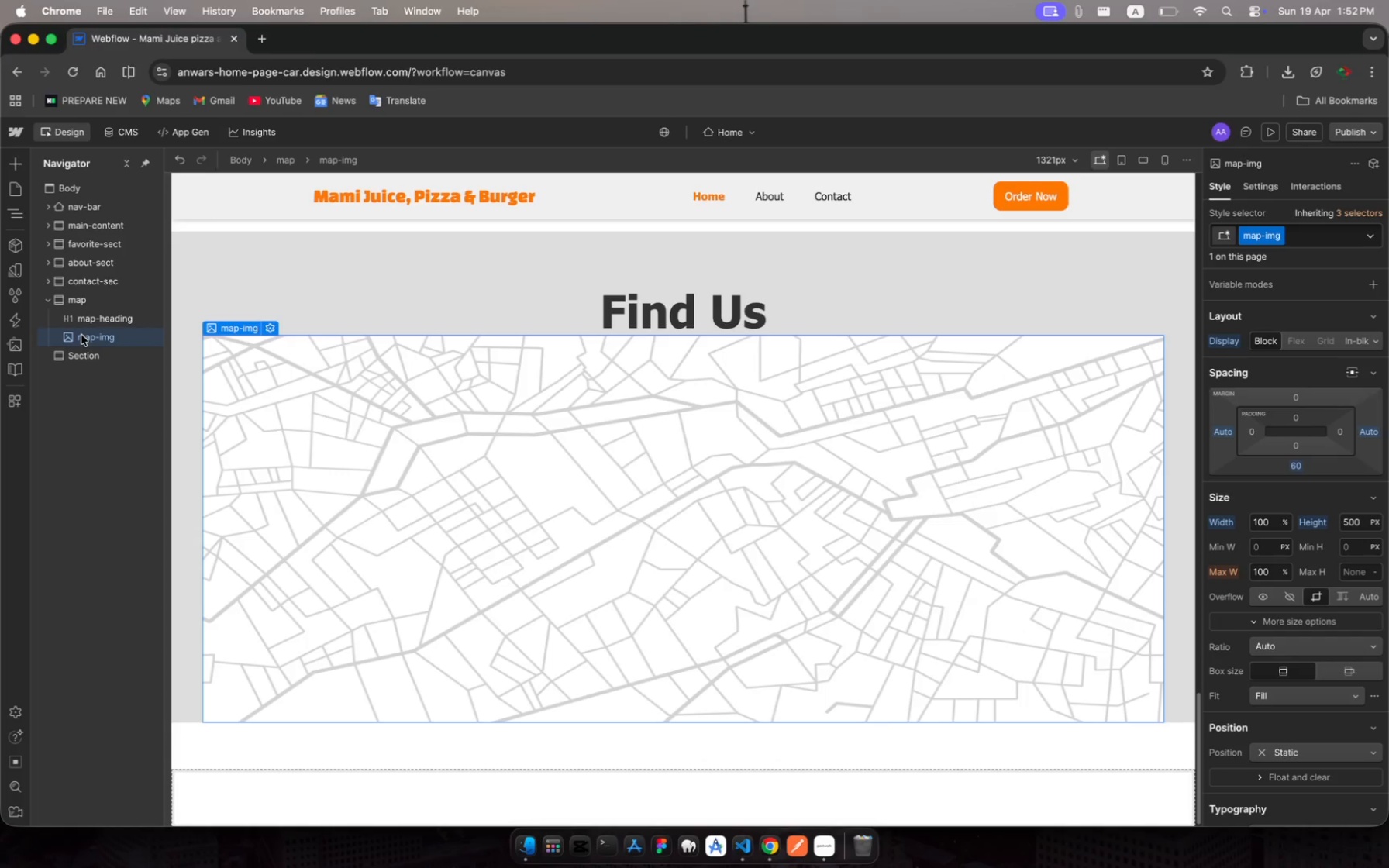 
left_click([14, 167])
 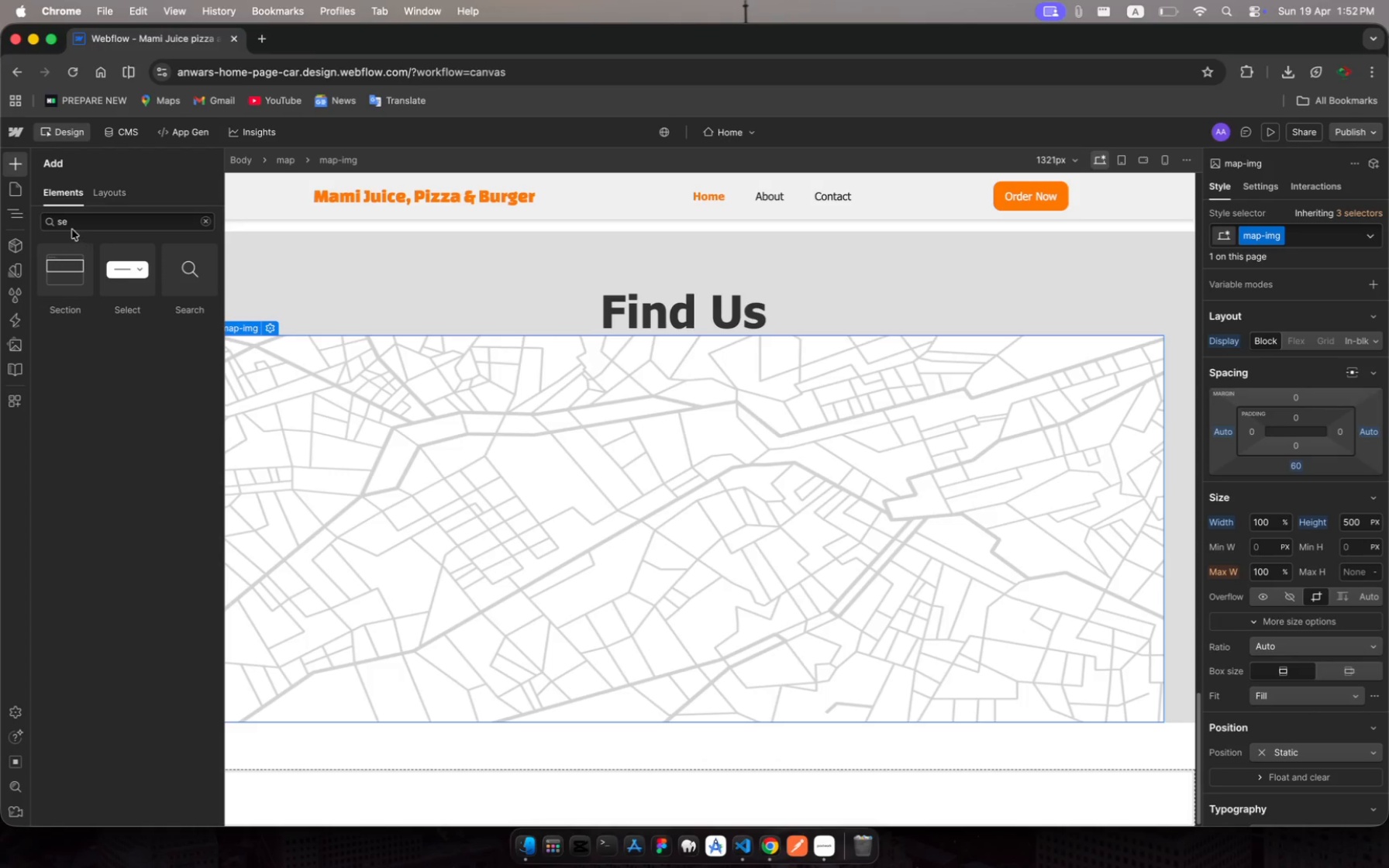 
left_click([69, 218])
 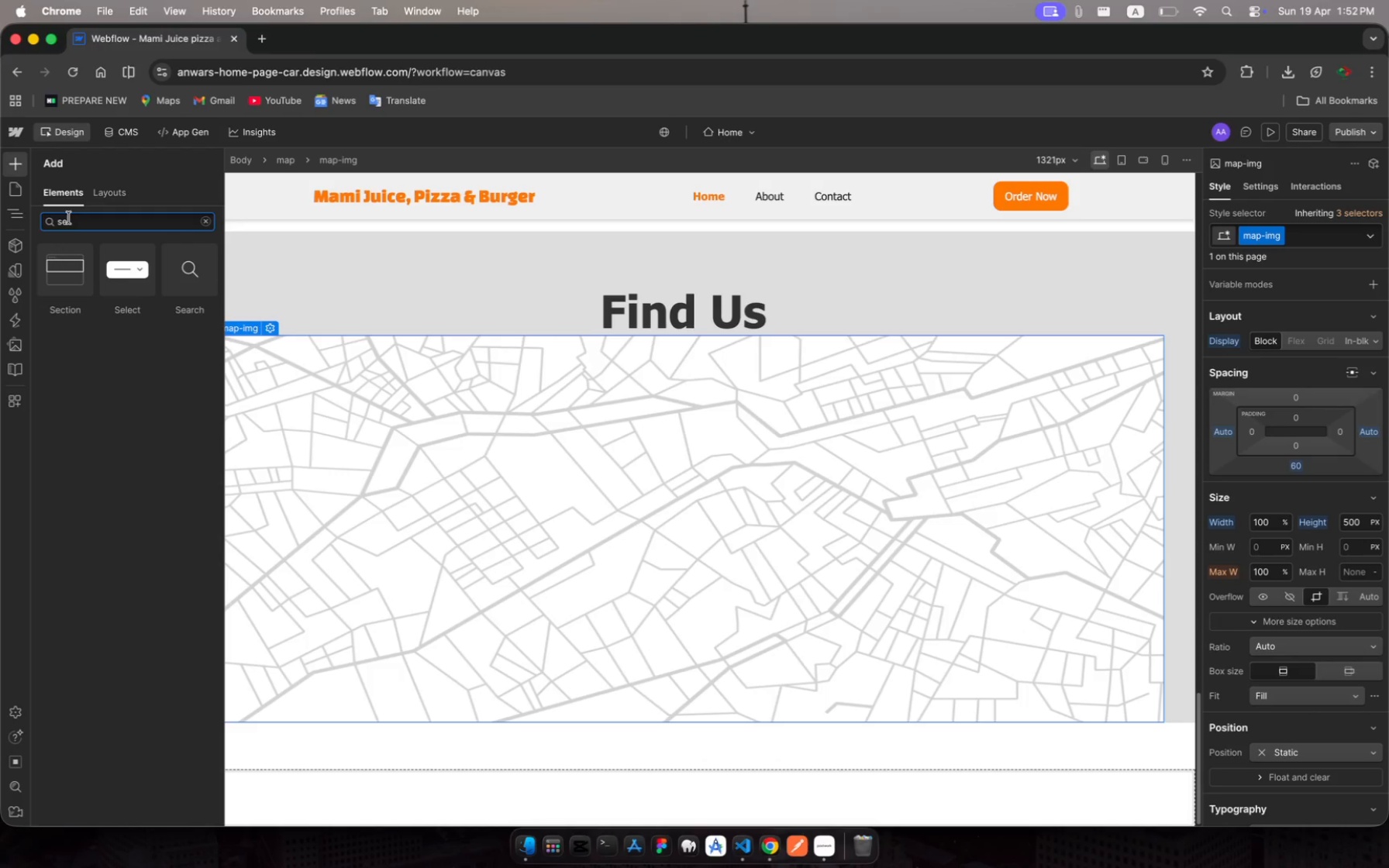 
key(Backspace)
key(Backspace)
key(Backspace)
type(div)
 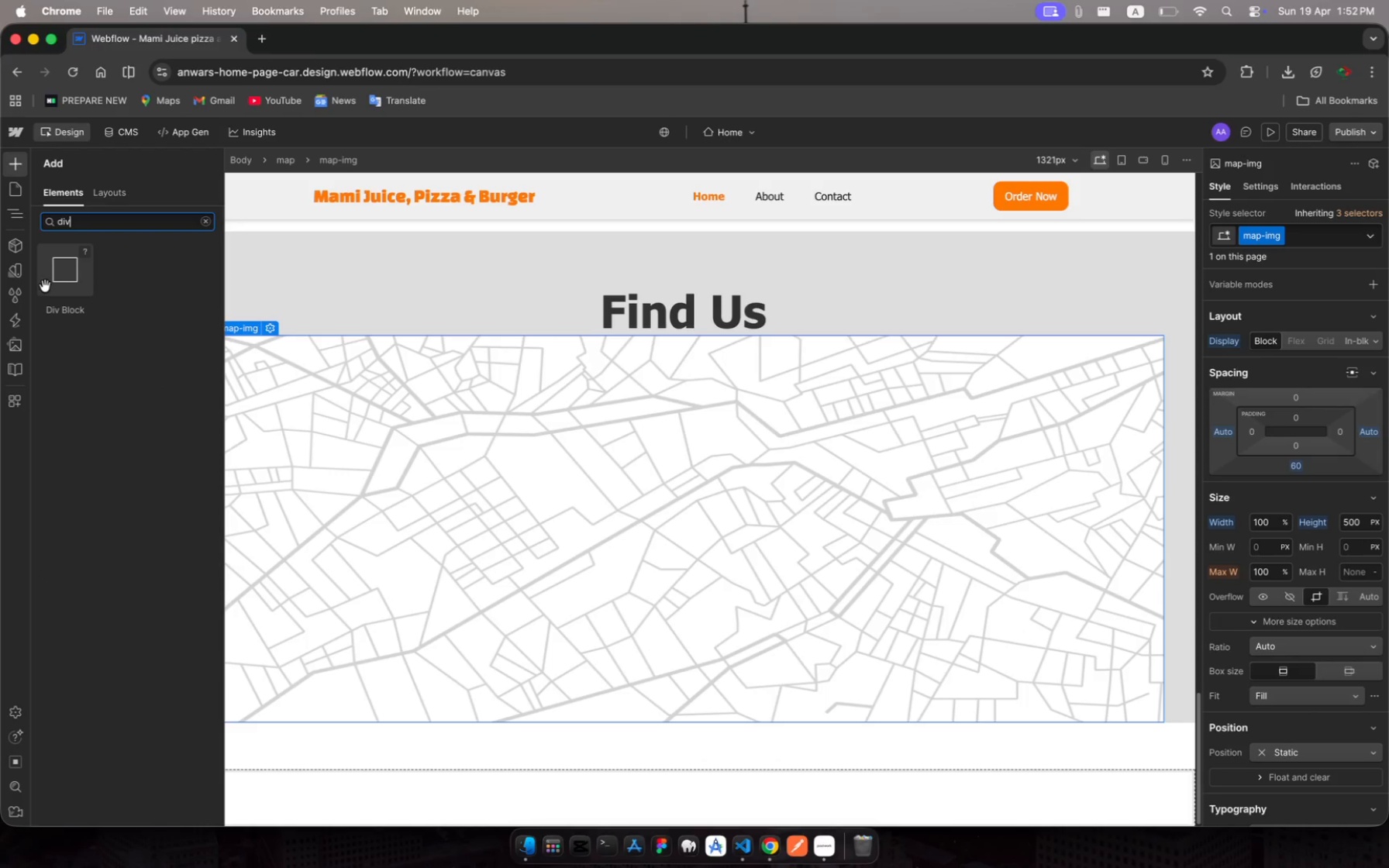 
left_click([80, 281])
 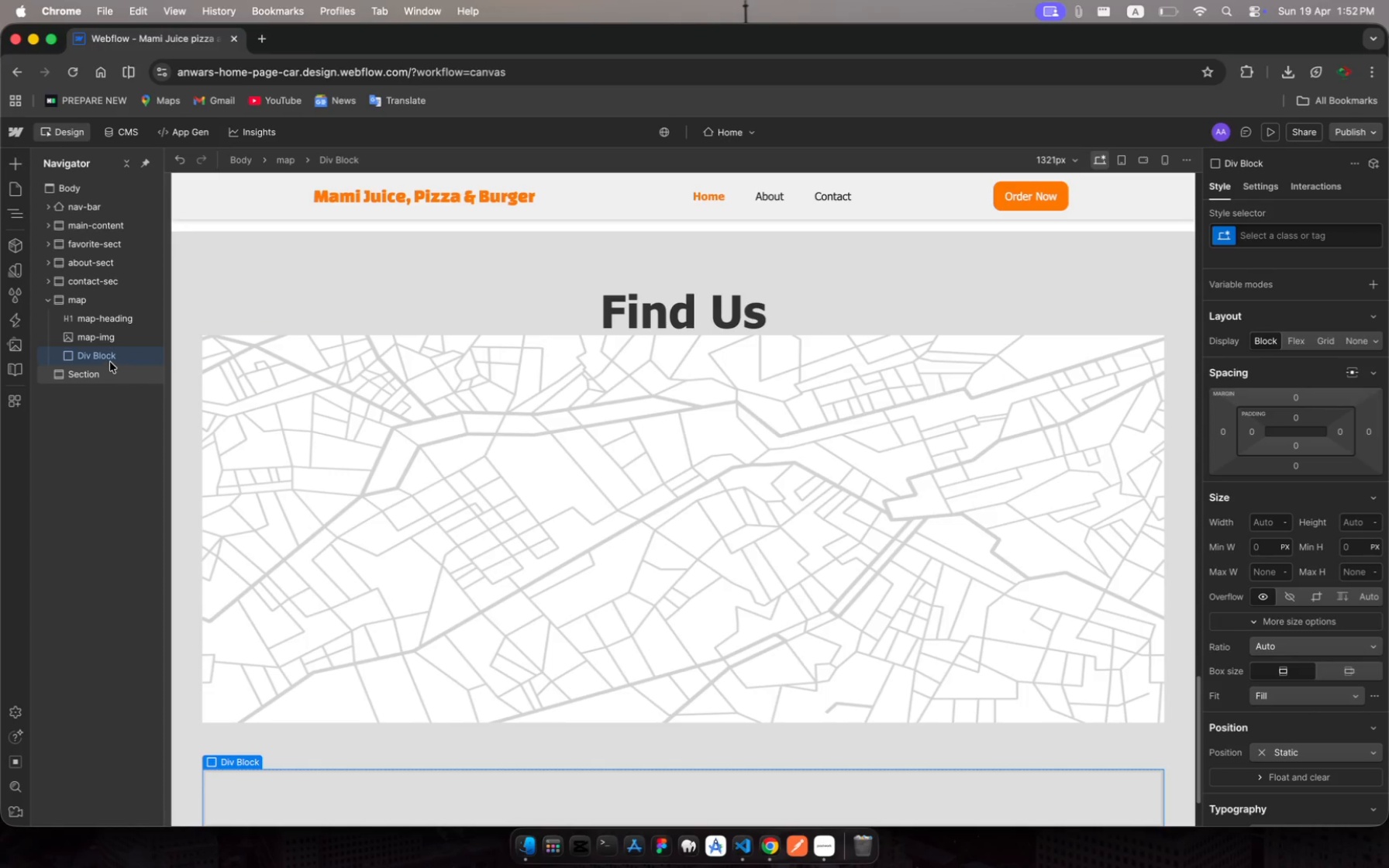 
left_click([109, 357])
 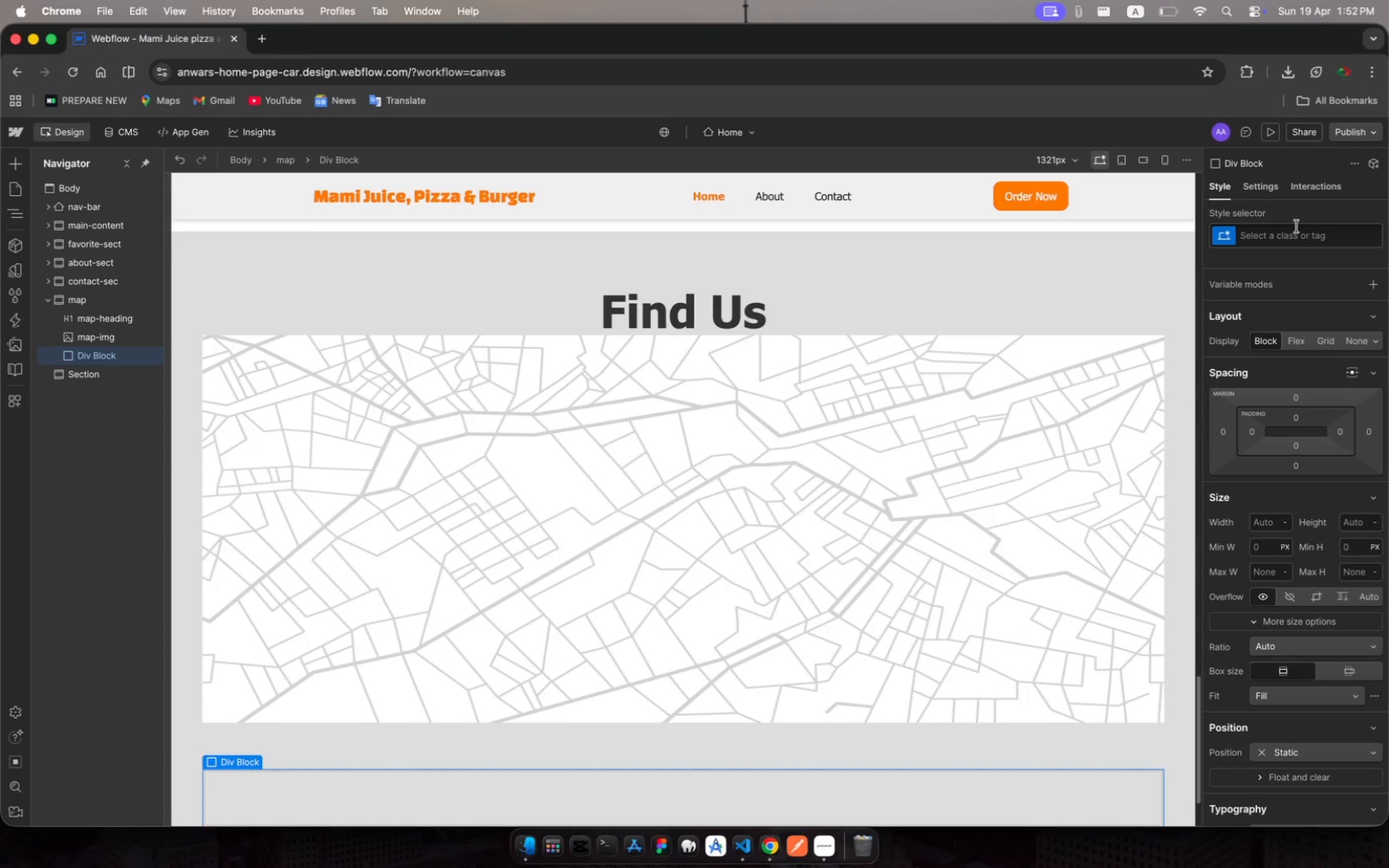 
left_click([1280, 231])
 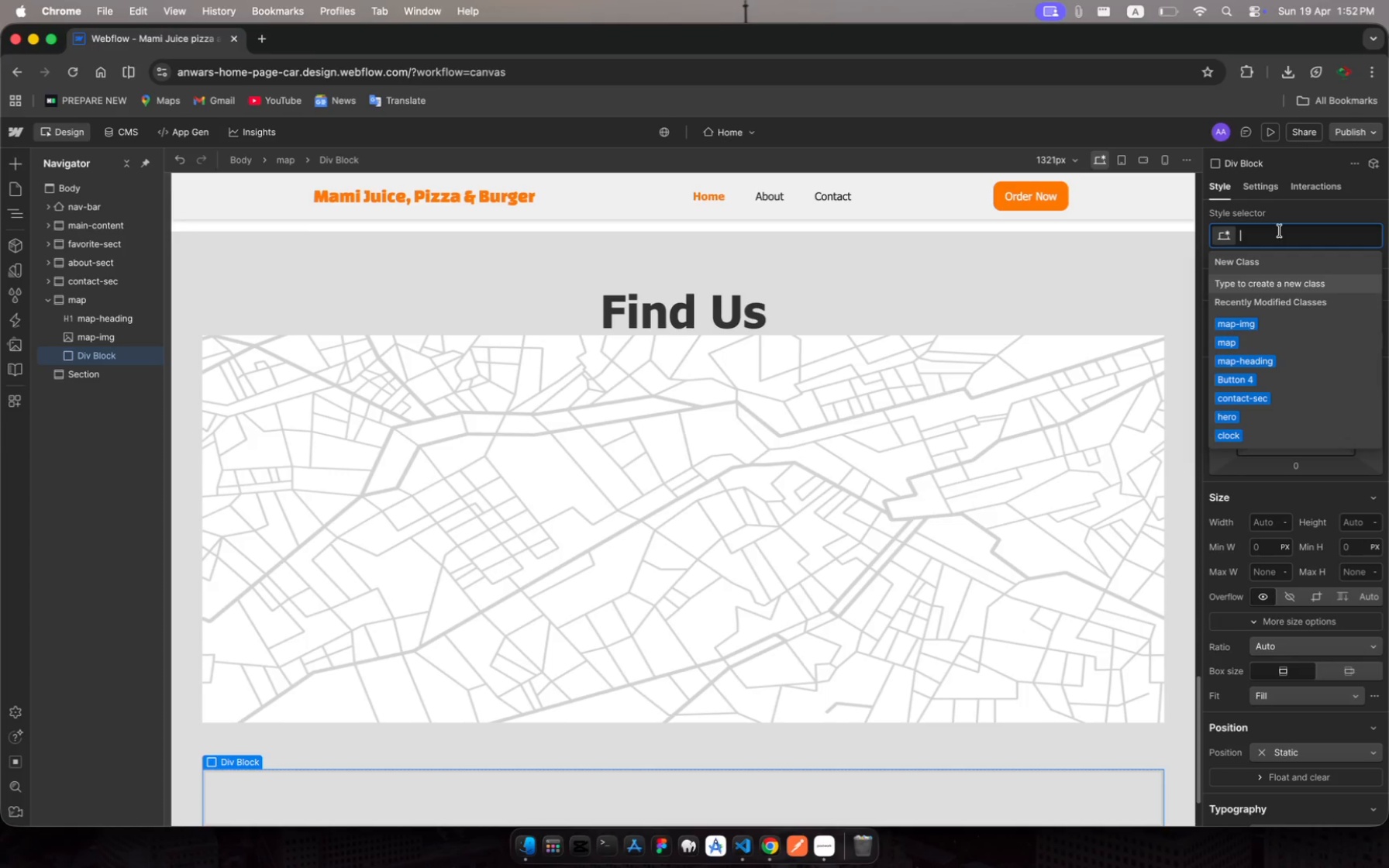 
type(map-img-cont)
 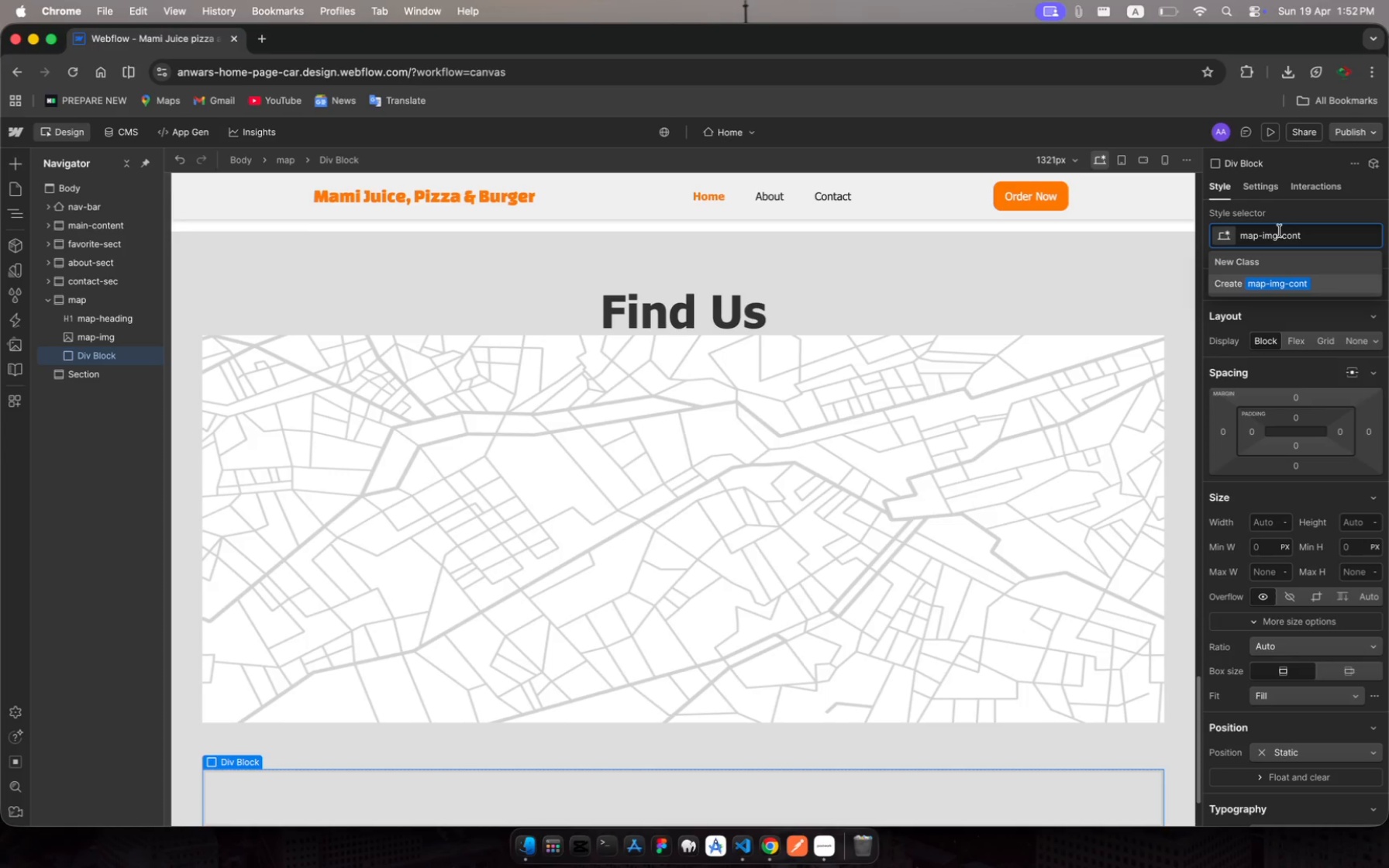 
key(Enter)
 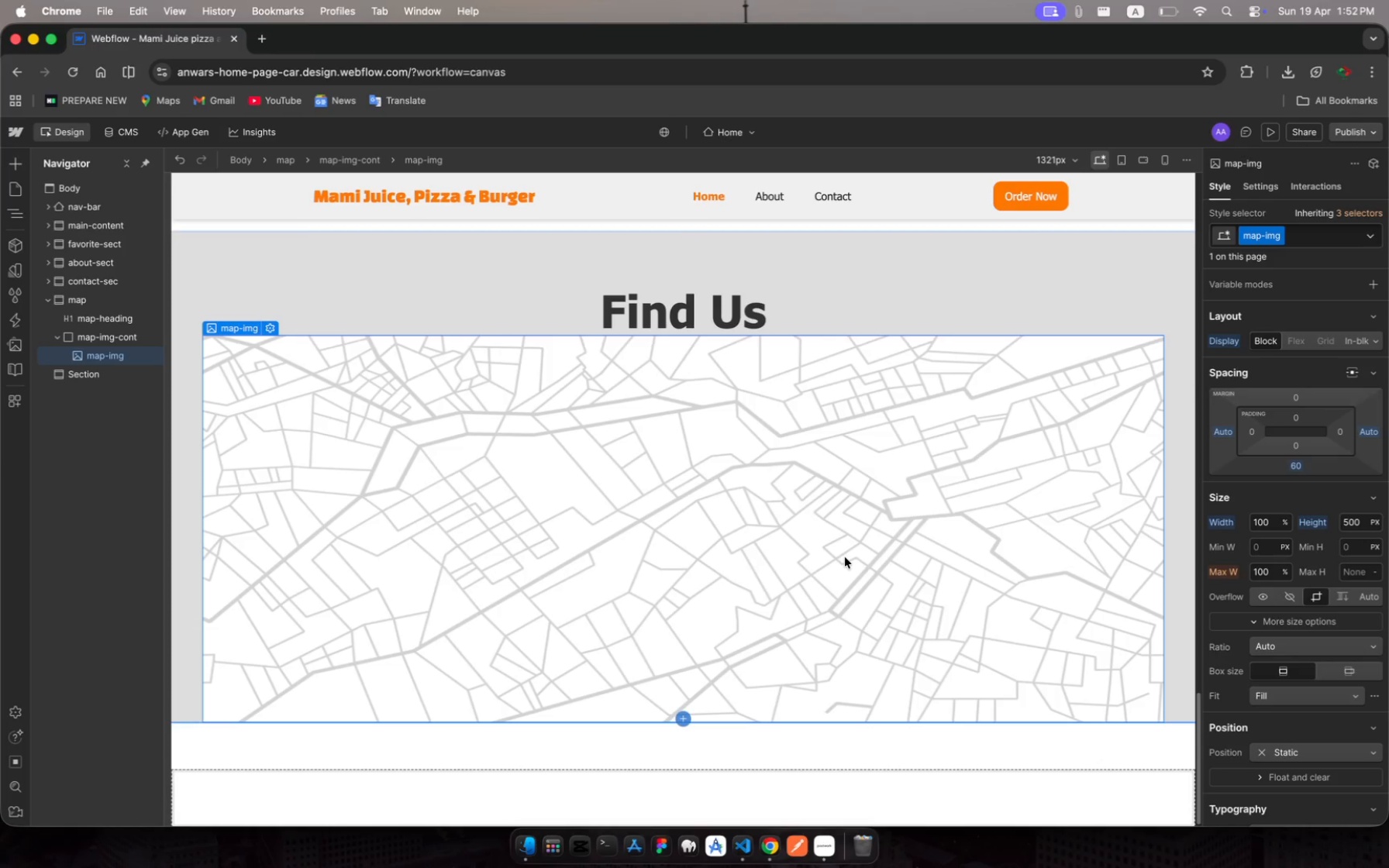 
wait(12.95)
 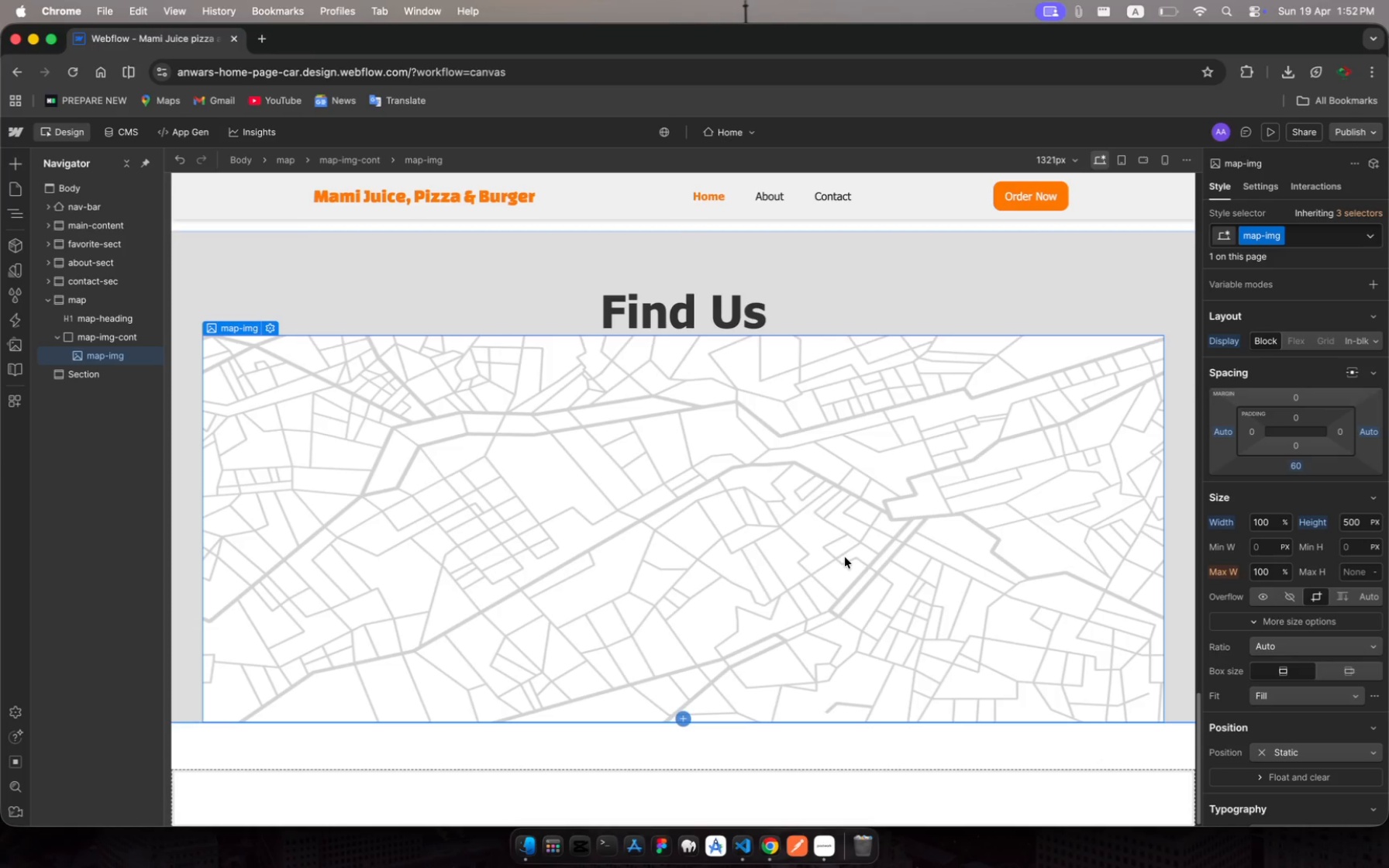 
left_click([111, 336])
 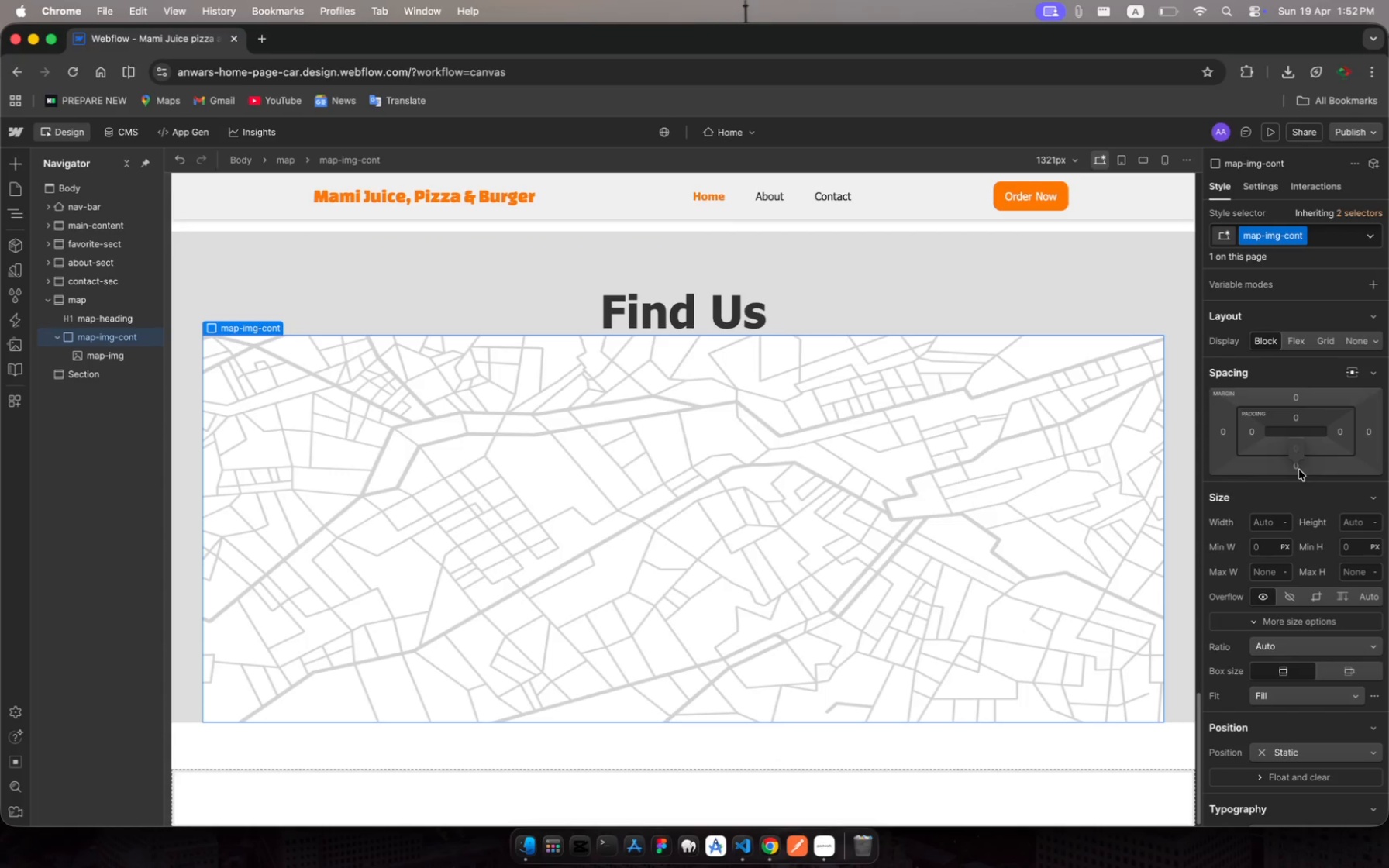 
wait(9.49)
 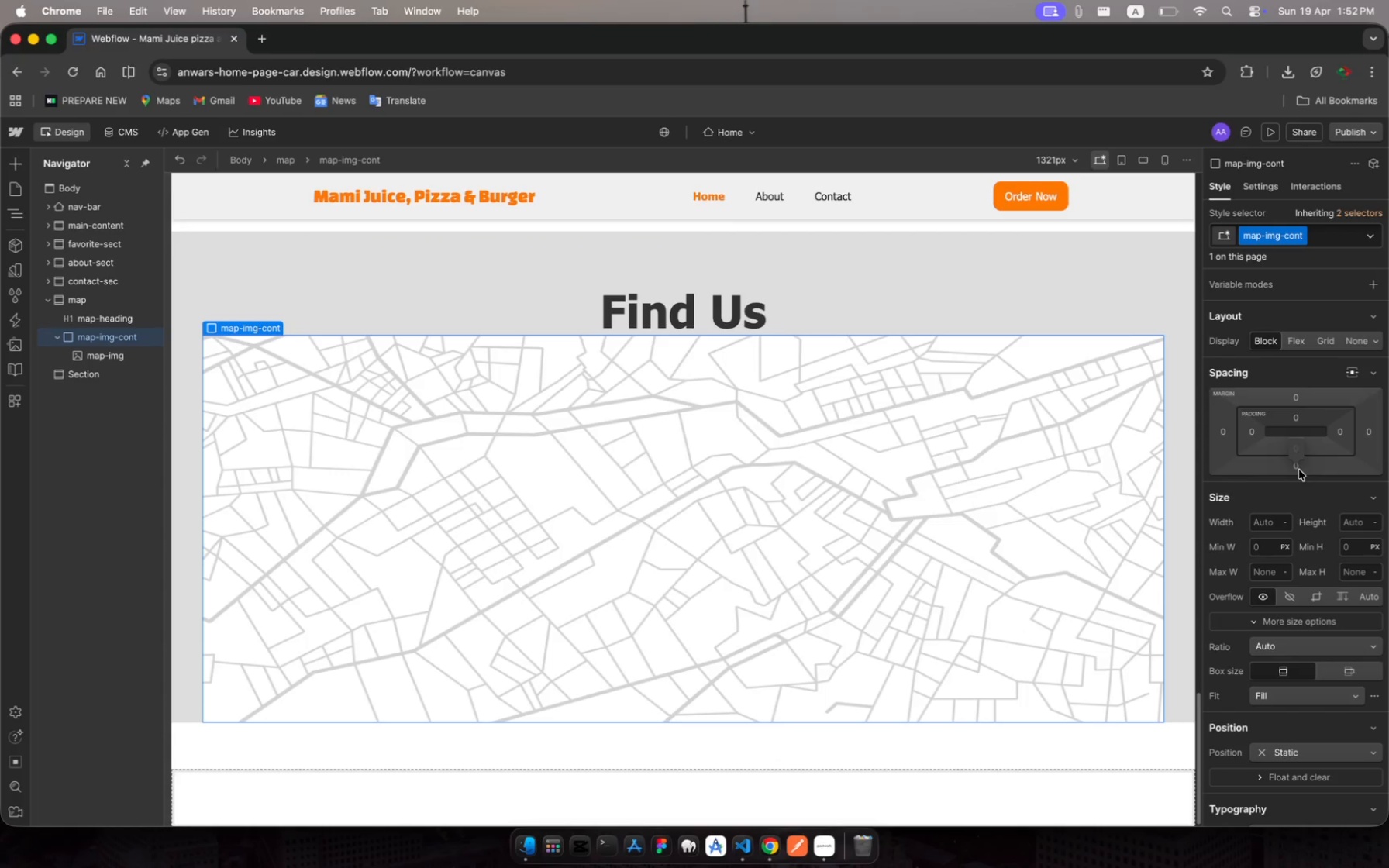 
left_click([1299, 469])
 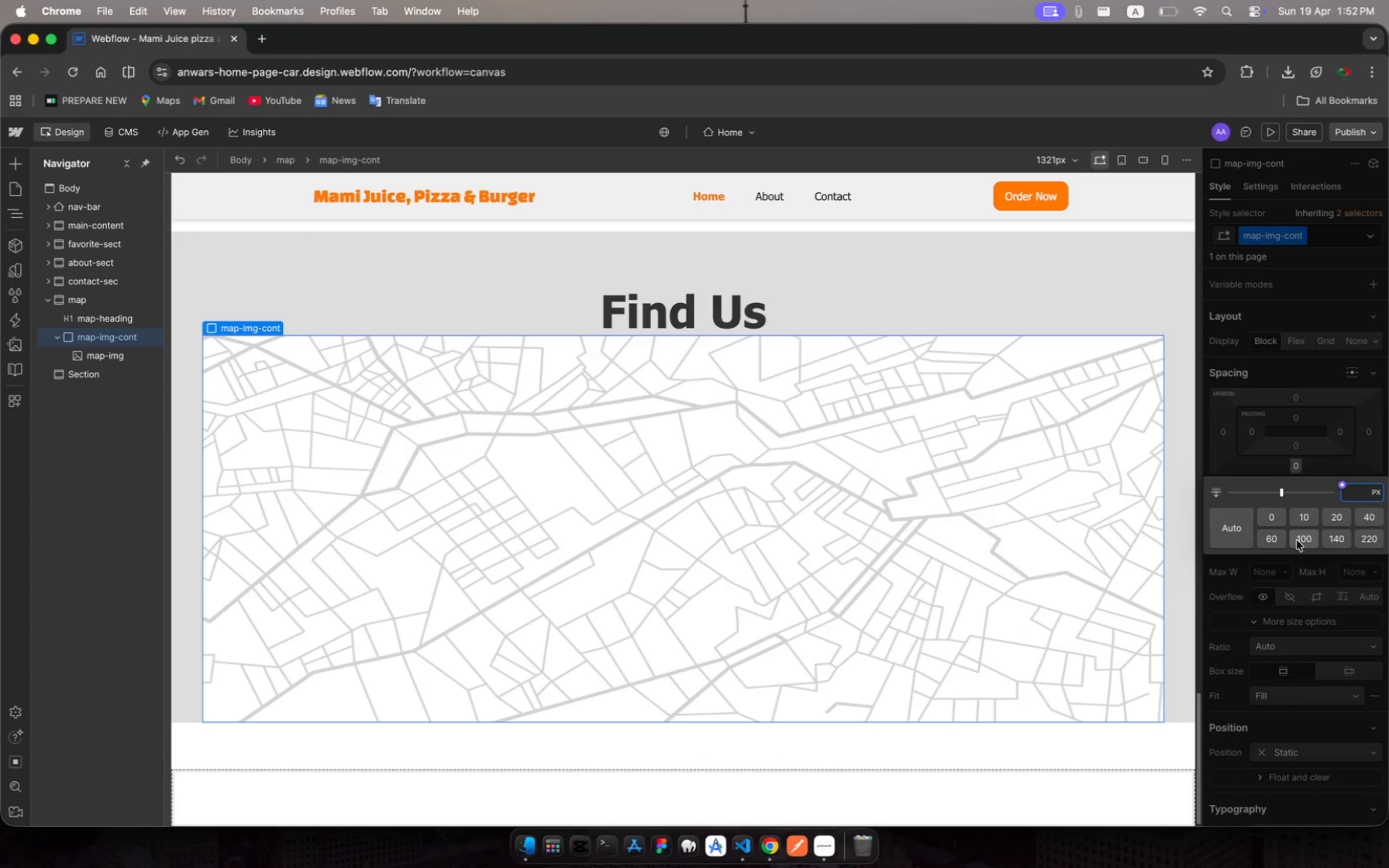 
left_click([1267, 536])
 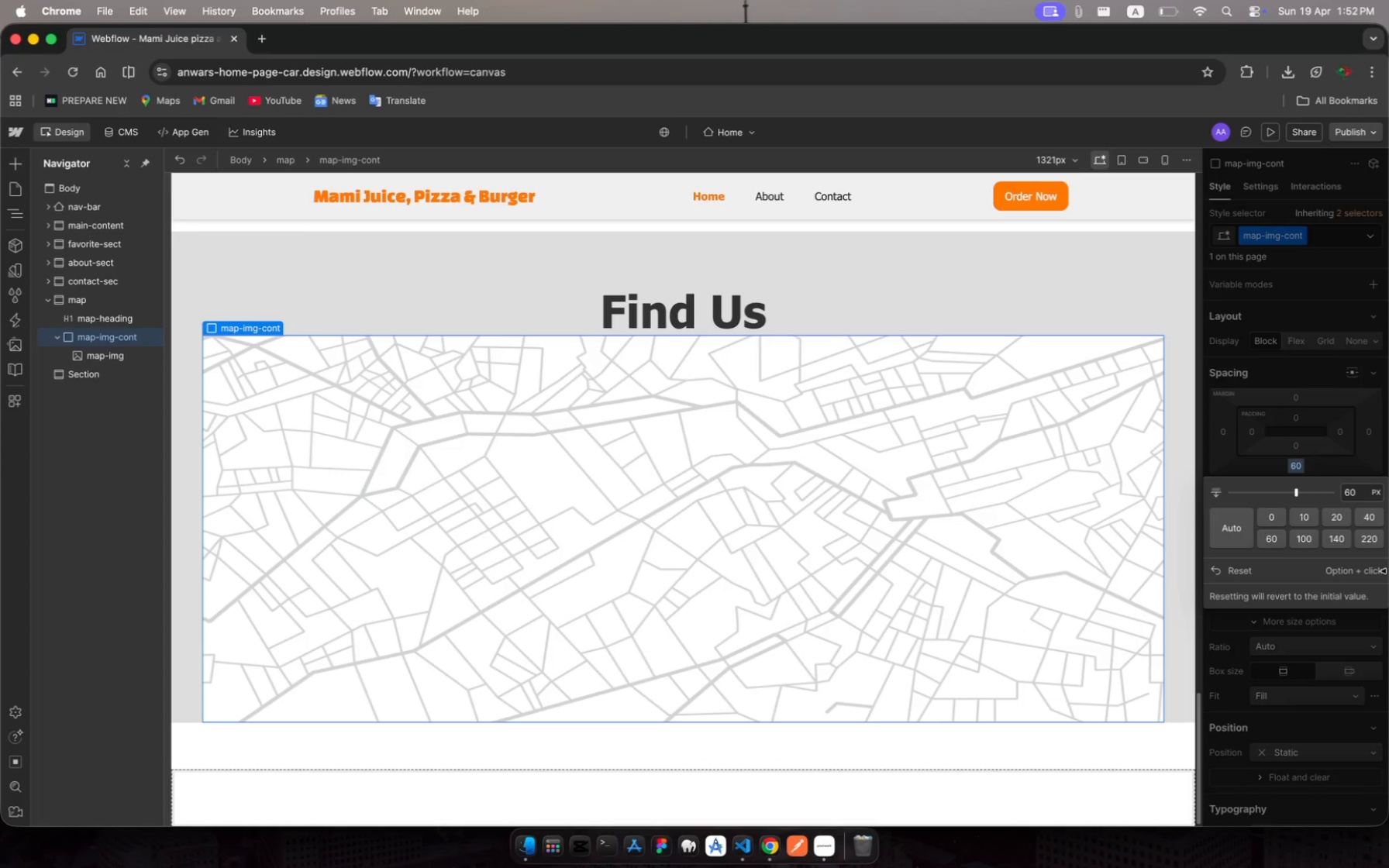 
key(Escape)
 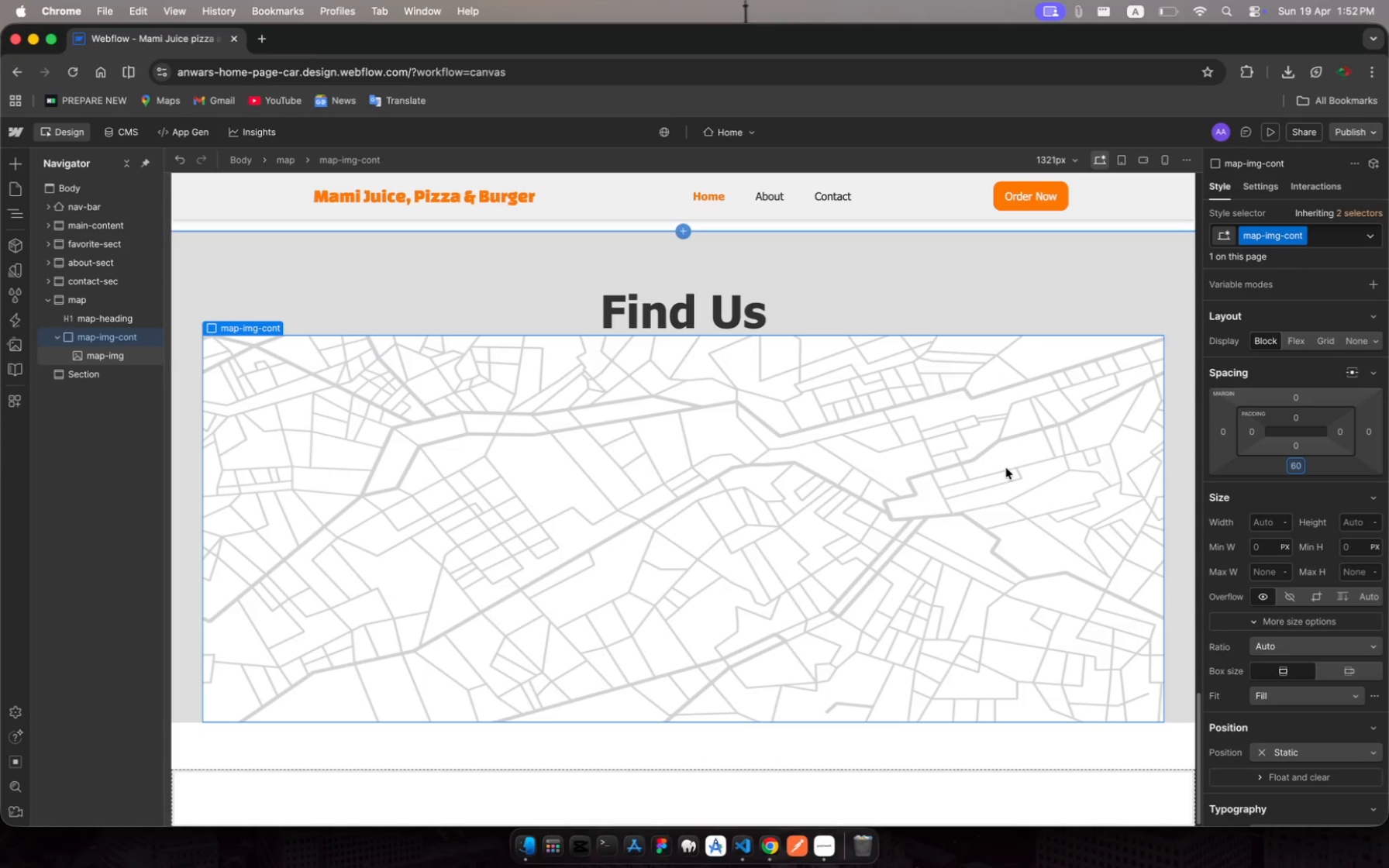 
scroll: coordinate [1000, 469], scroll_direction: up, amount: 7.0
 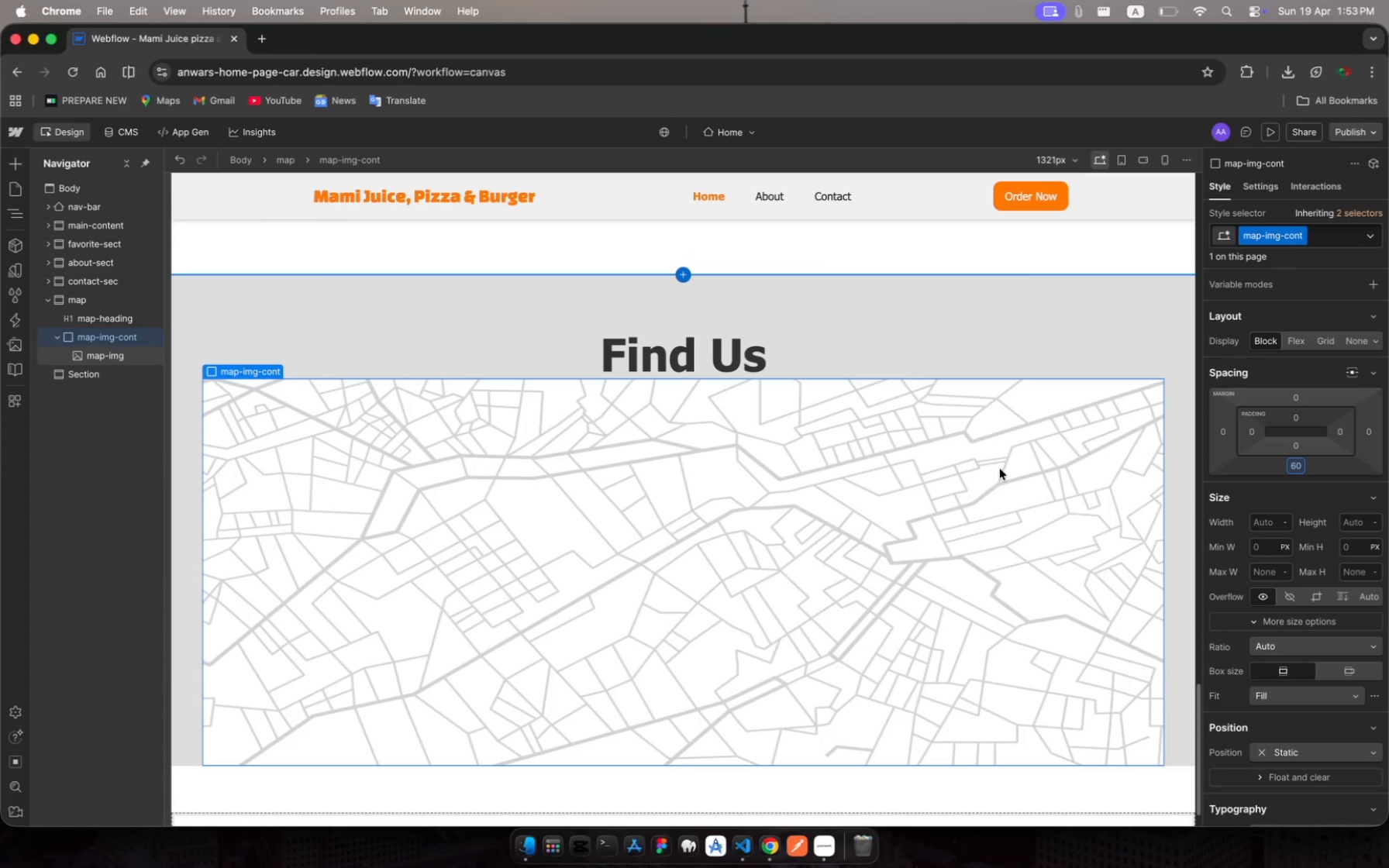 
scroll: coordinate [1000, 469], scroll_direction: down, amount: 10.0
 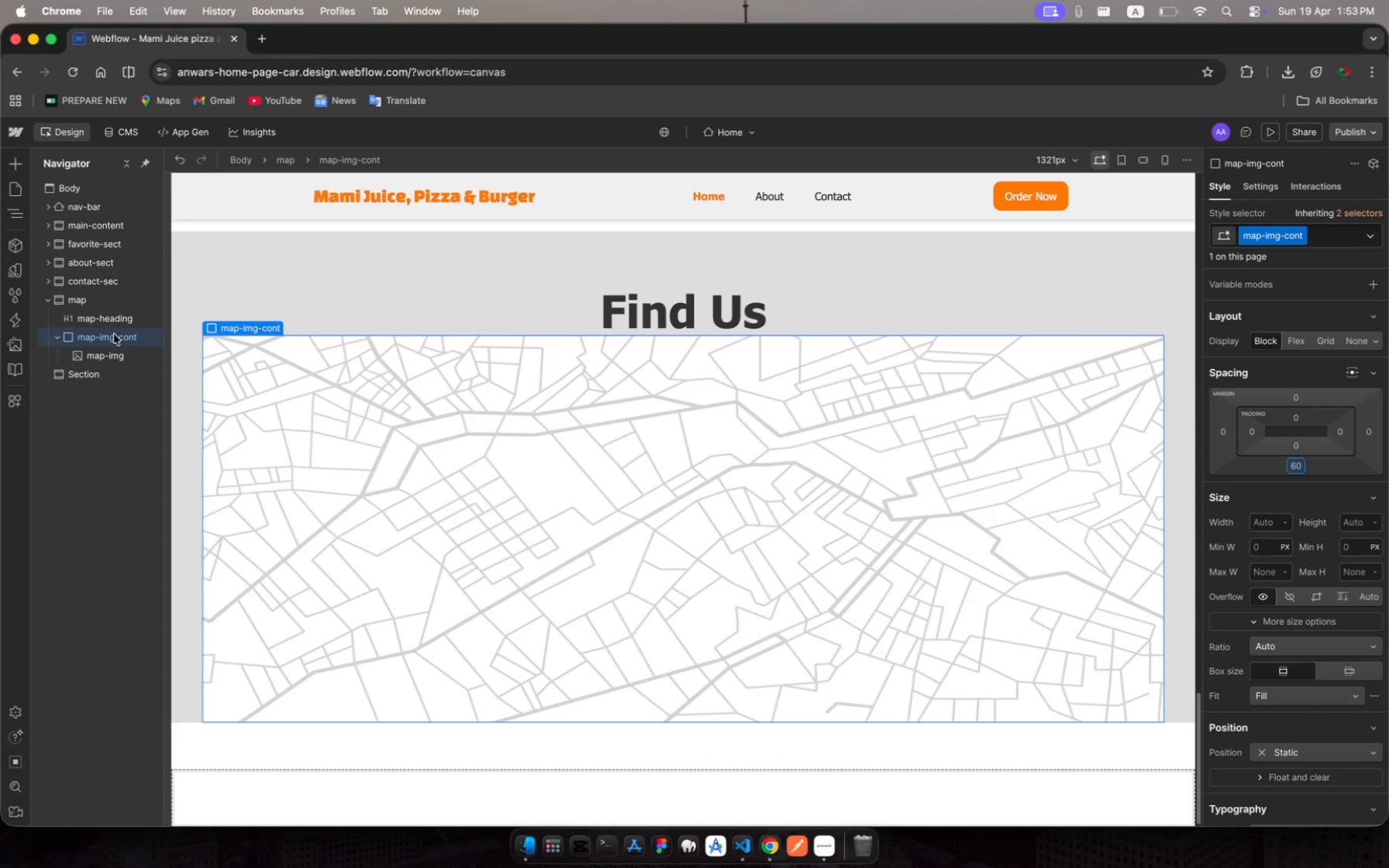 
left_click([115, 336])
 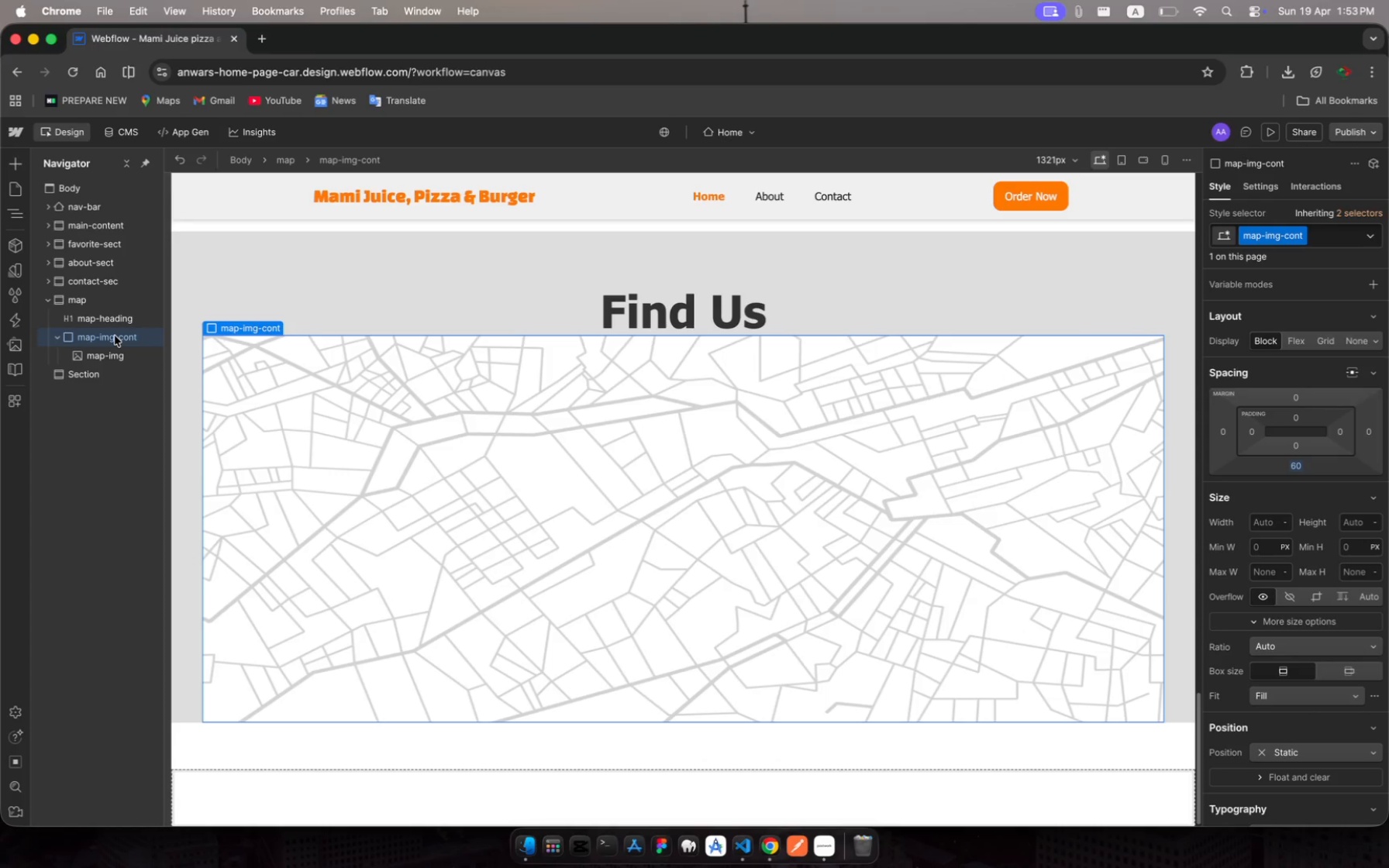 
left_click([115, 336])
 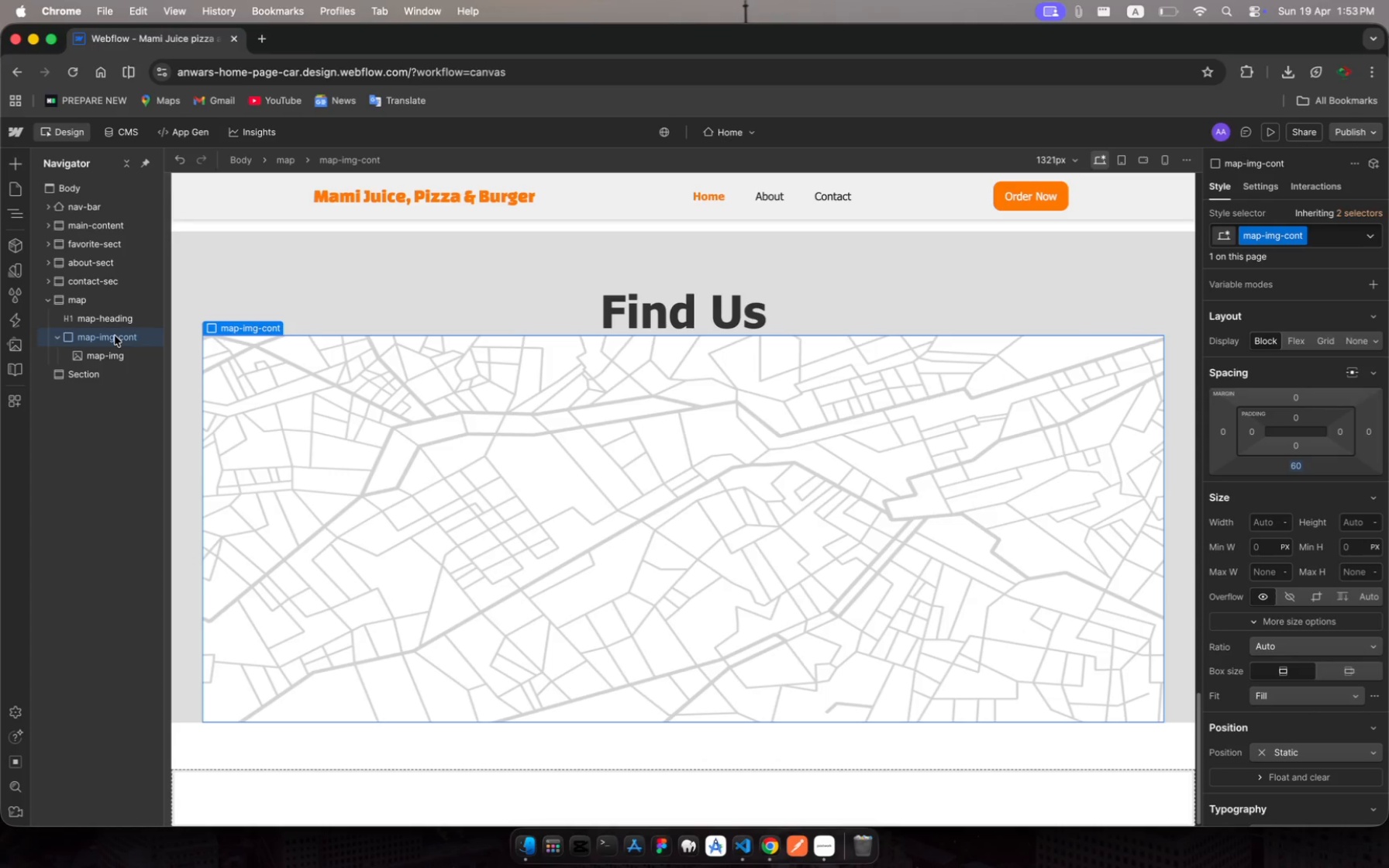 
left_click([115, 336])
 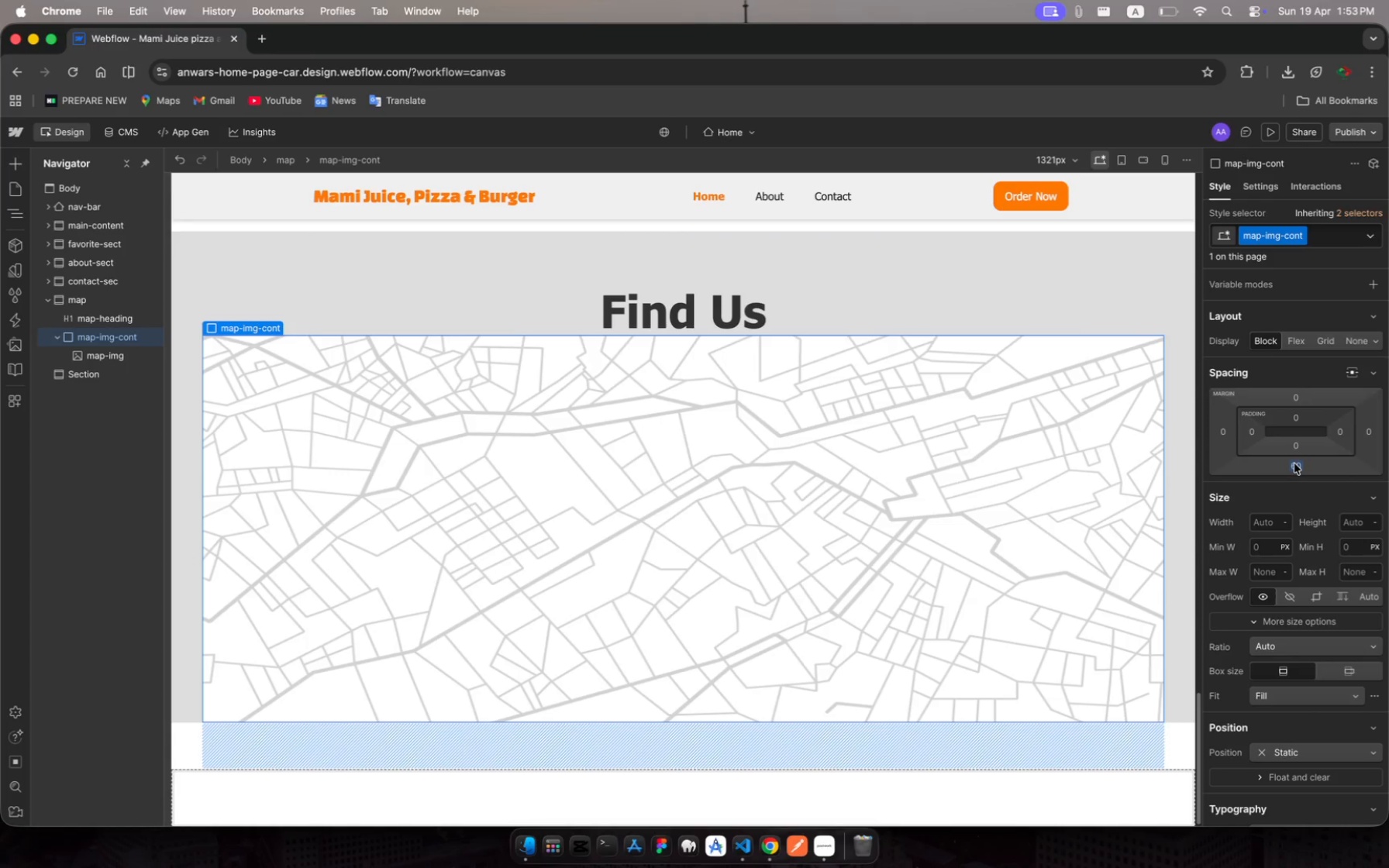 
wait(10.31)
 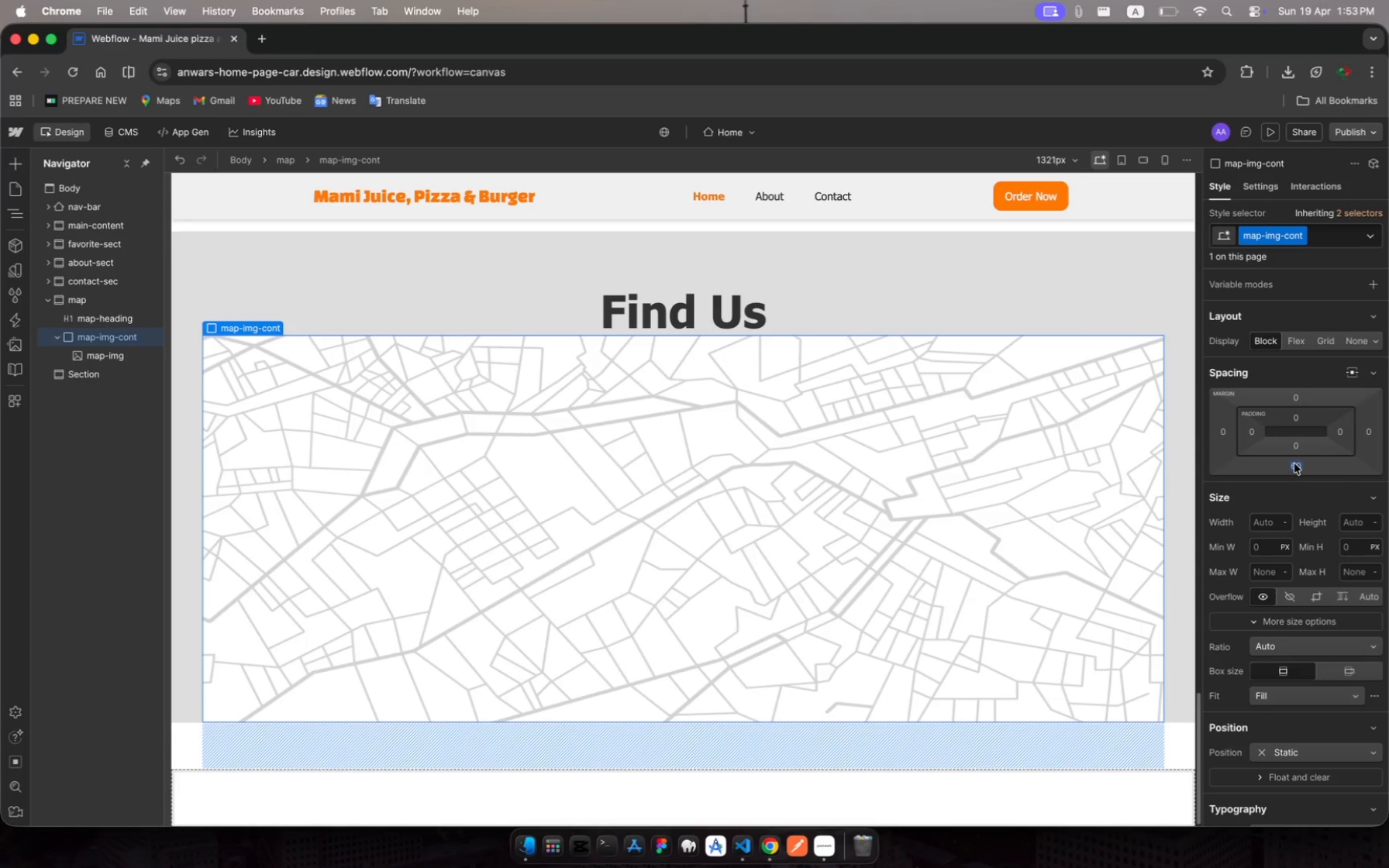 
left_click([1109, 251])
 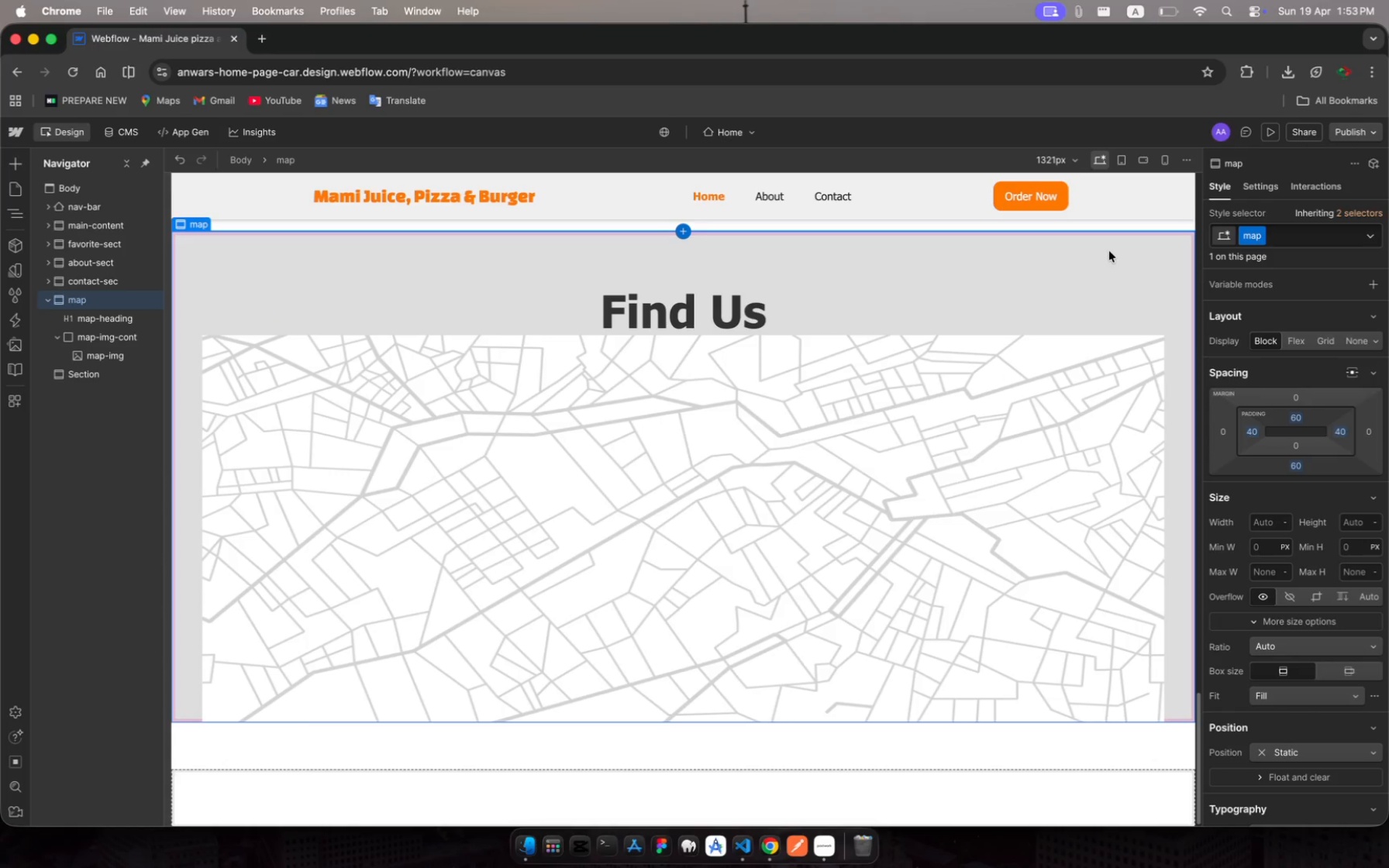 
scroll: coordinate [1109, 250], scroll_direction: down, amount: 47.0
 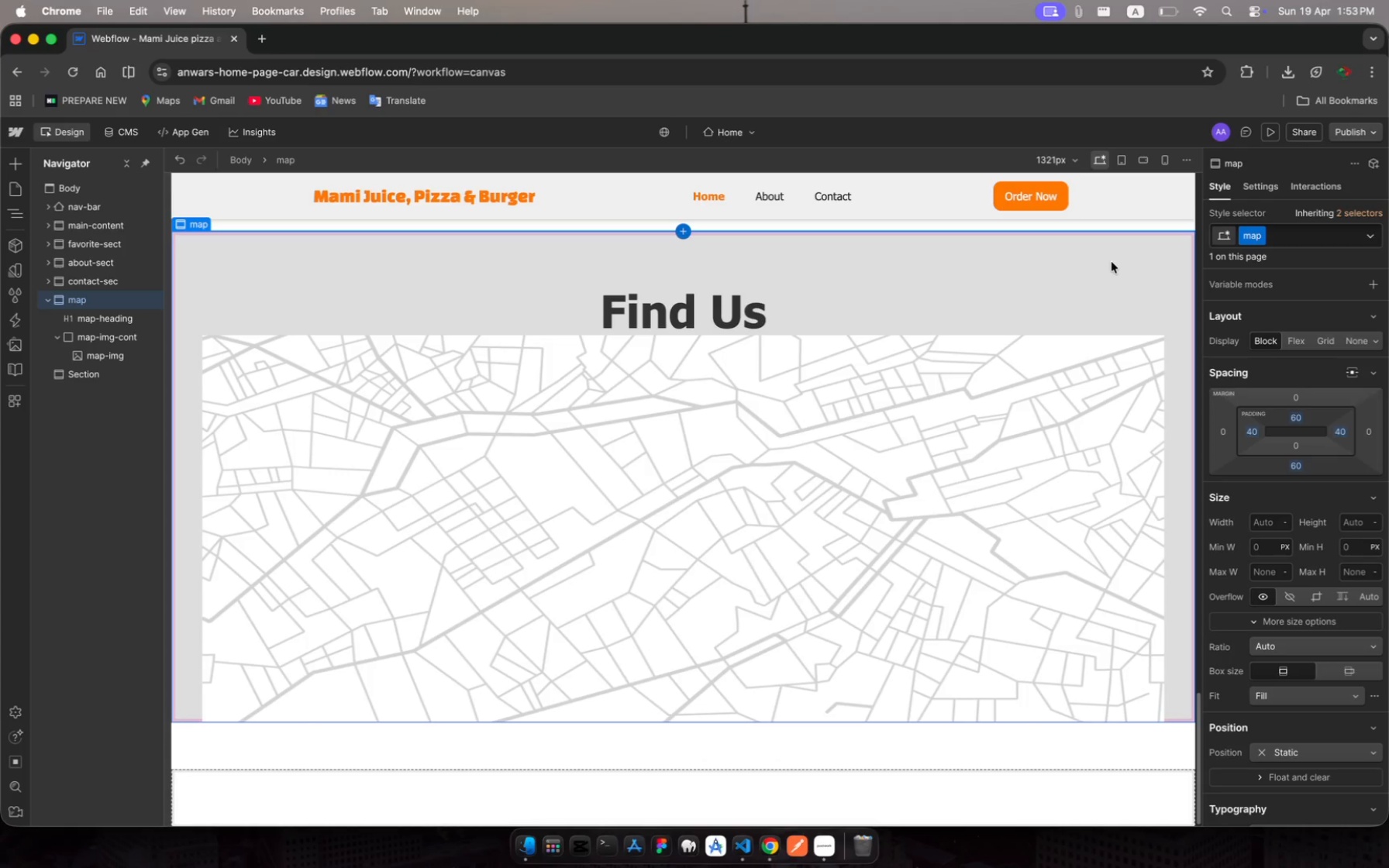 
wait(9.89)
 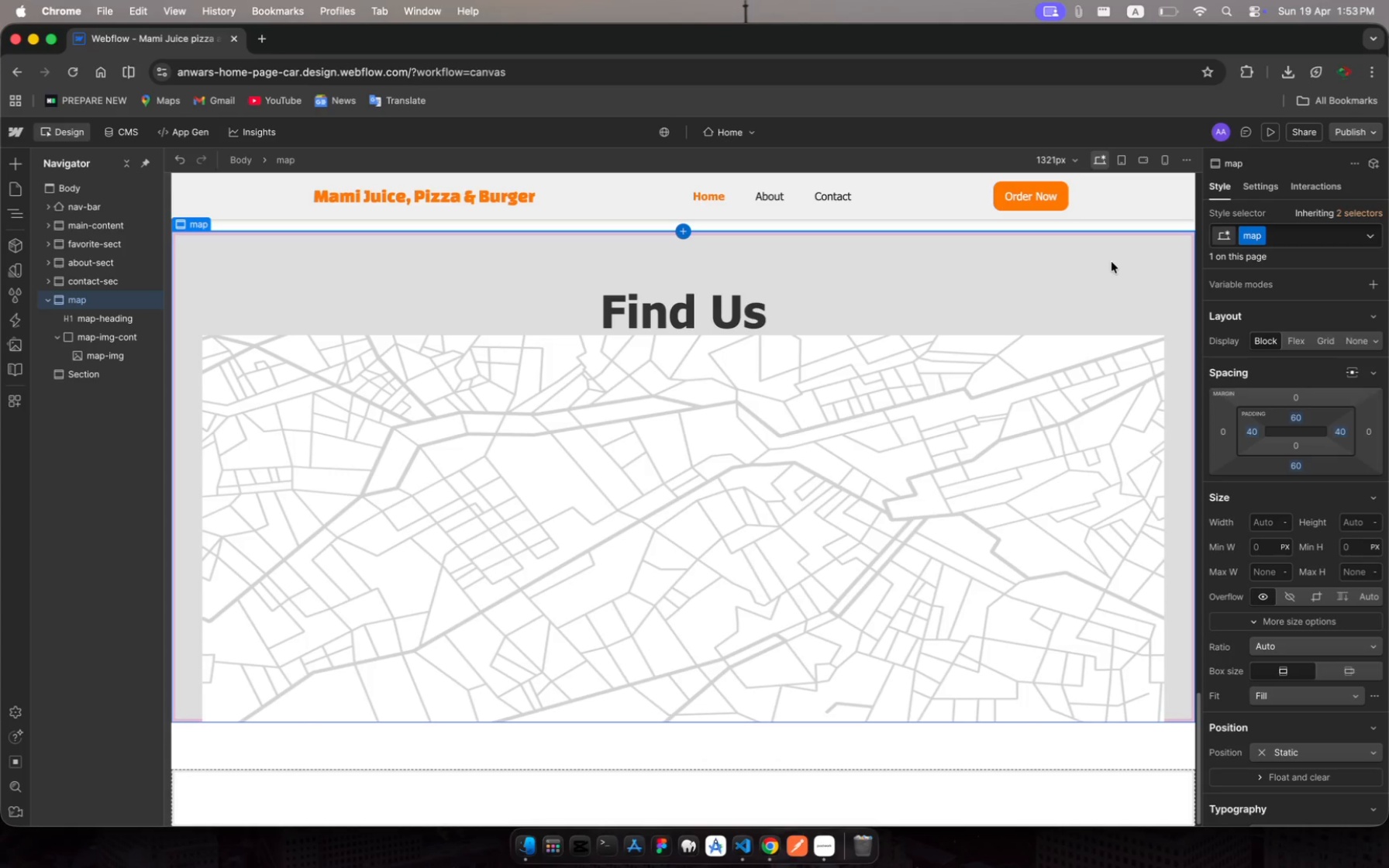 
scroll: coordinate [644, 663], scroll_direction: down, amount: 22.0
 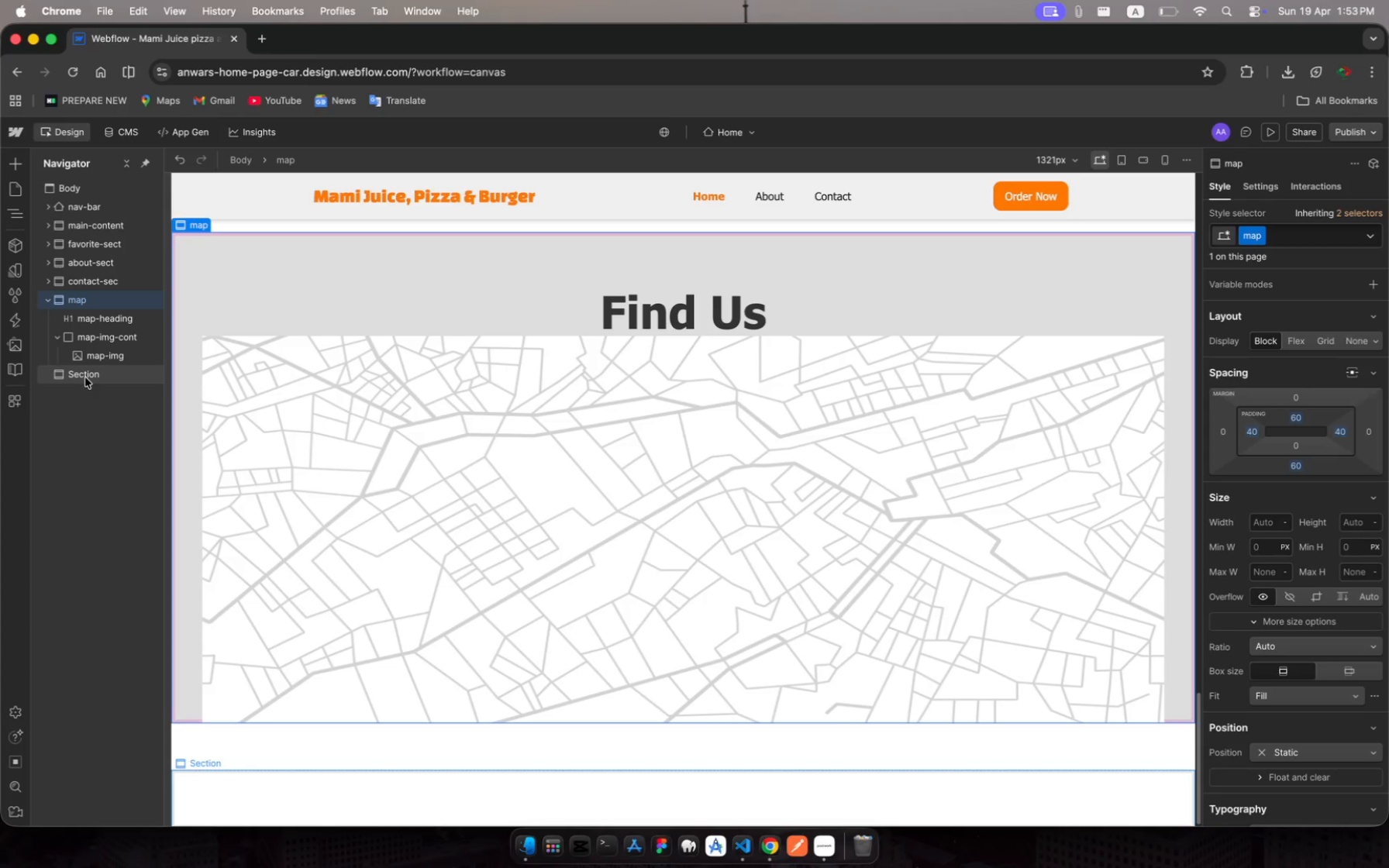 
wait(5.4)
 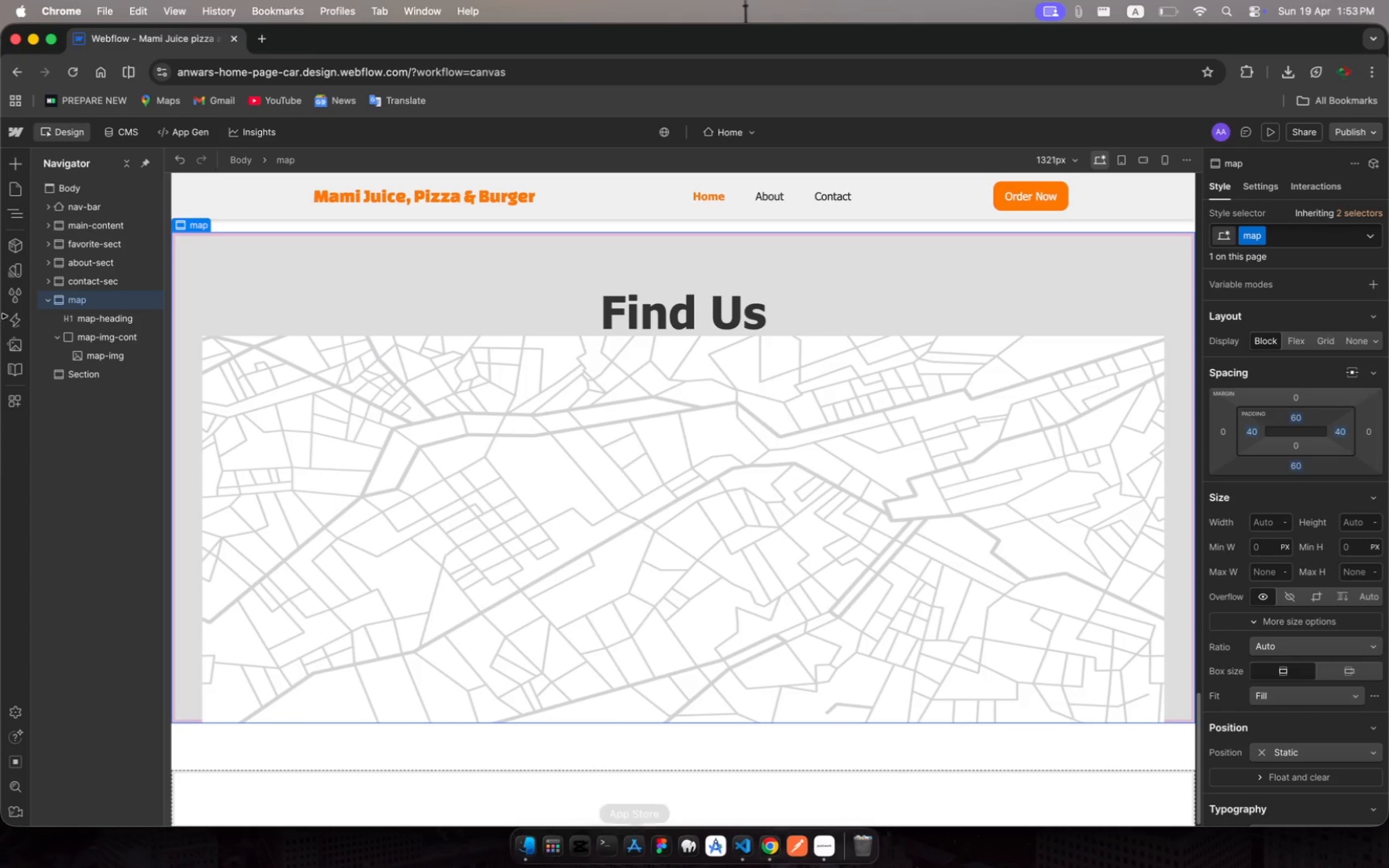 
left_click([475, 428])
 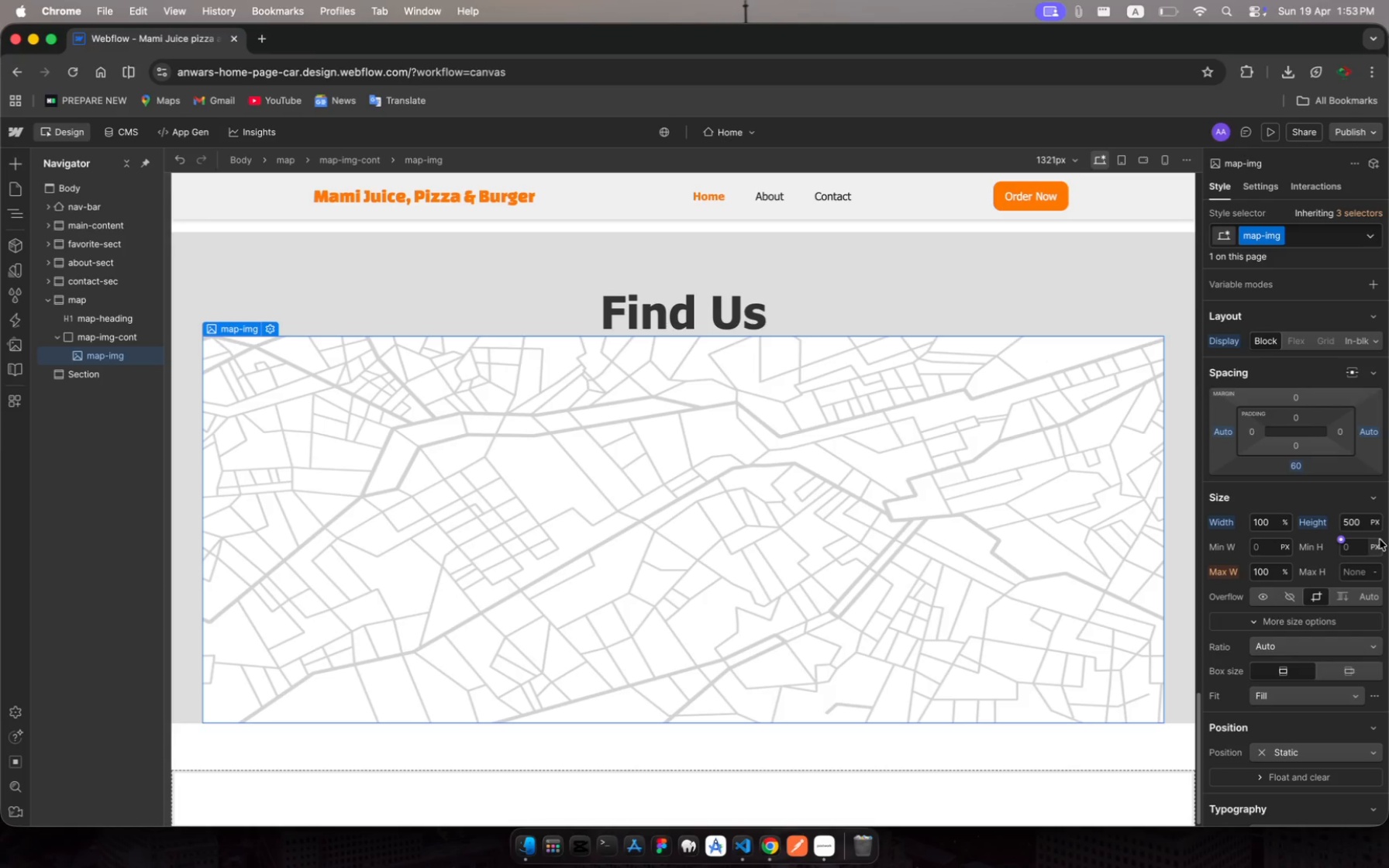 
scroll: coordinate [1325, 554], scroll_direction: down, amount: 16.0
 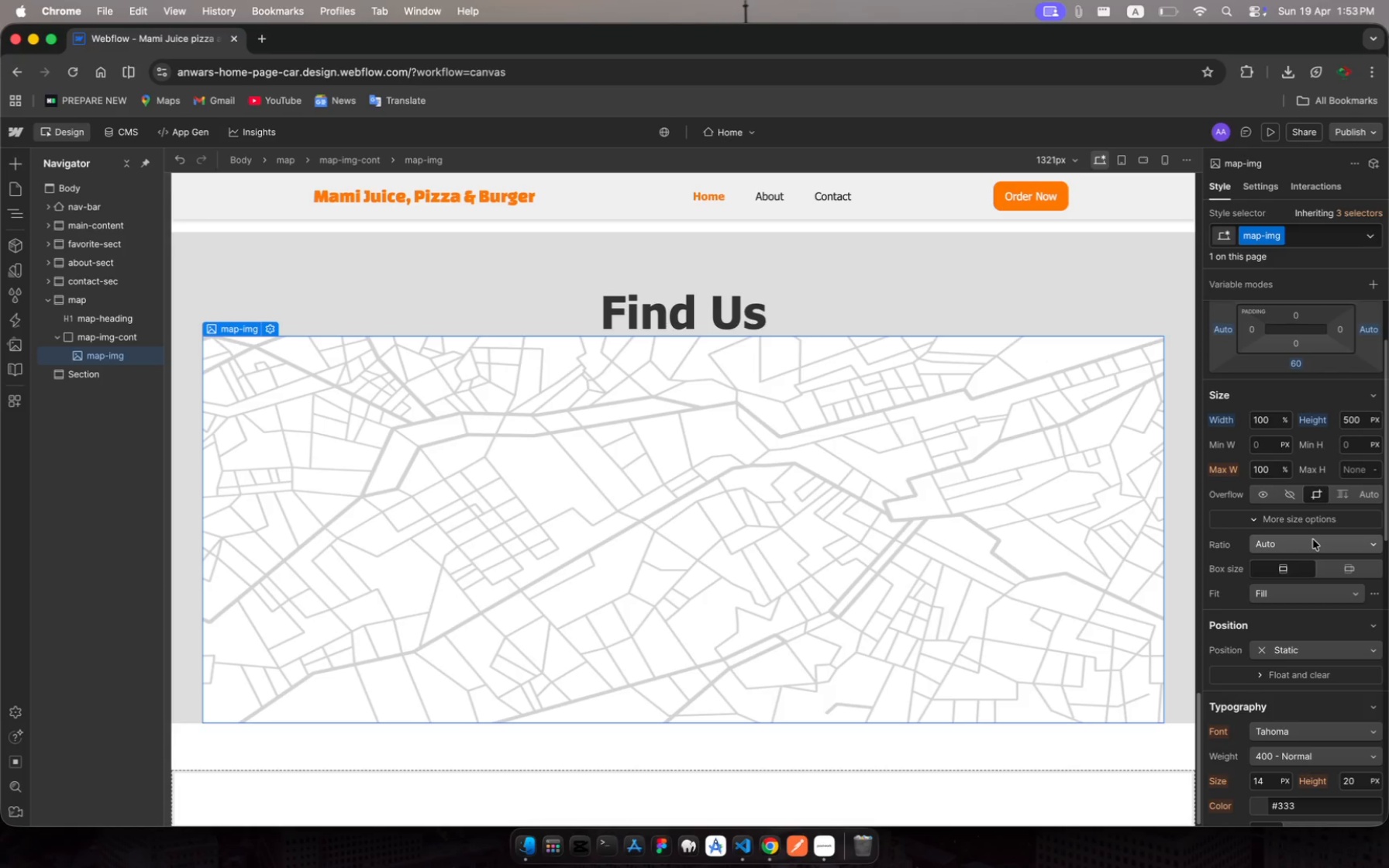 
left_click([1380, 547])
 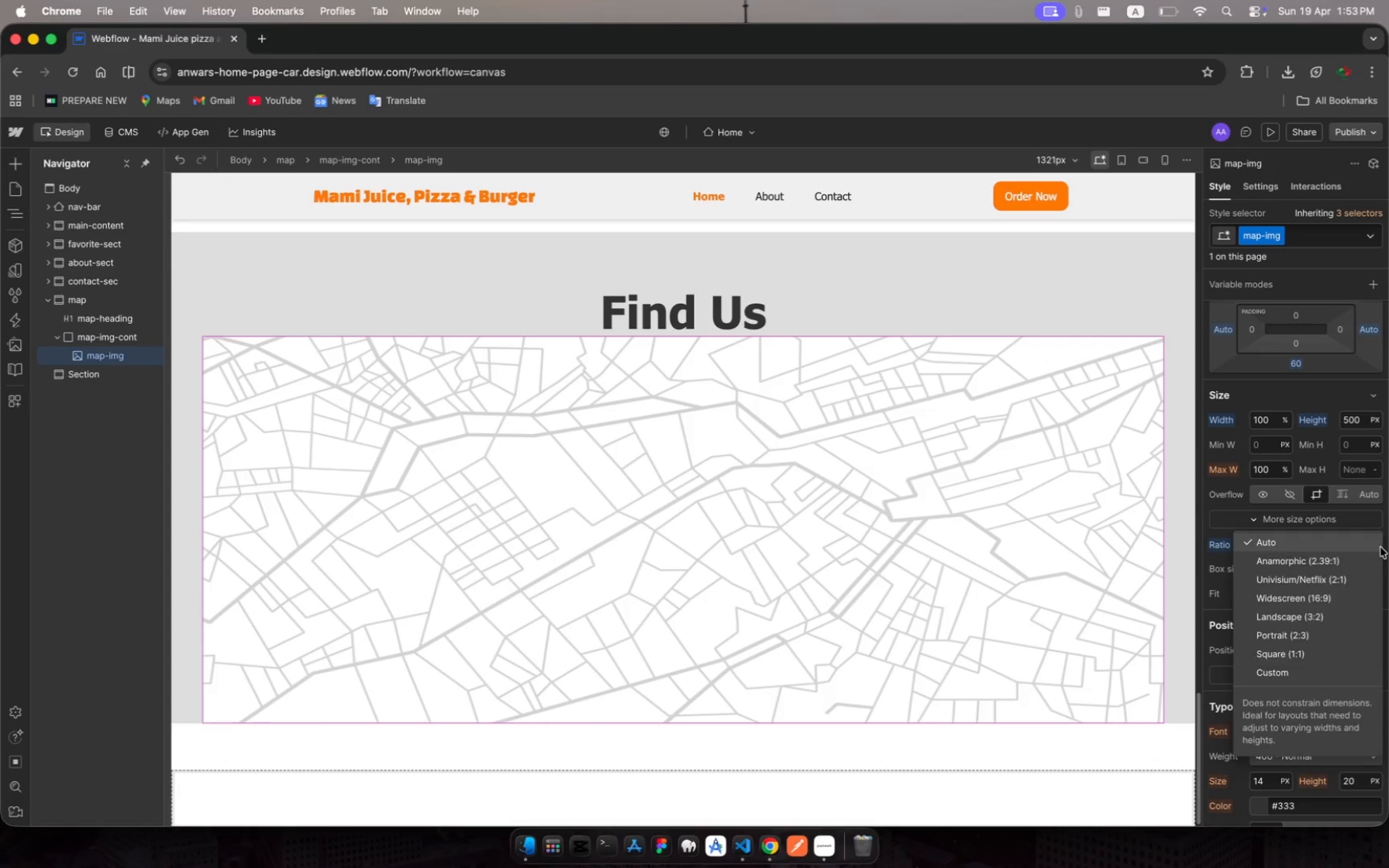 
left_click([1380, 547])
 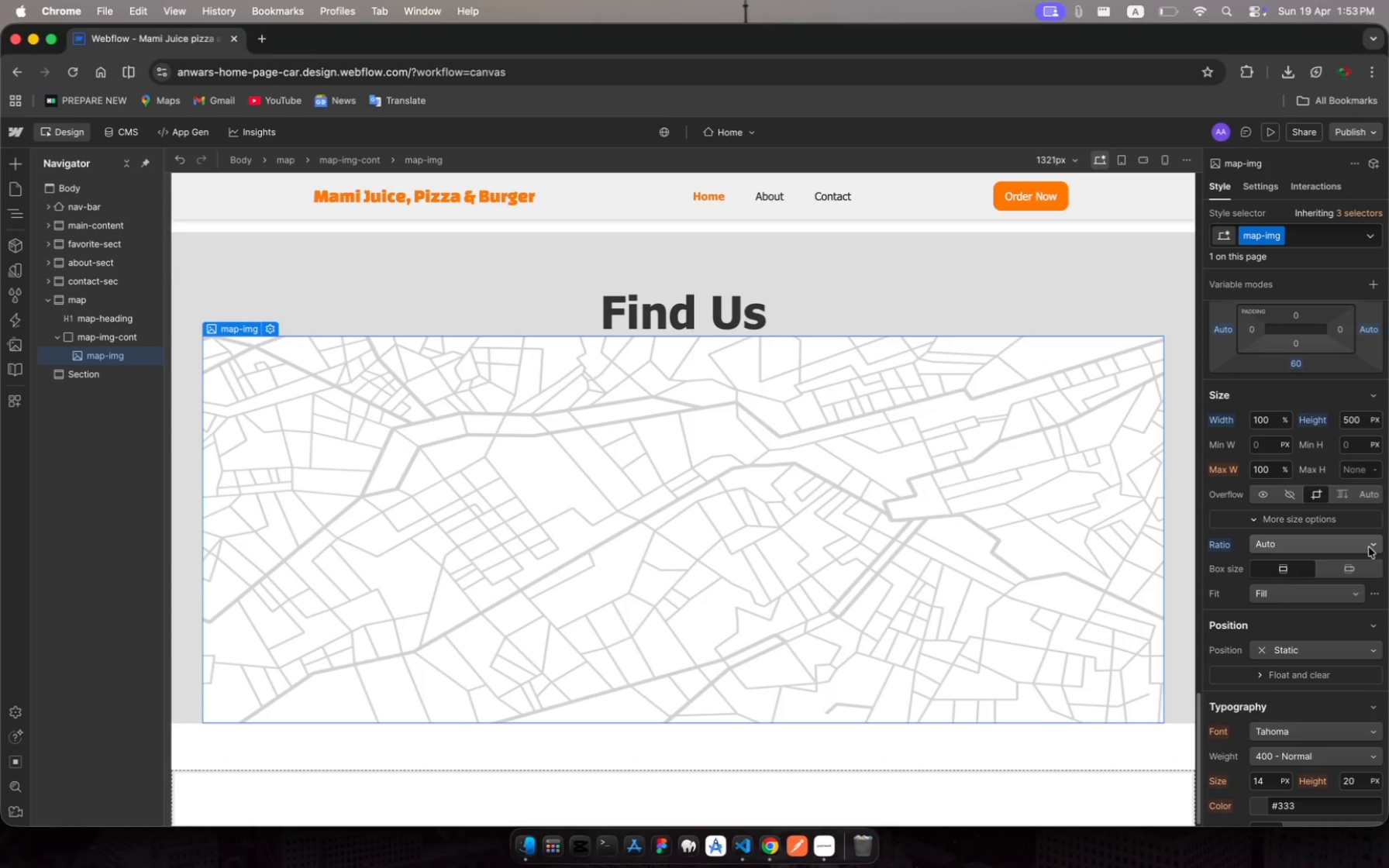 
left_click([1369, 547])
 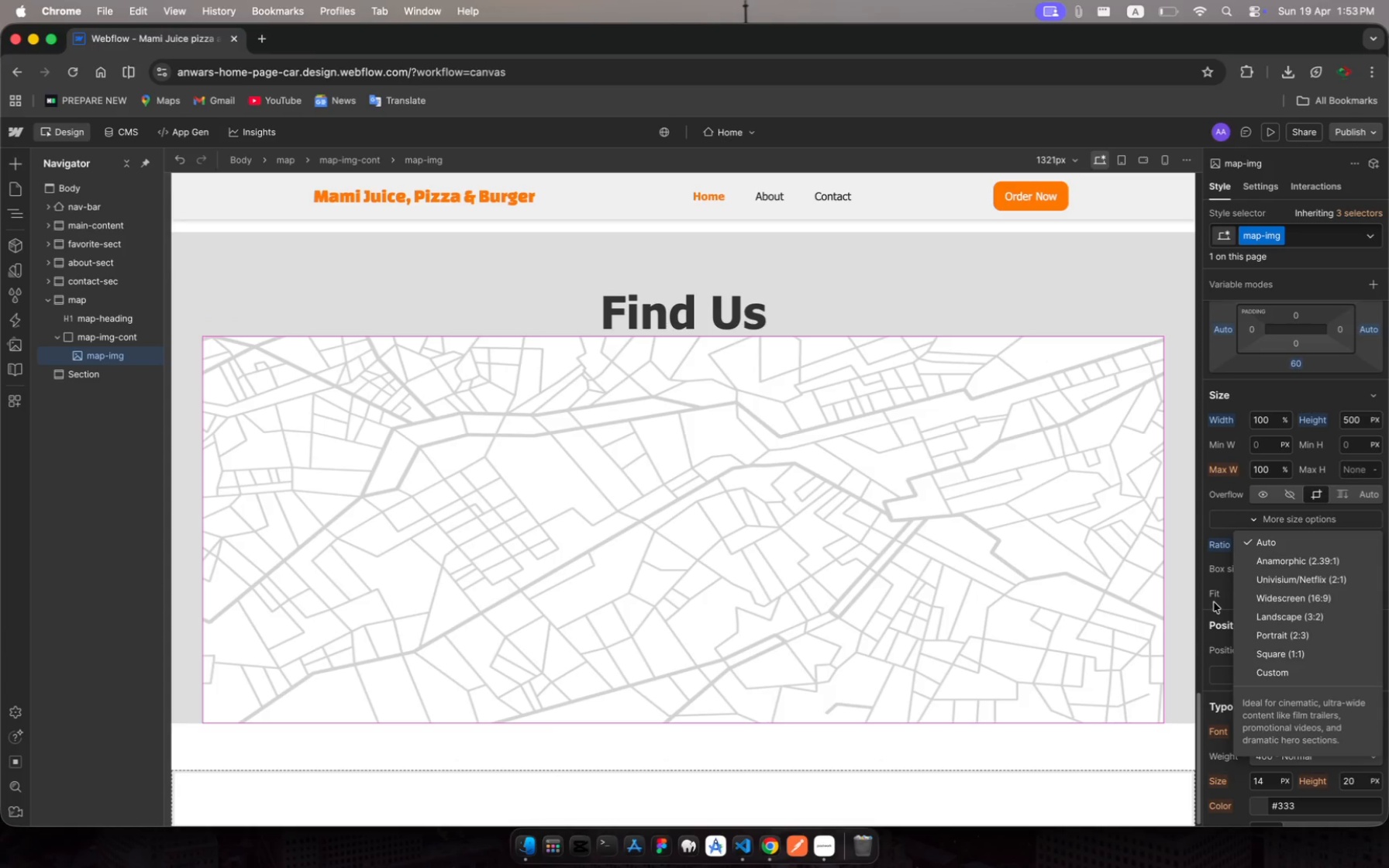 
wait(5.01)
 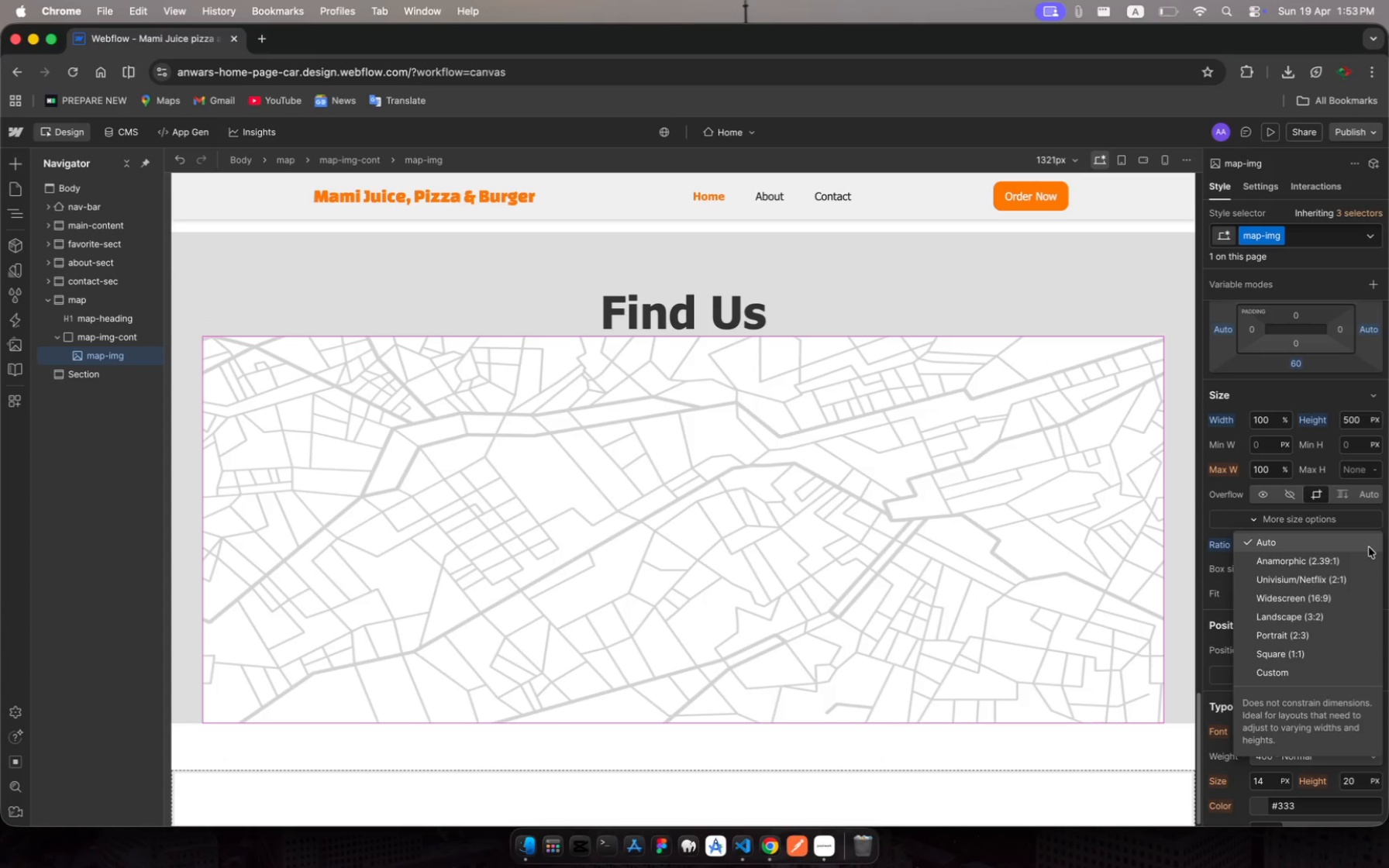 
left_click([1301, 616])
 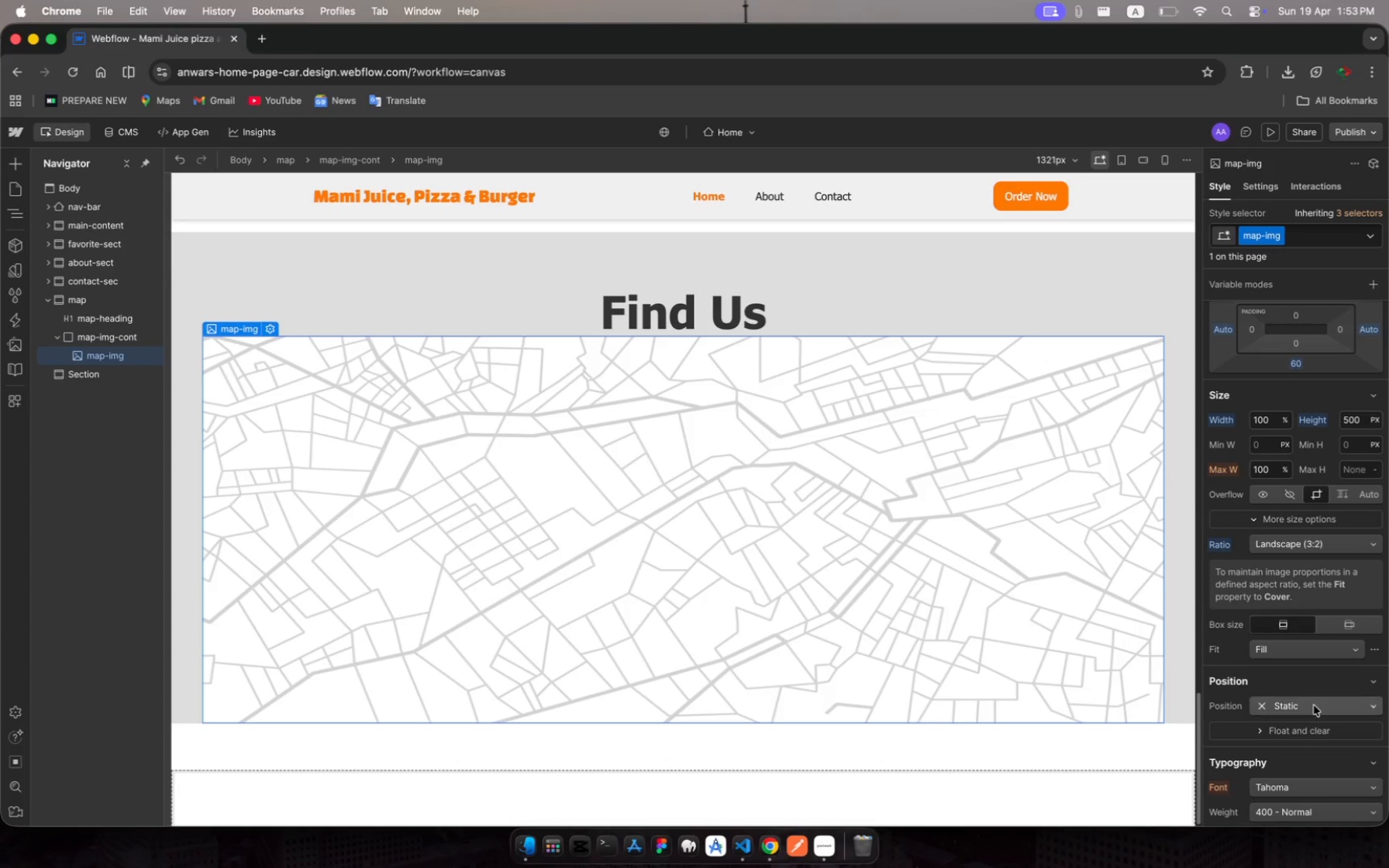 
scroll: coordinate [1285, 625], scroll_direction: down, amount: 9.0
 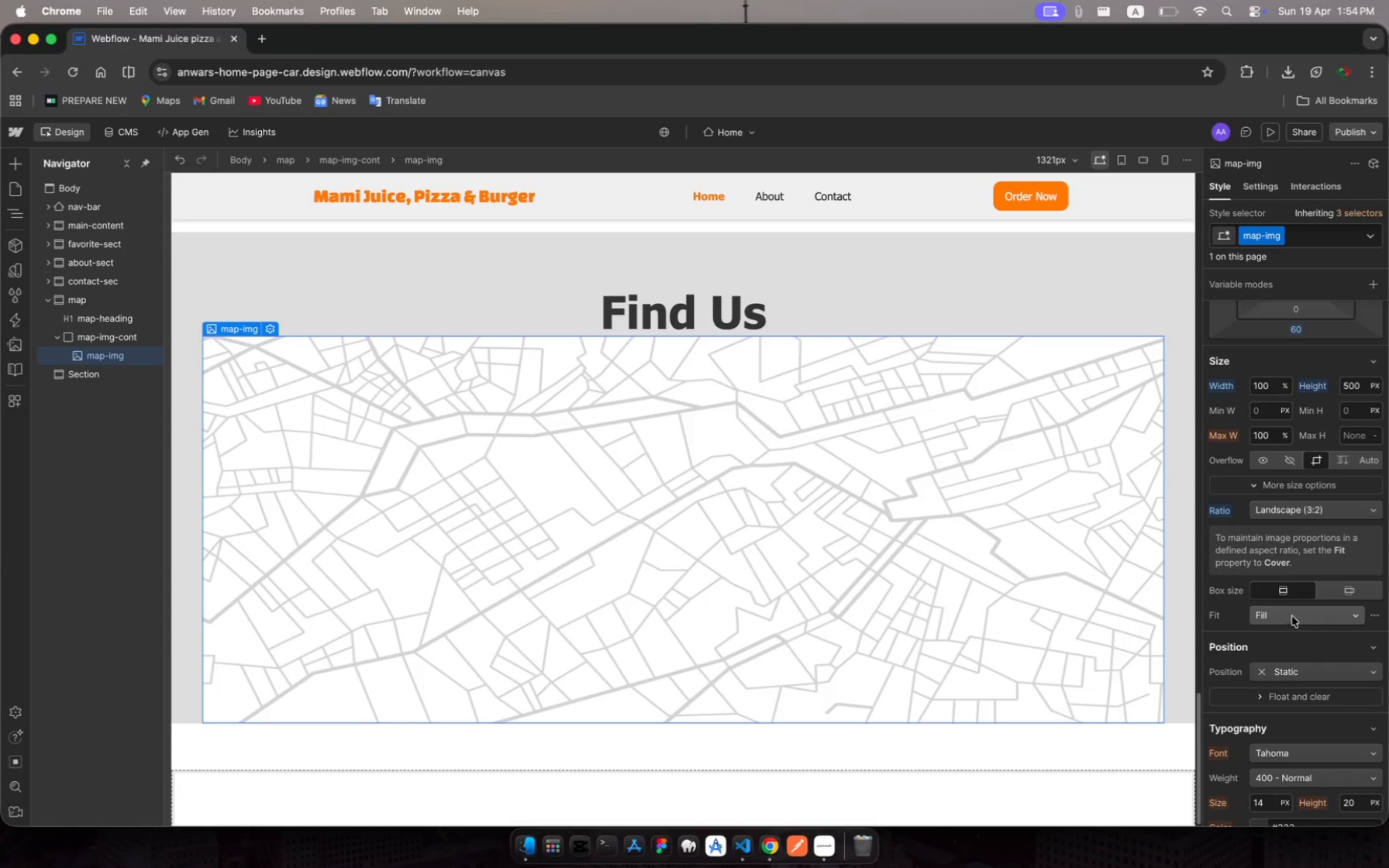 
left_click([1294, 615])
 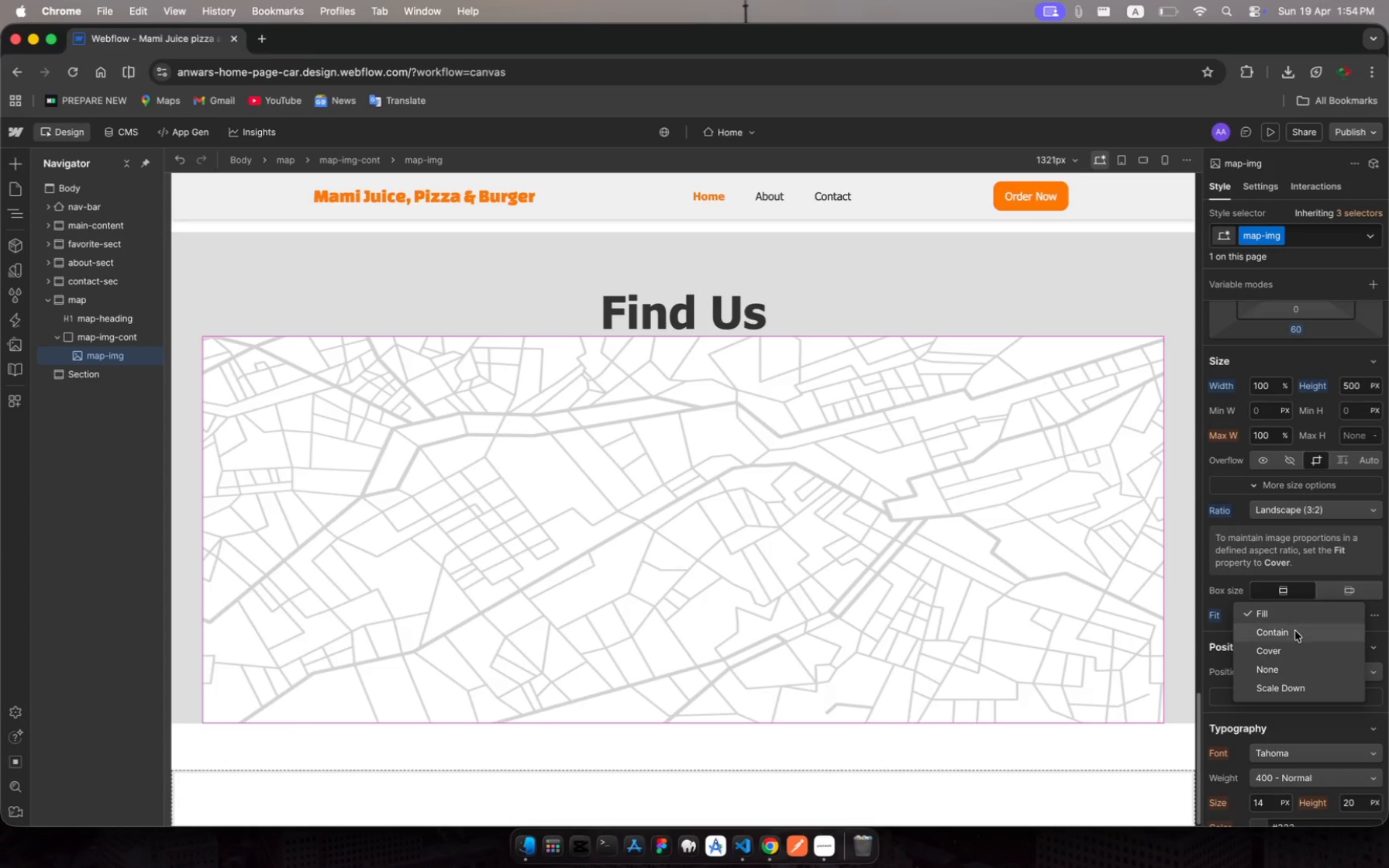 
left_click([1295, 632])
 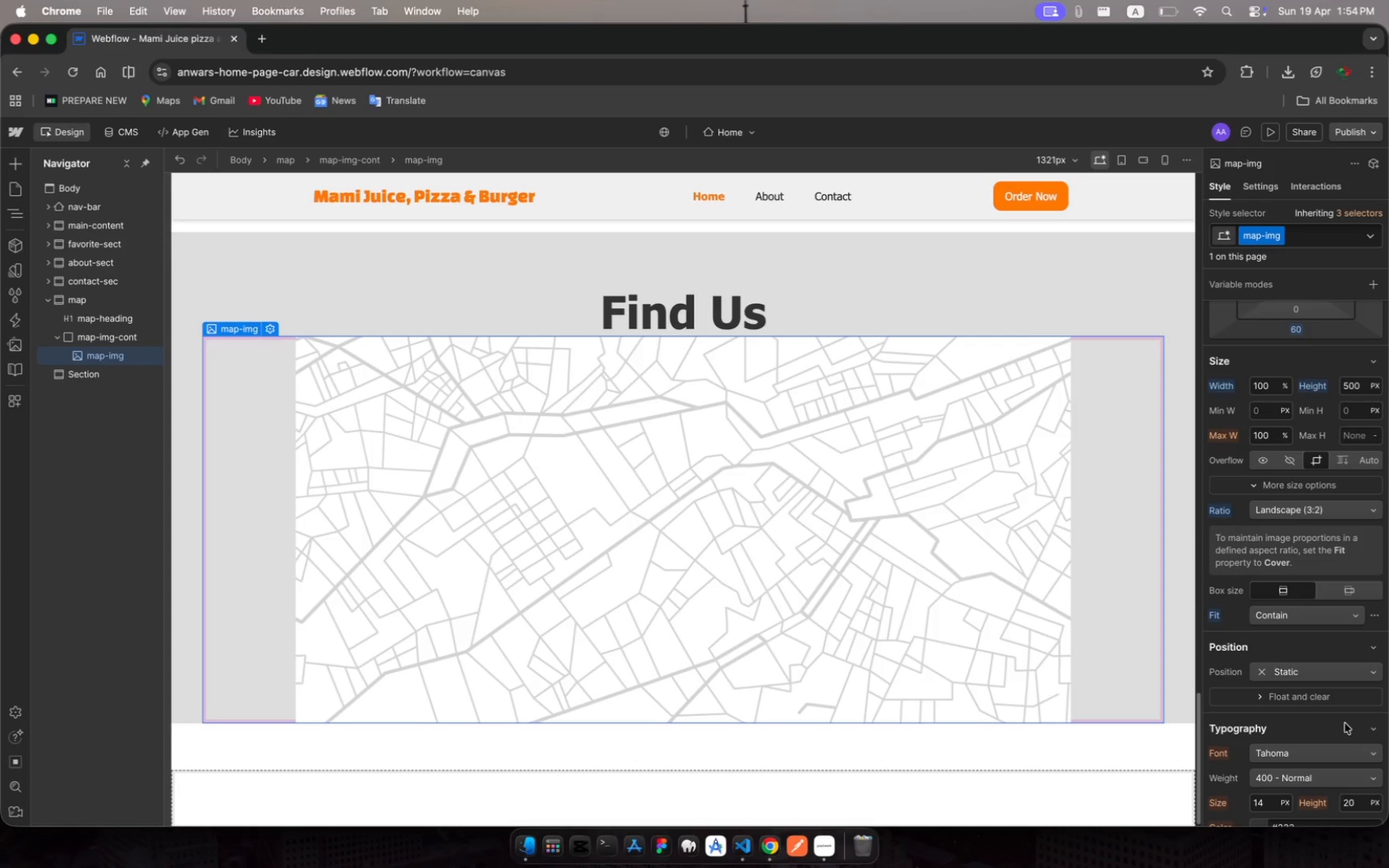 
wait(6.81)
 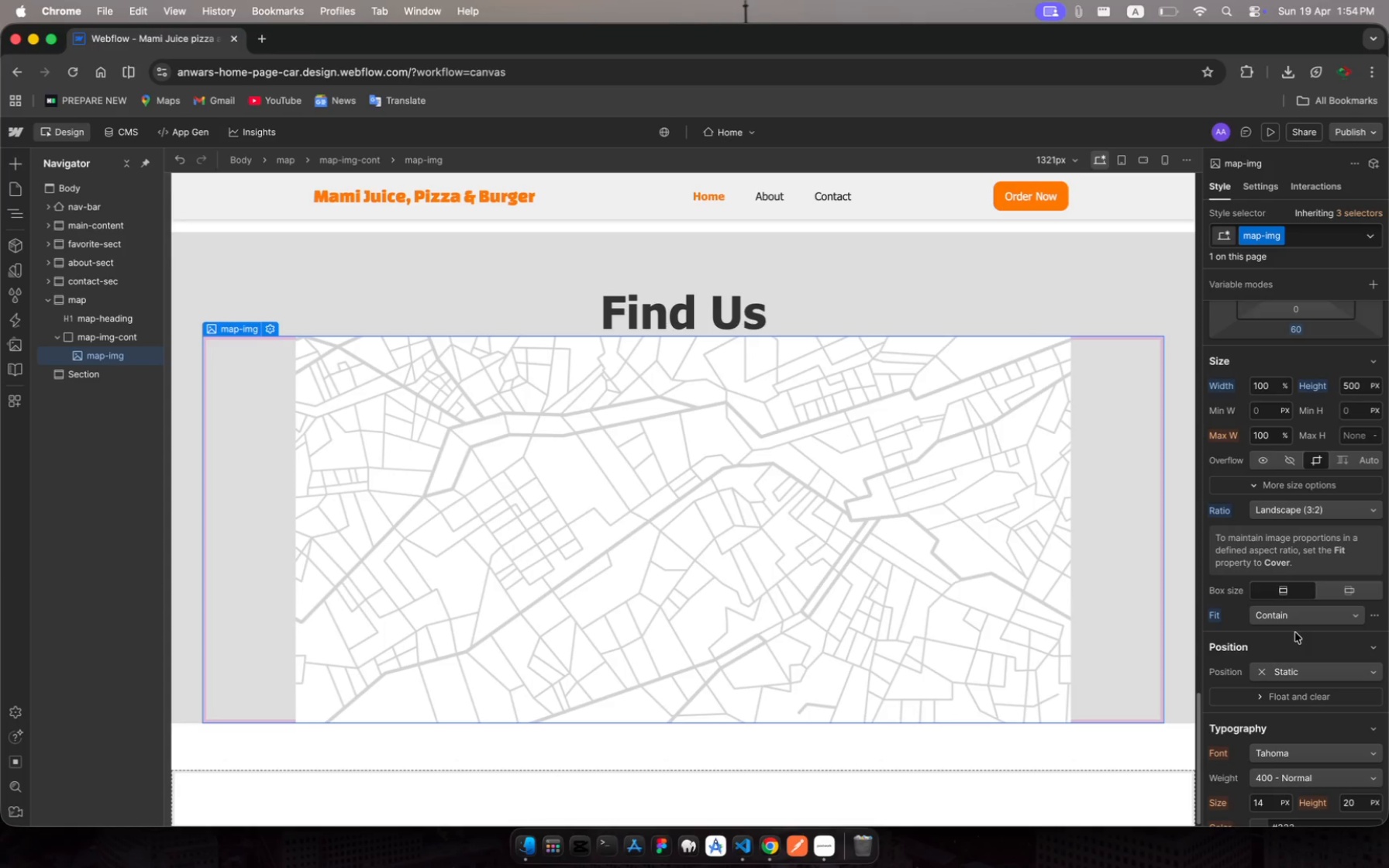 
left_click([1365, 673])
 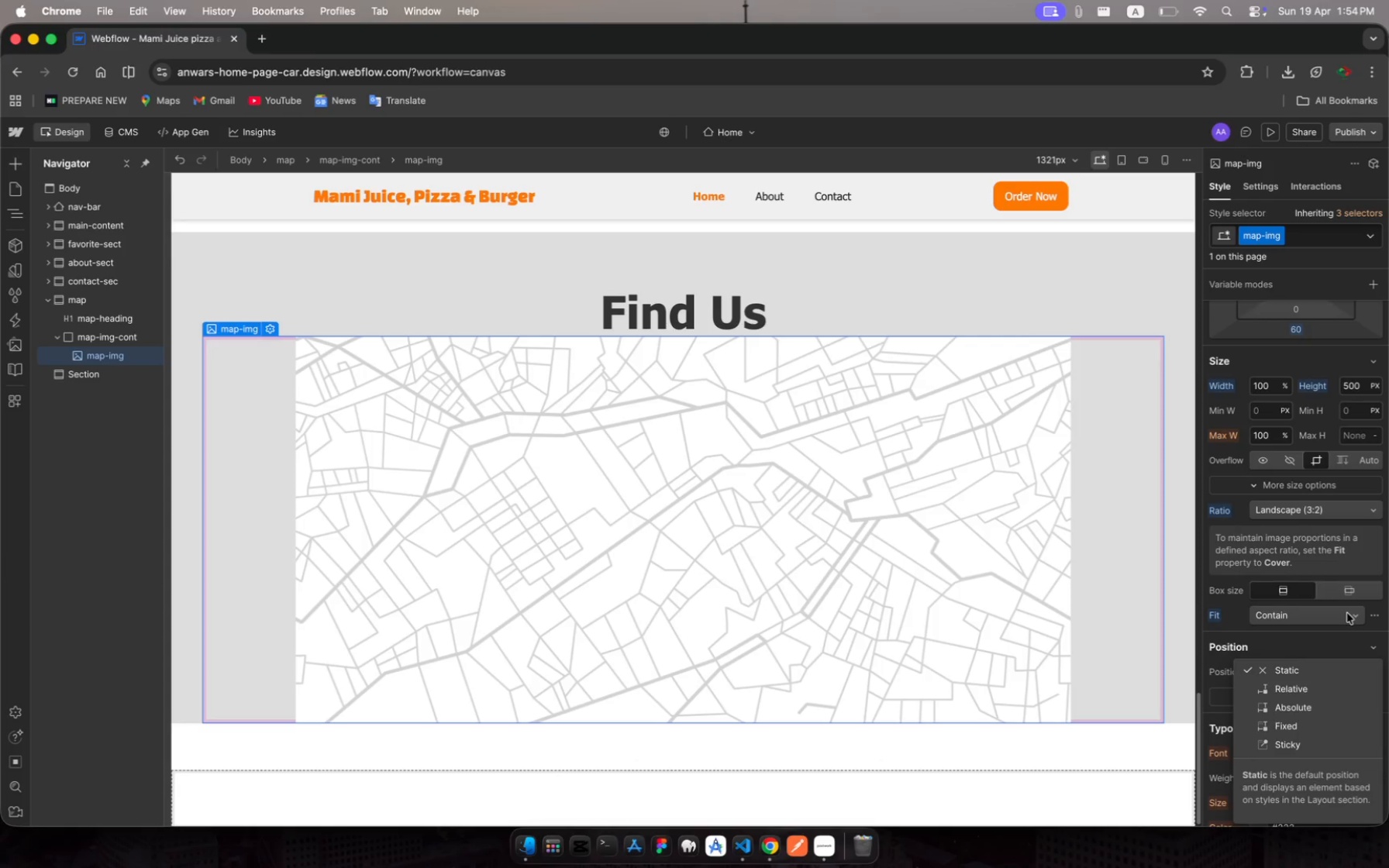 
wait(8.63)
 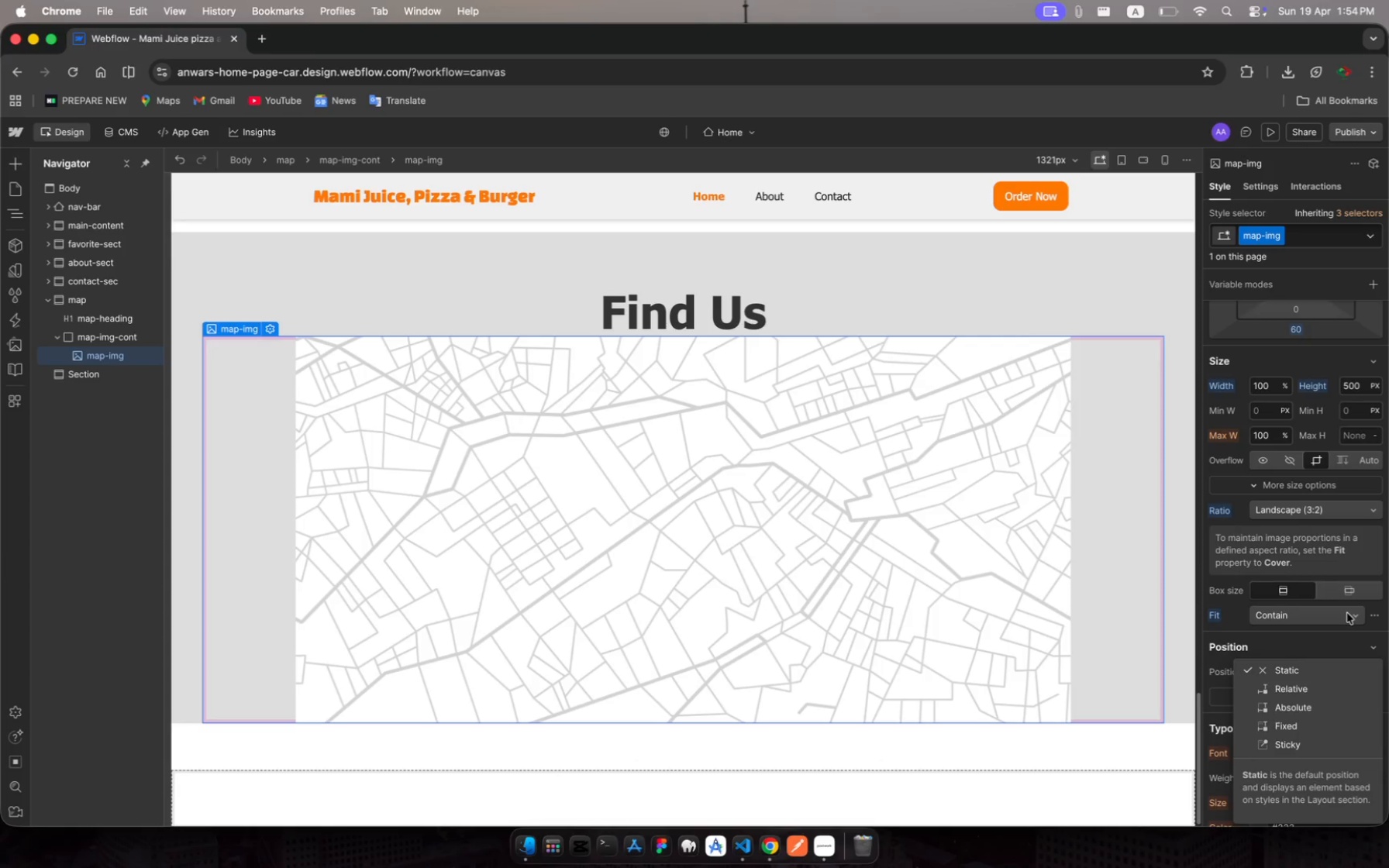 
left_click([1234, 623])
 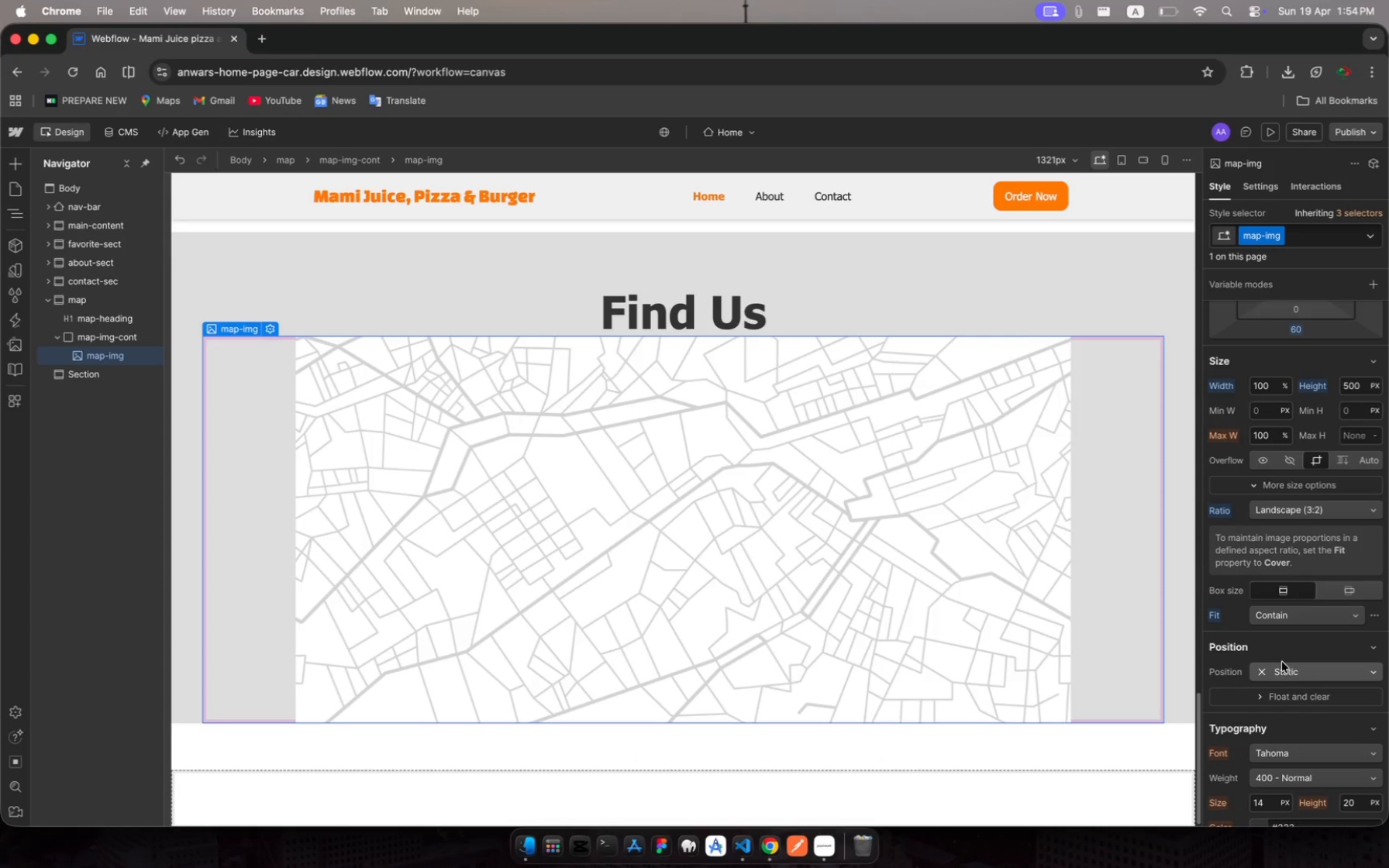 
scroll: coordinate [1282, 662], scroll_direction: down, amount: 8.0
 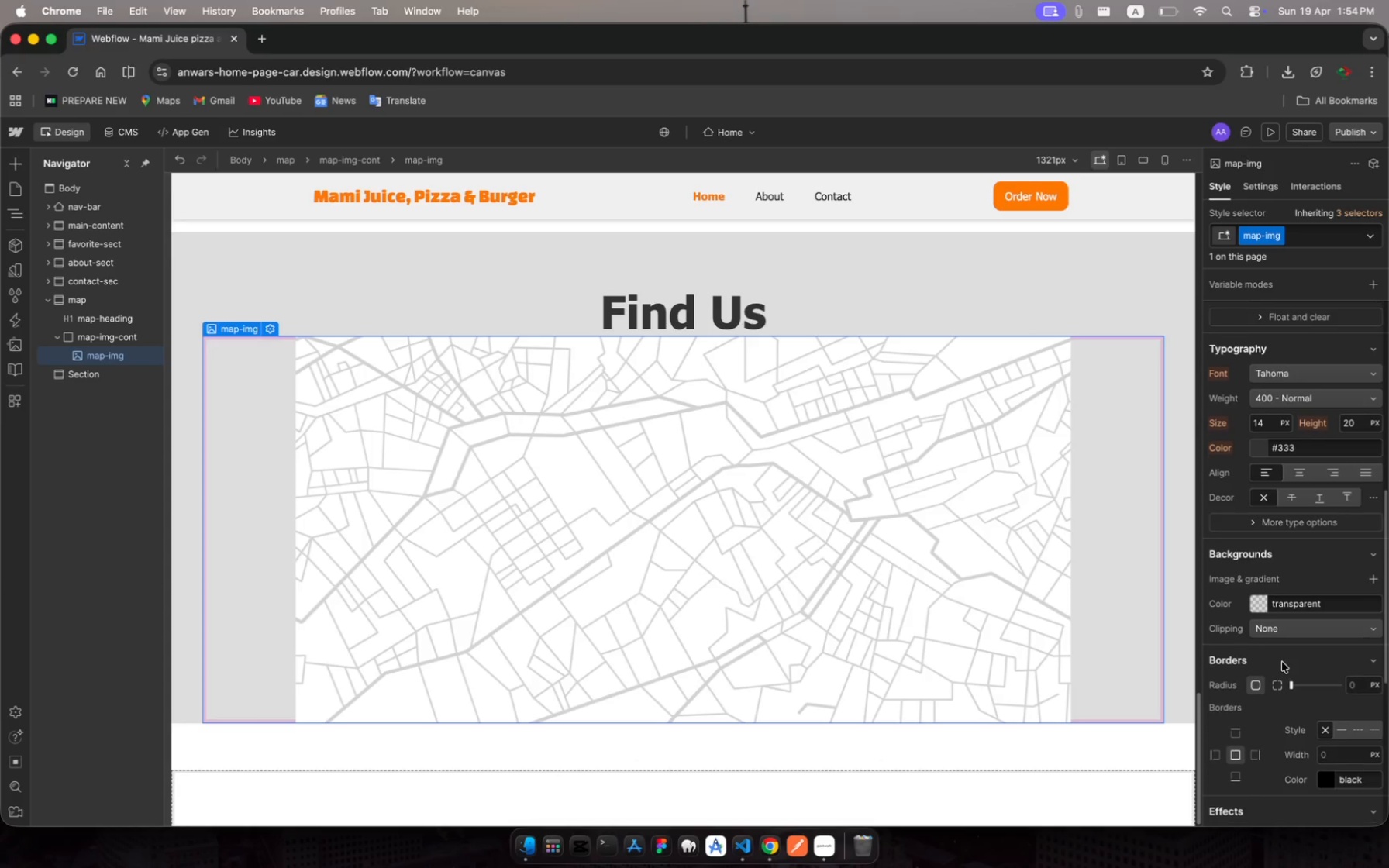 
mouse_move([1362, 662])
 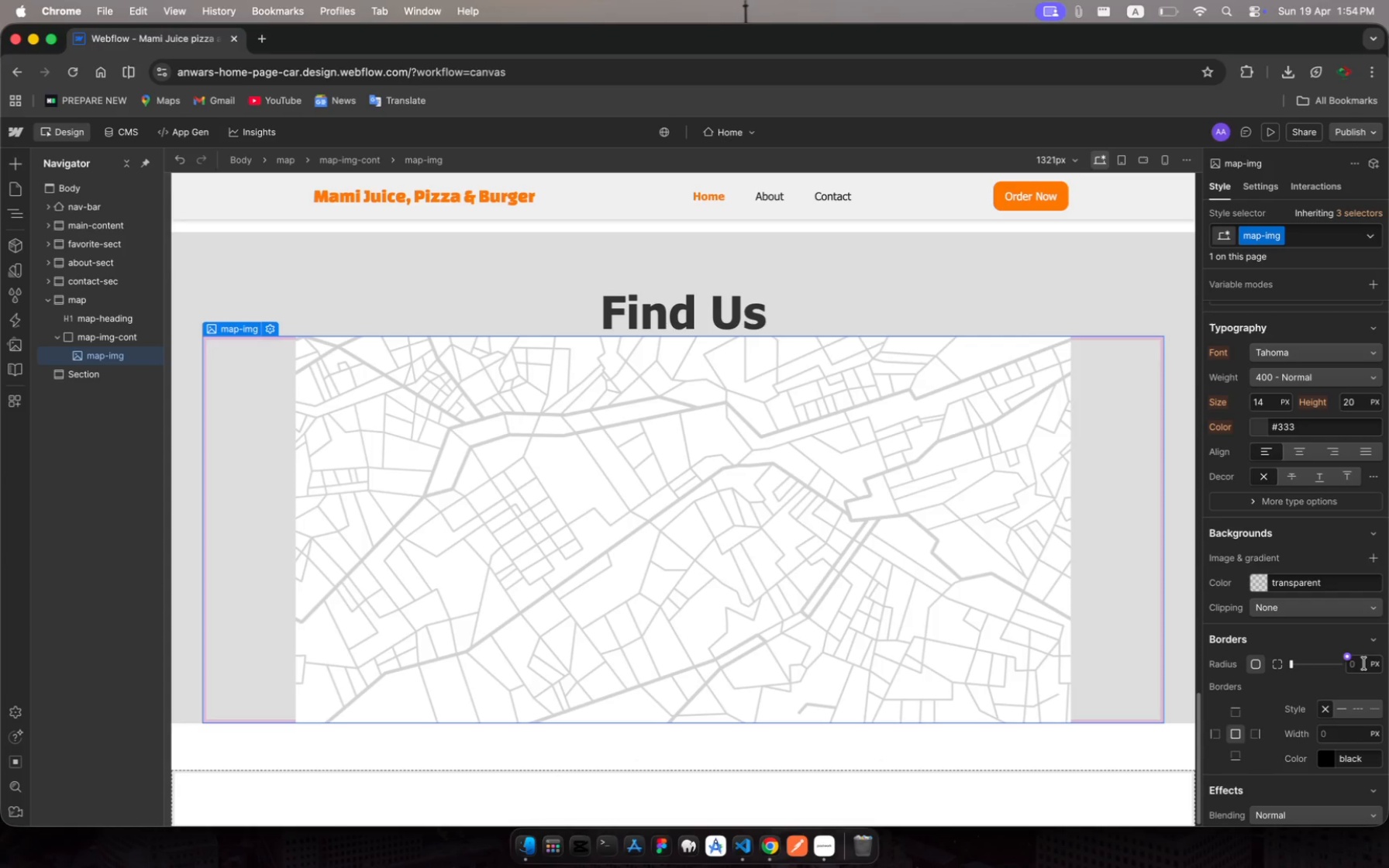 
left_click([1364, 663])
 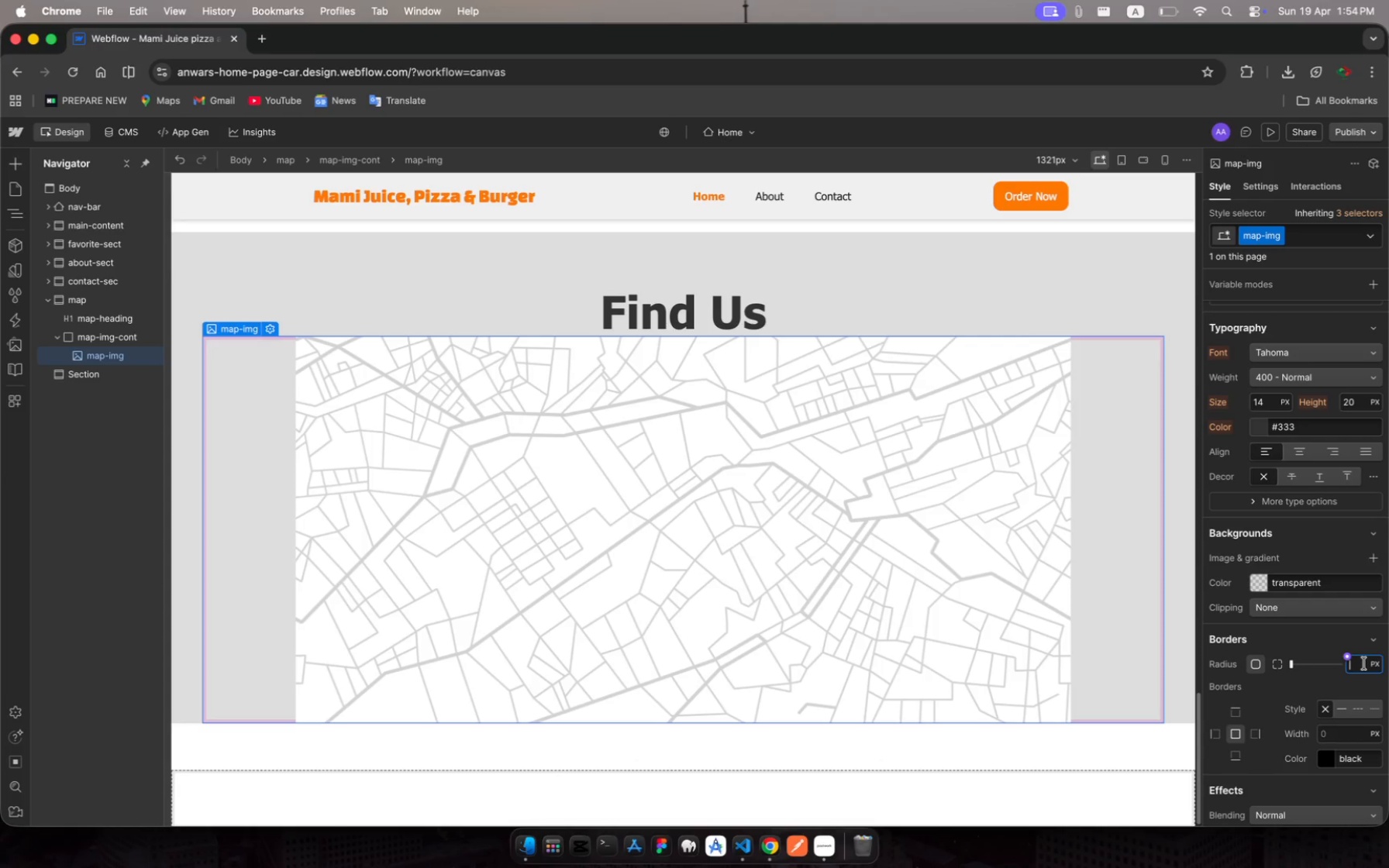 
type(30)
 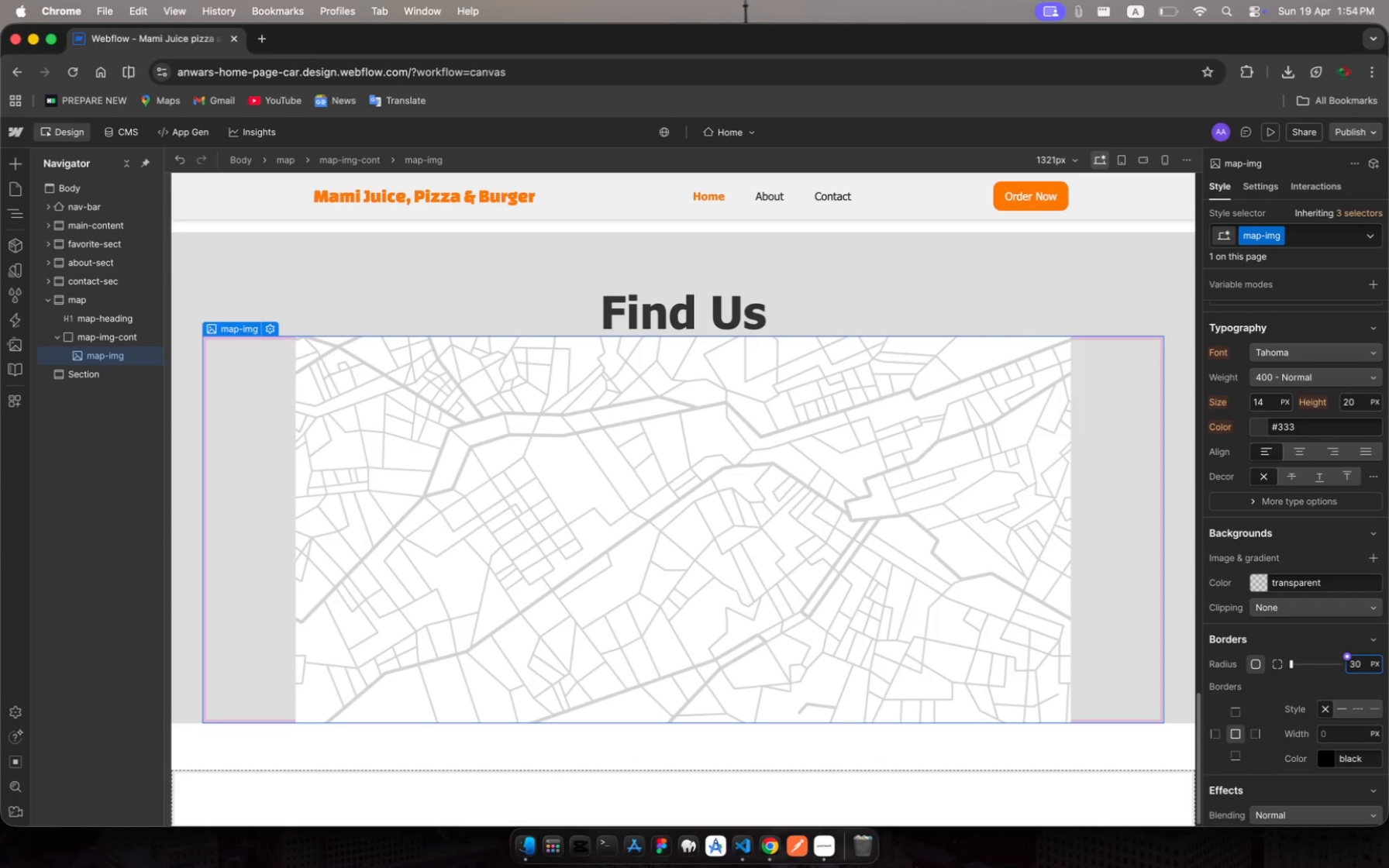 
key(Enter)
 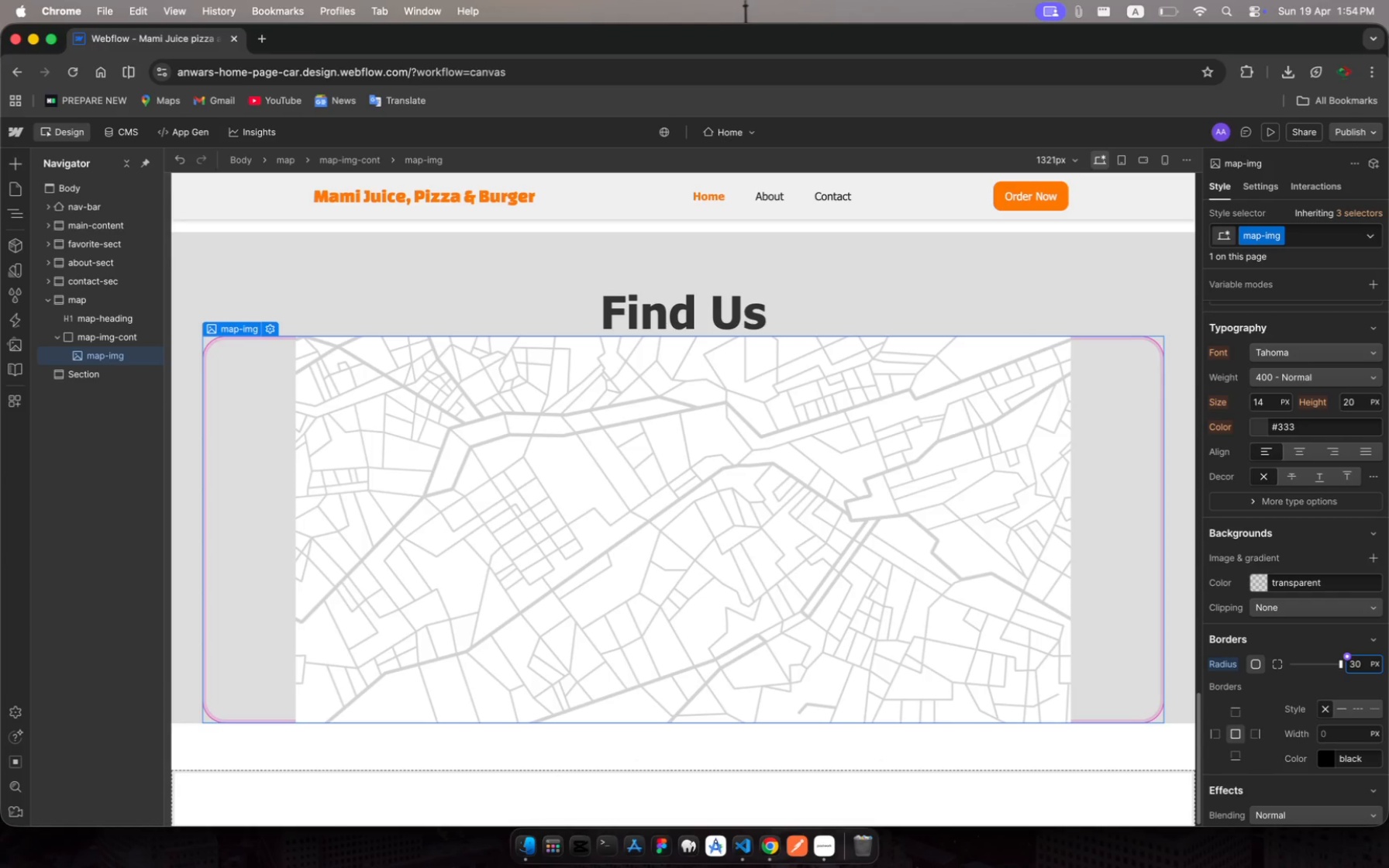 
wait(12.86)
 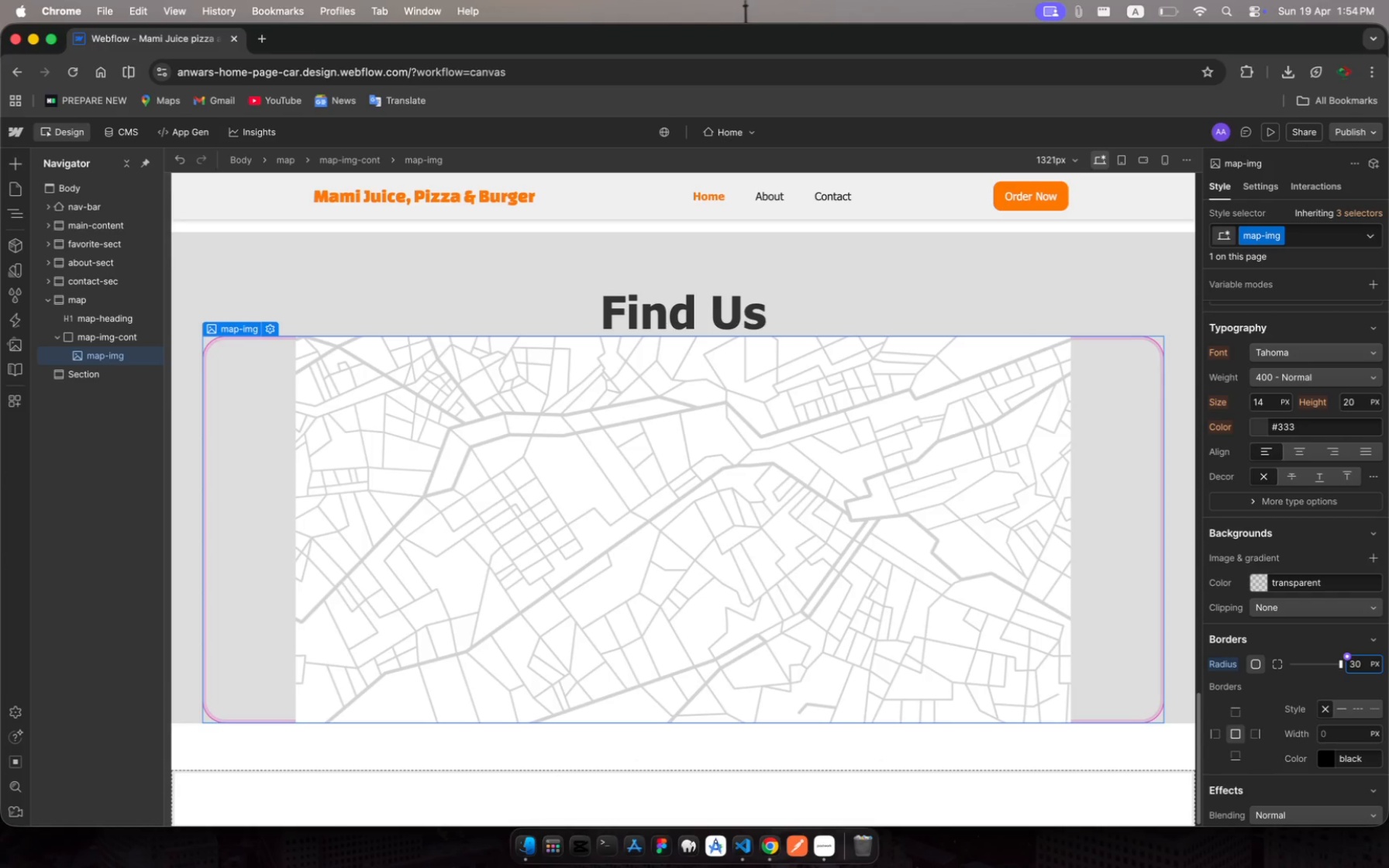 
scroll: coordinate [1342, 684], scroll_direction: up, amount: 37.0
 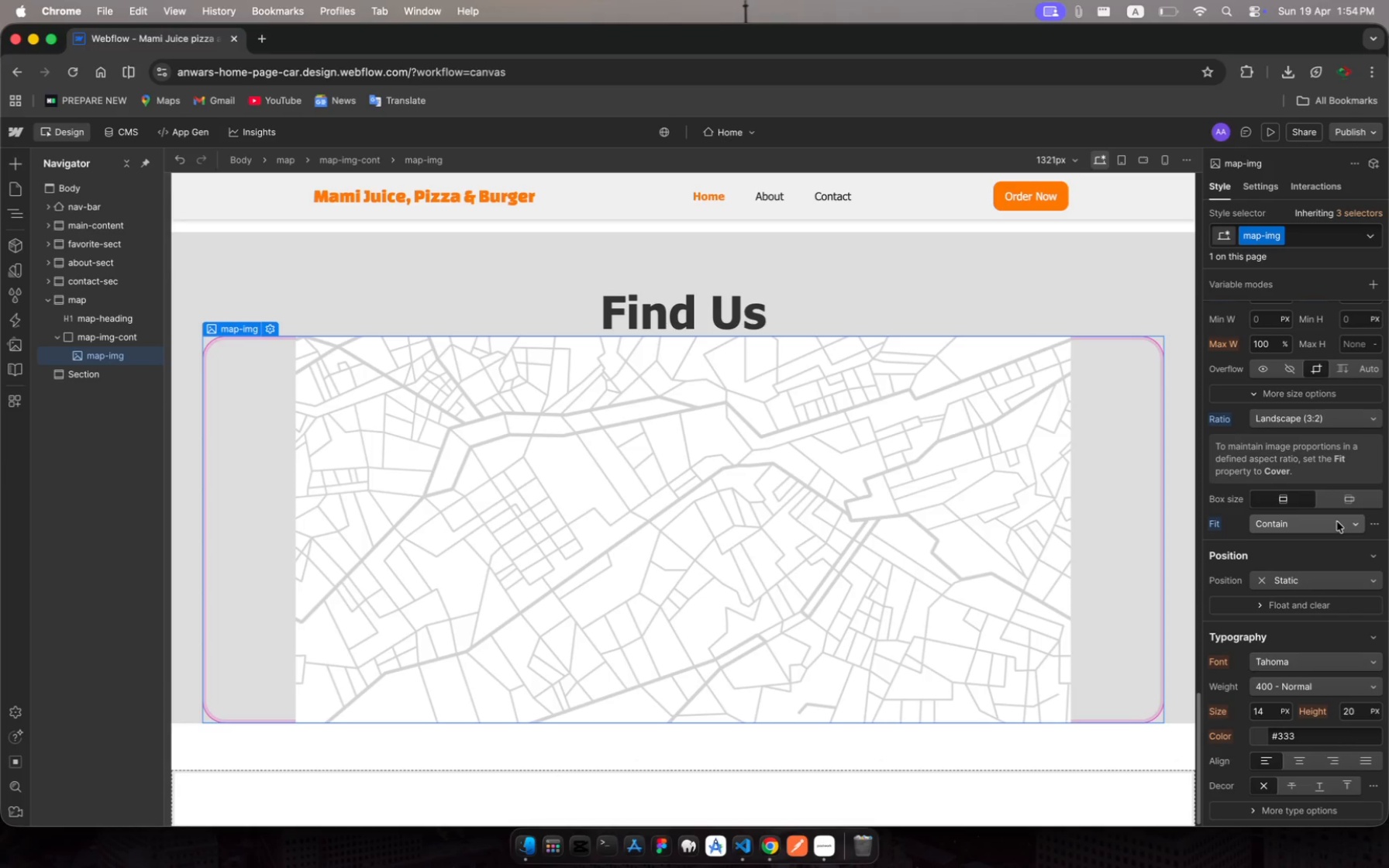 
left_click([1342, 524])
 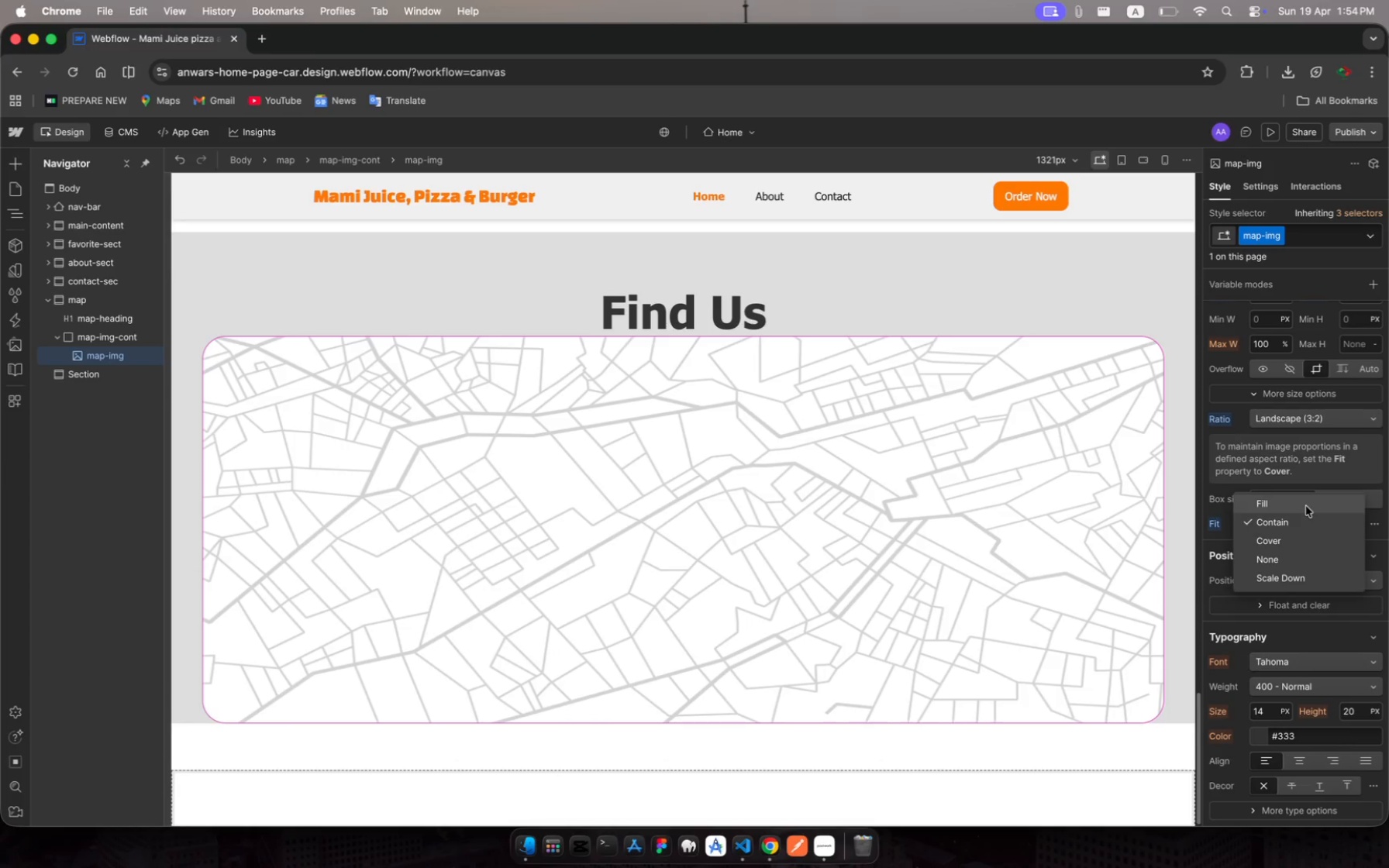 
left_click([1306, 505])
 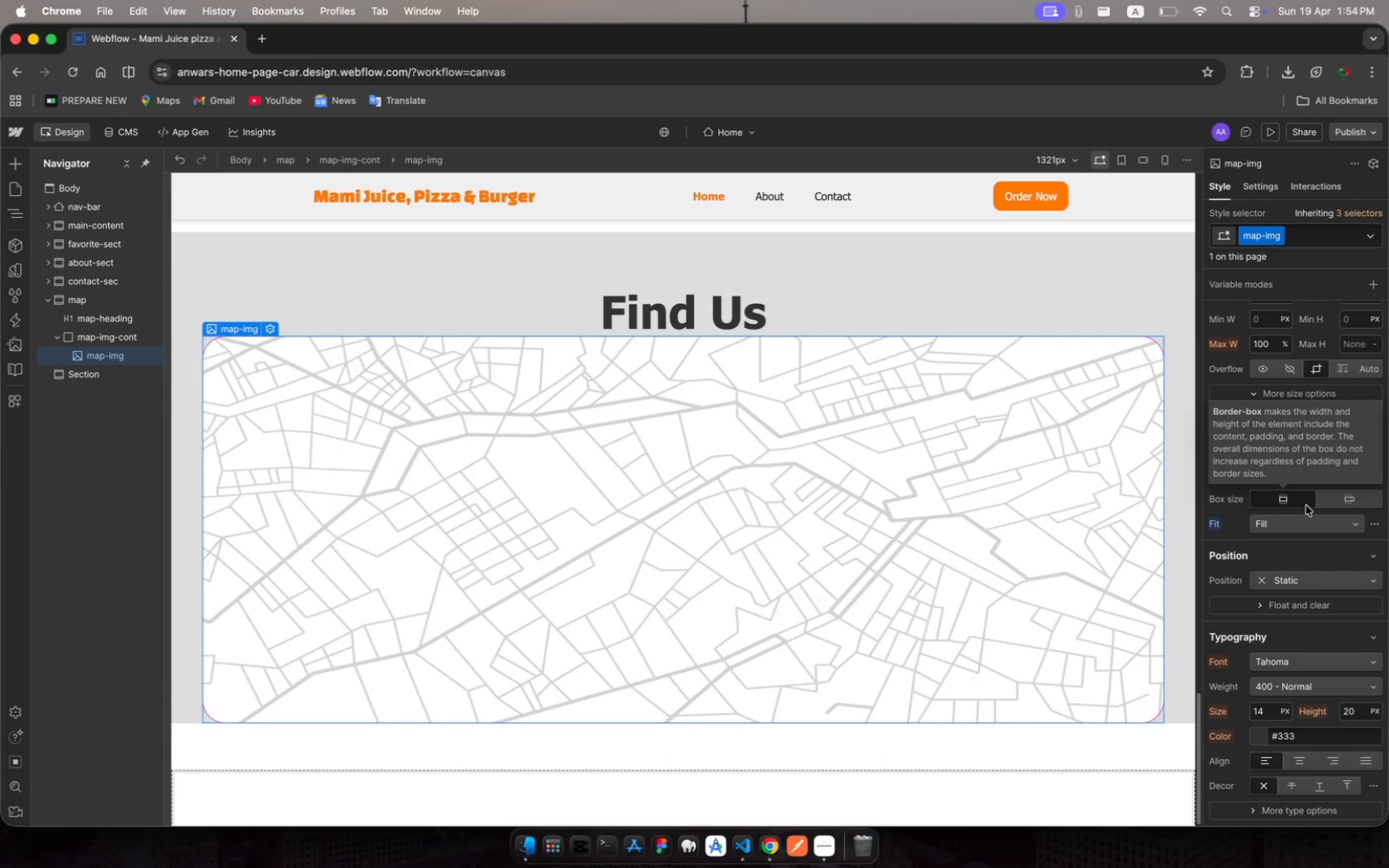 
scroll: coordinate [1306, 421], scroll_direction: up, amount: 25.0
 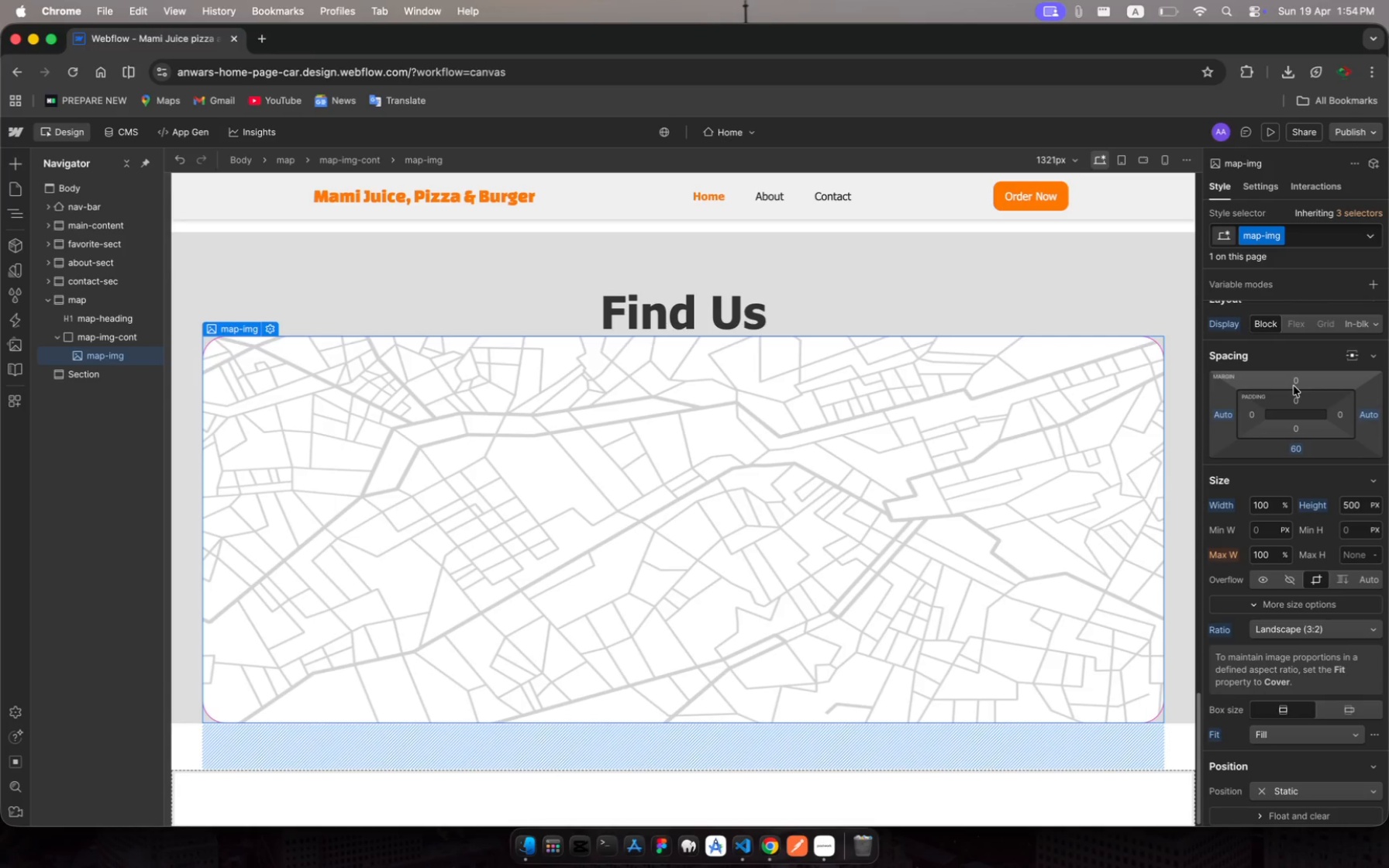 
left_click([1294, 385])
 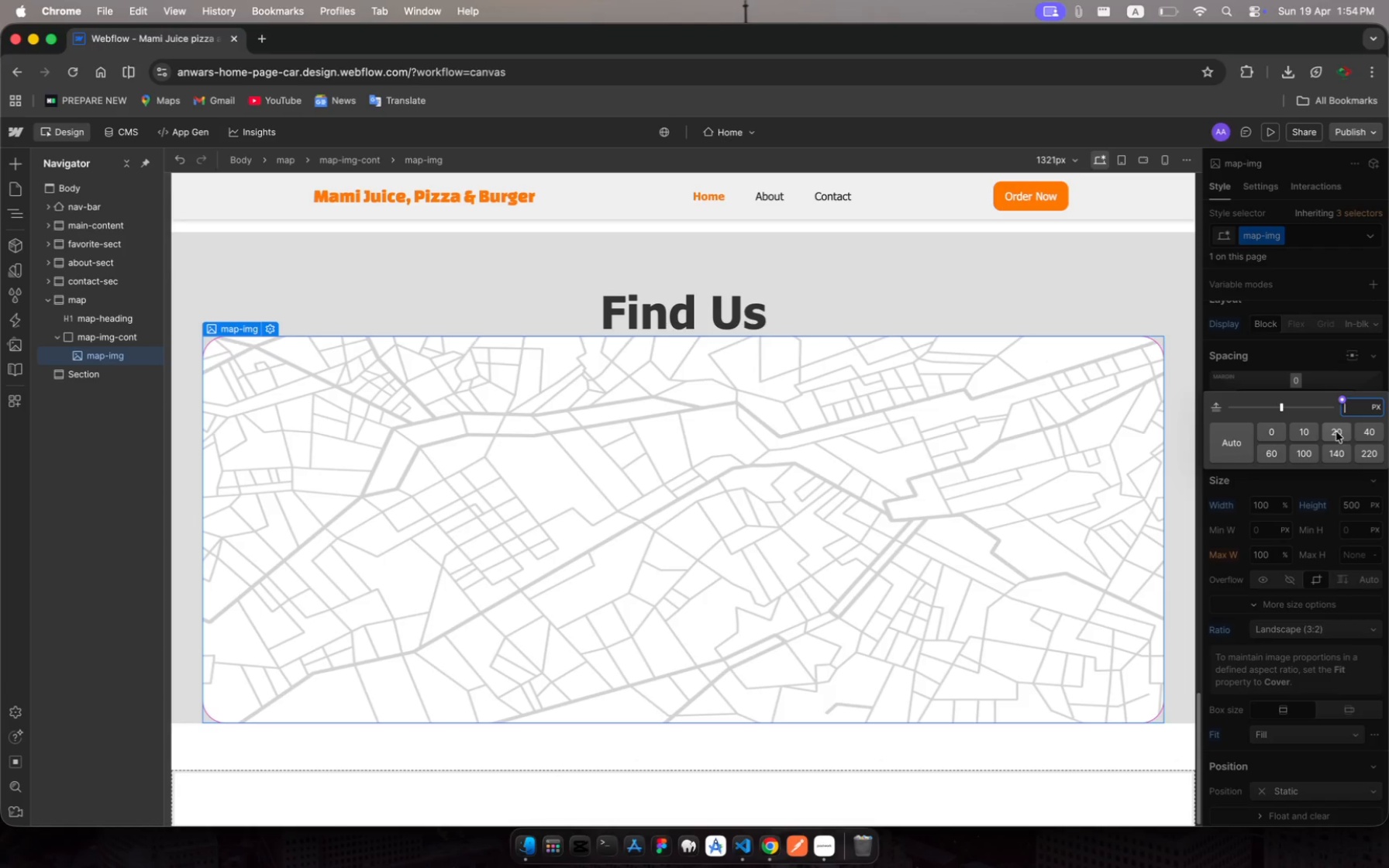 
left_click([1340, 431])
 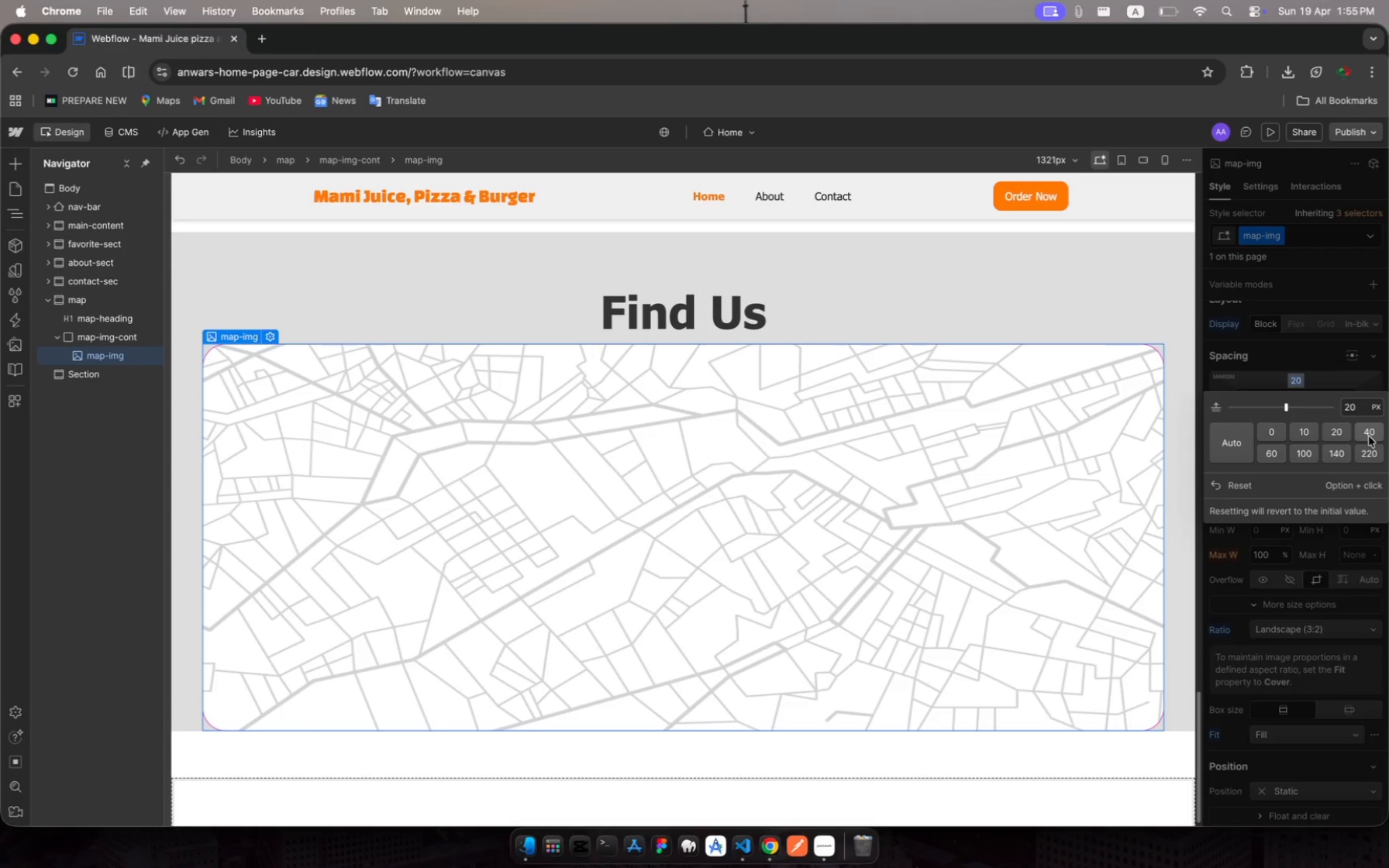 
left_click([1373, 436])
 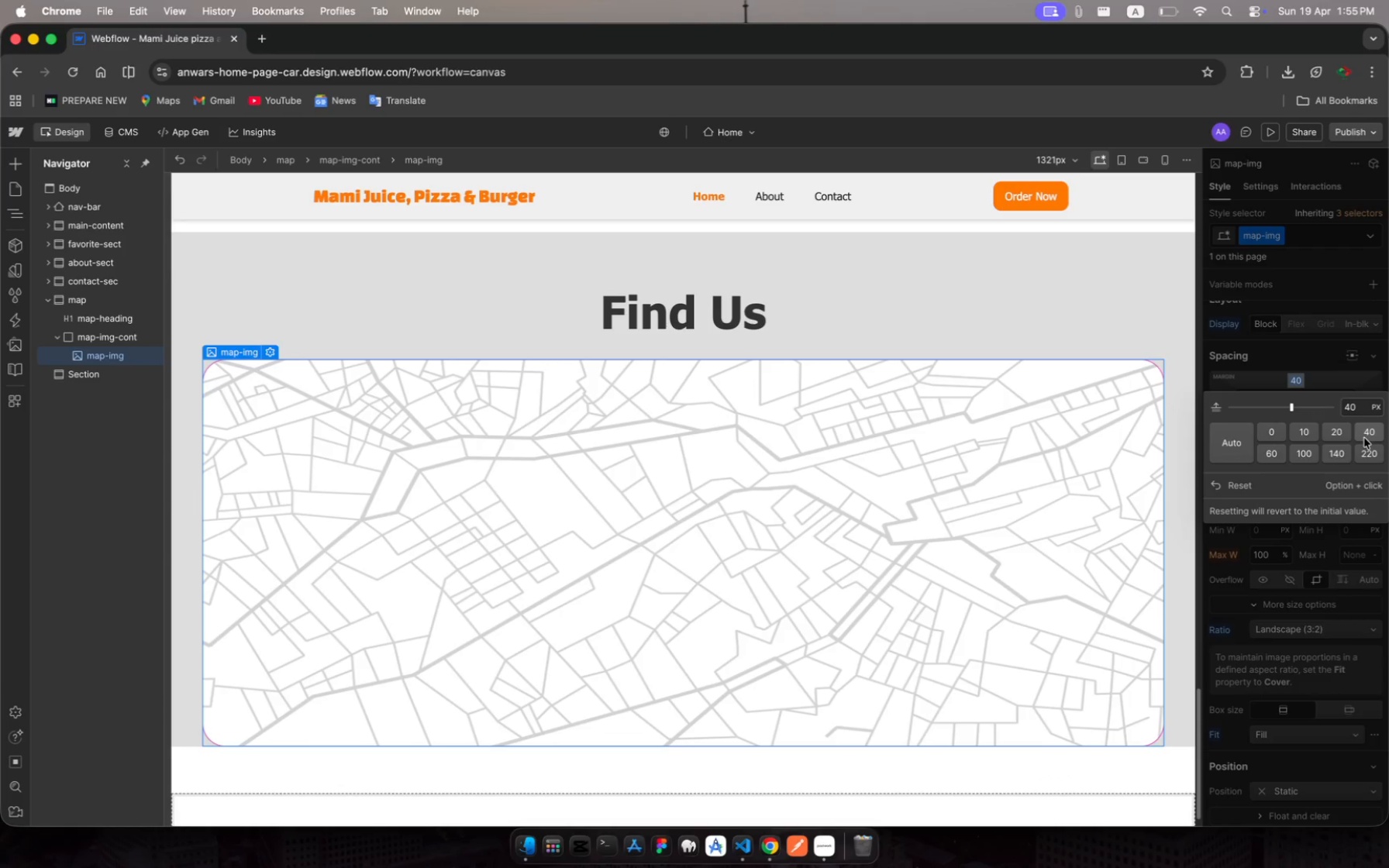 
key(Escape)
 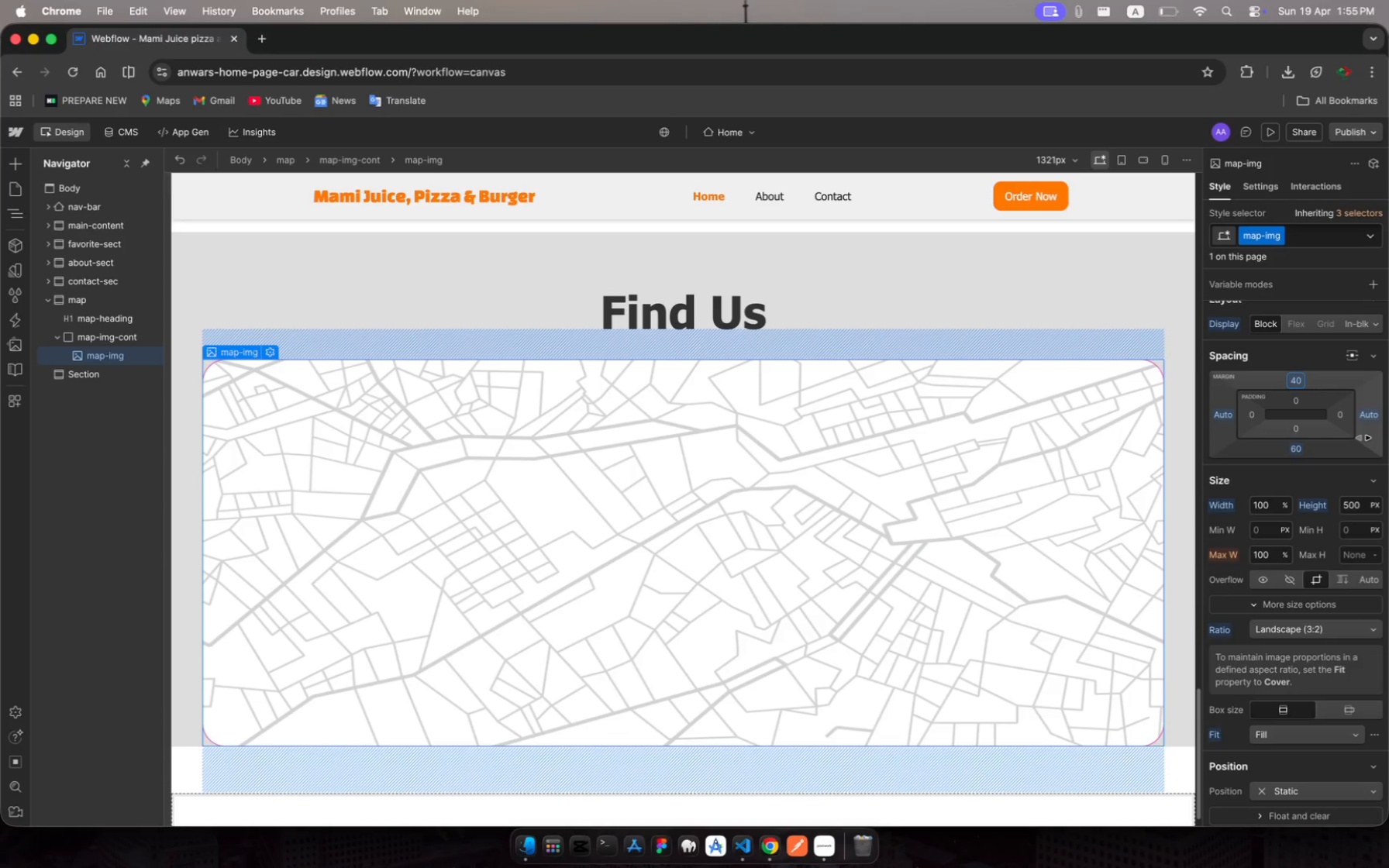 
key(Escape)
 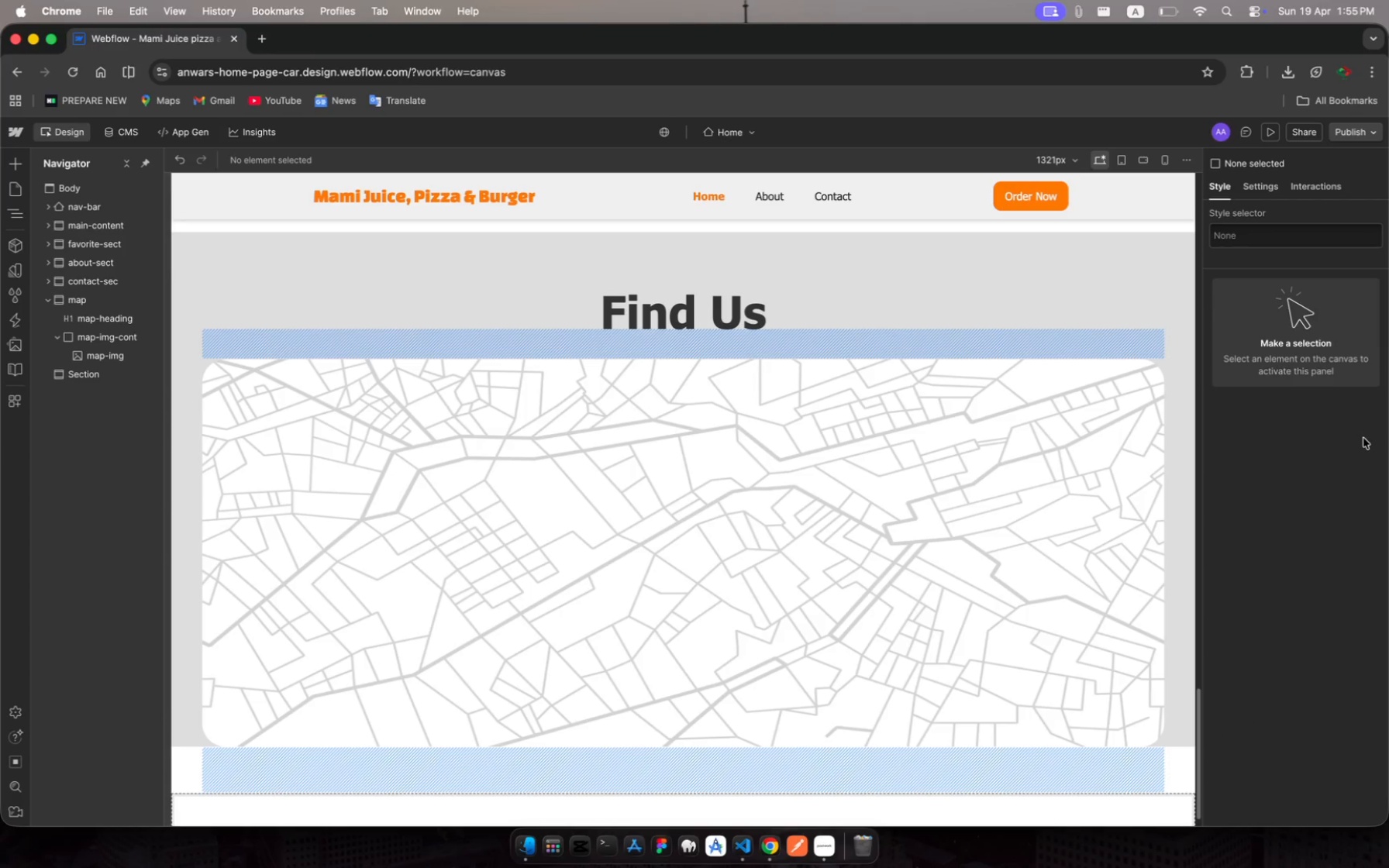 
key(Escape)
 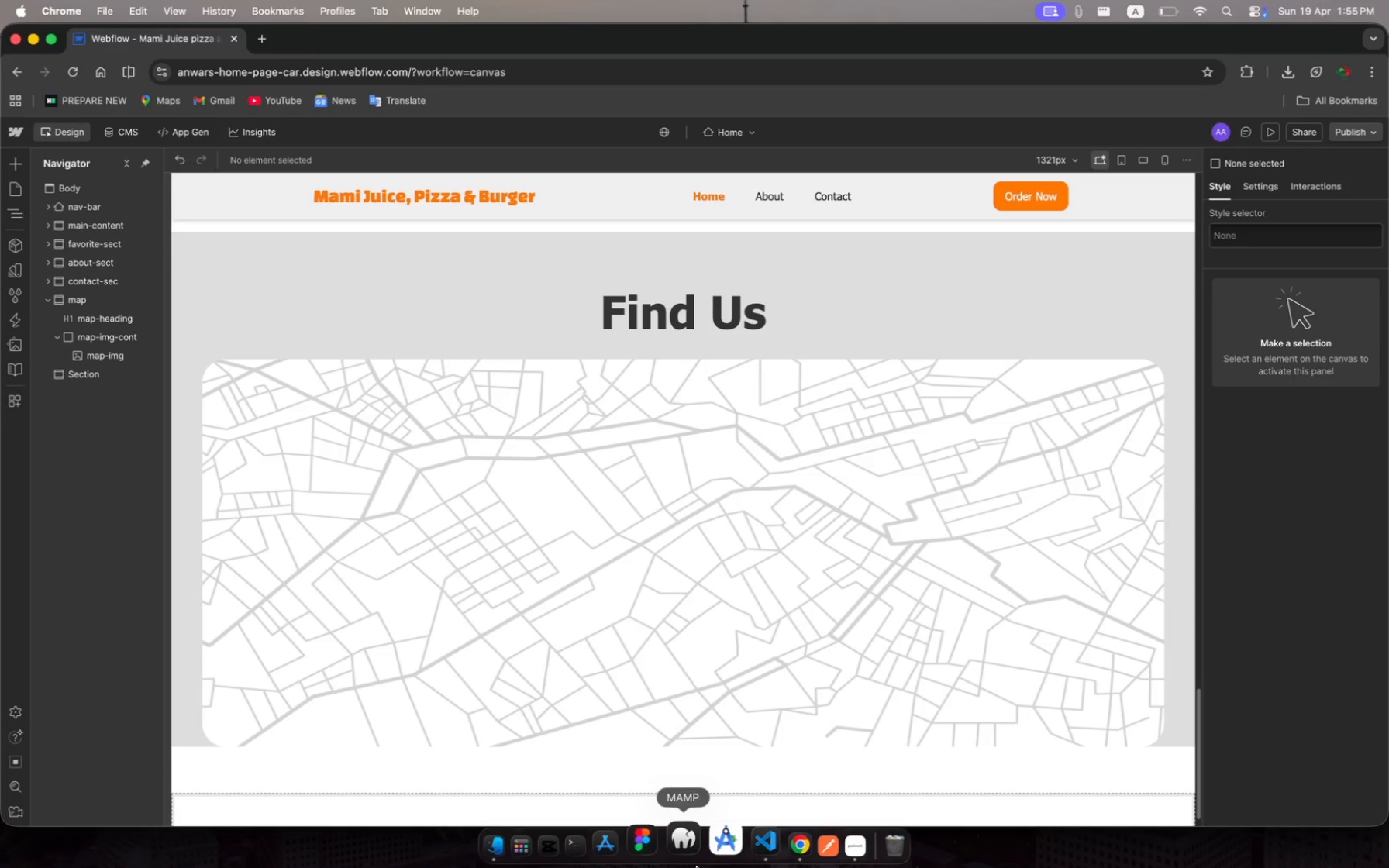 
wait(9.16)
 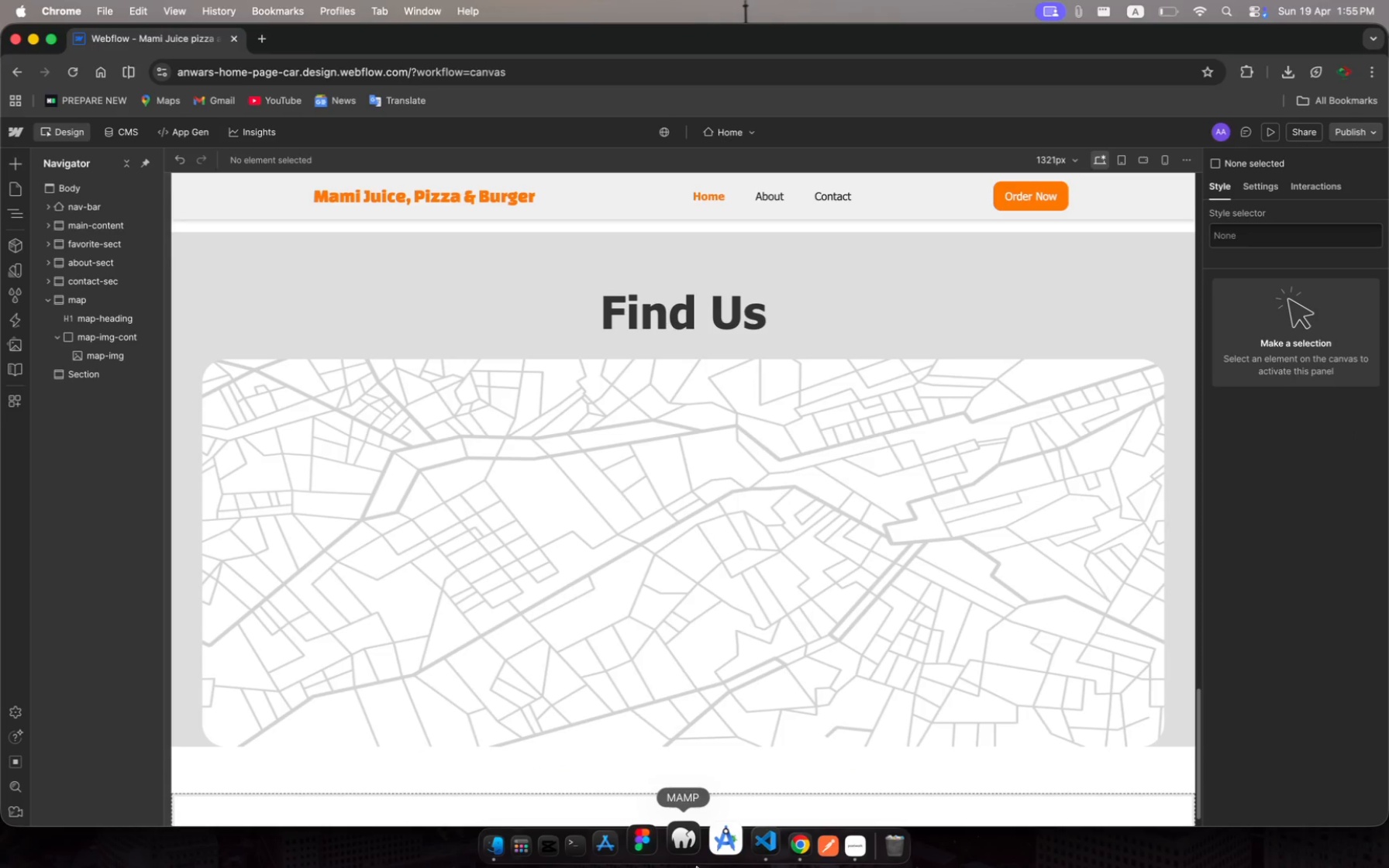 
left_click([642, 694])
 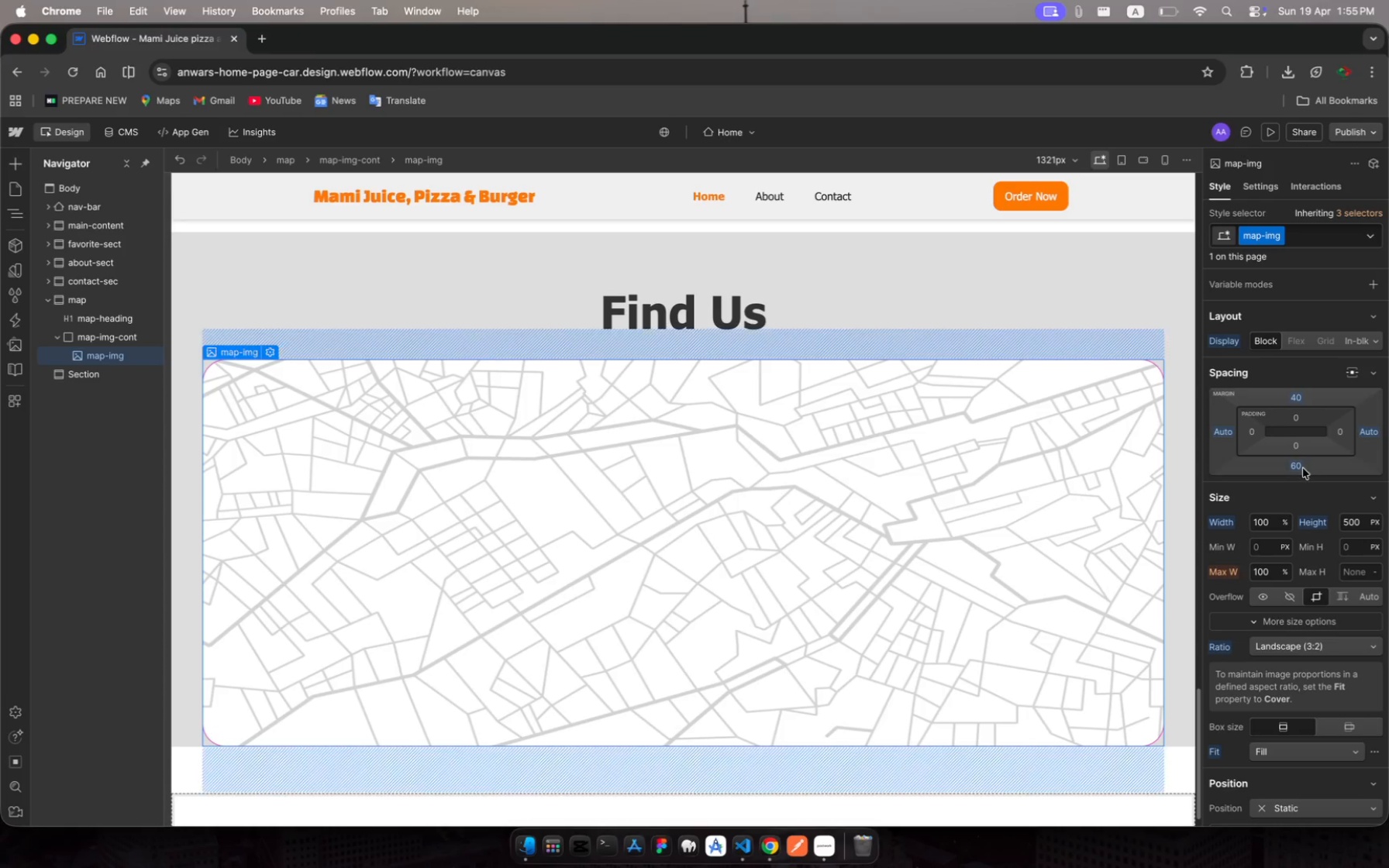 
left_click([1301, 466])
 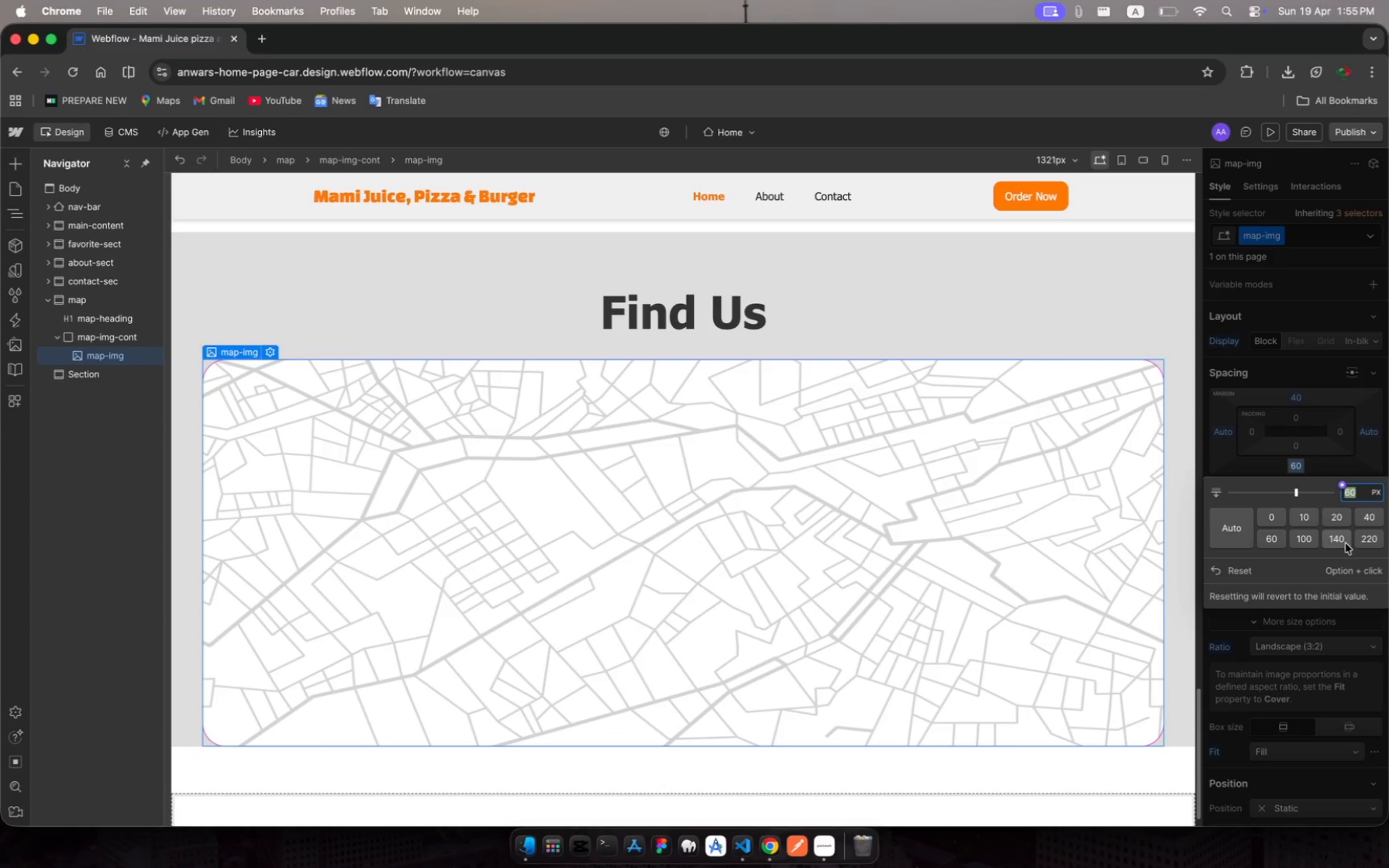 
left_click([1342, 542])
 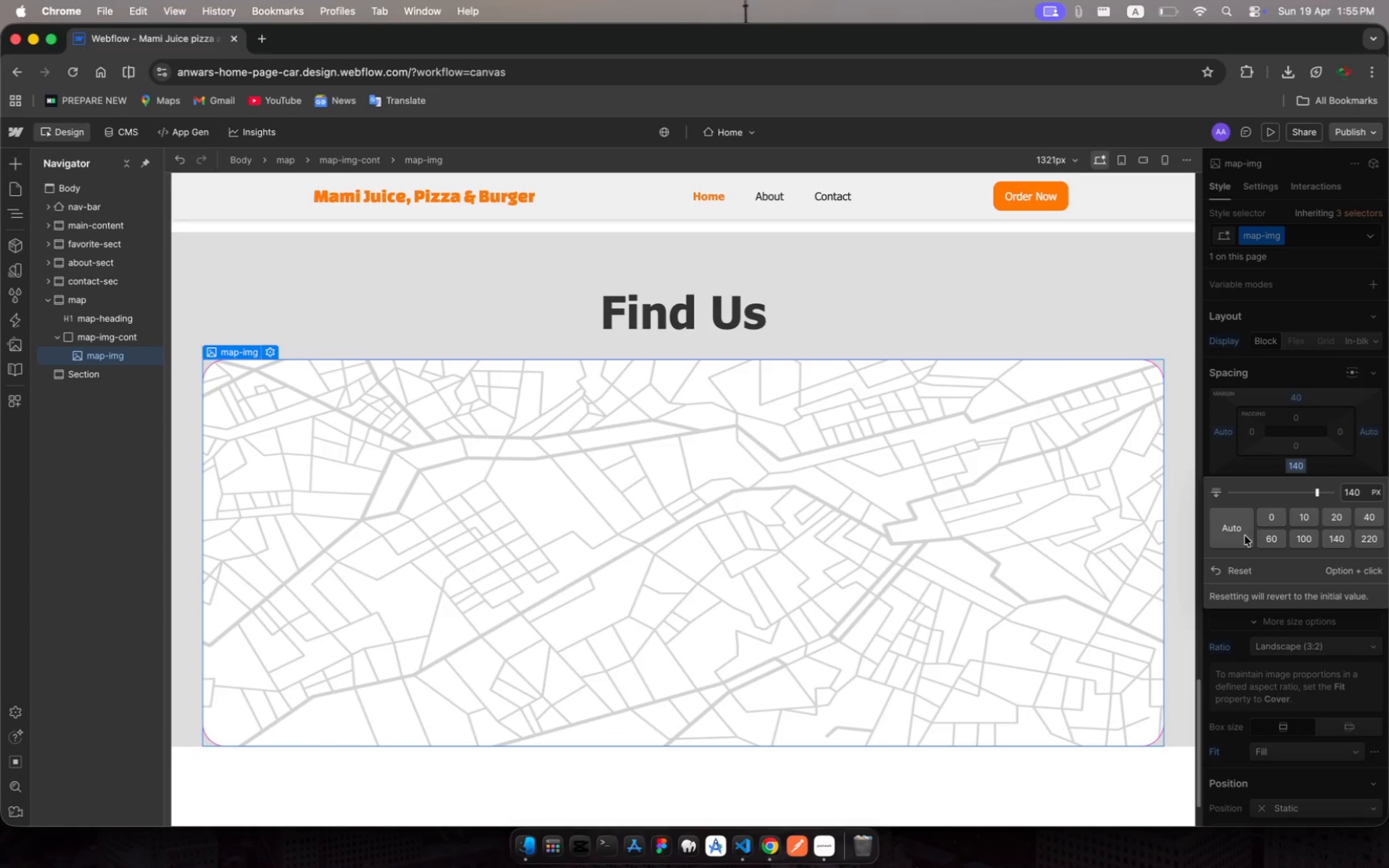 
left_click([1239, 576])
 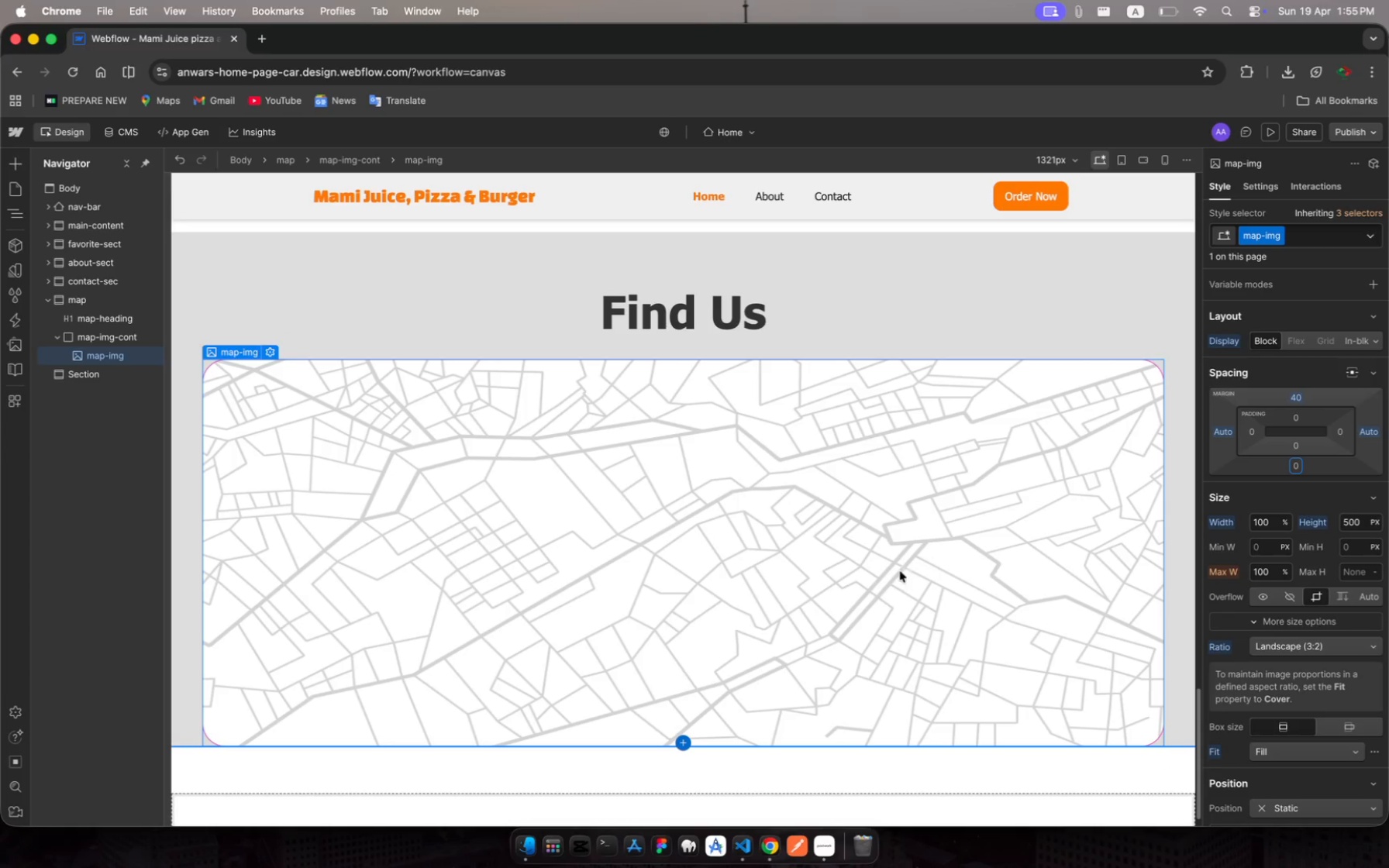 
key(Escape)
 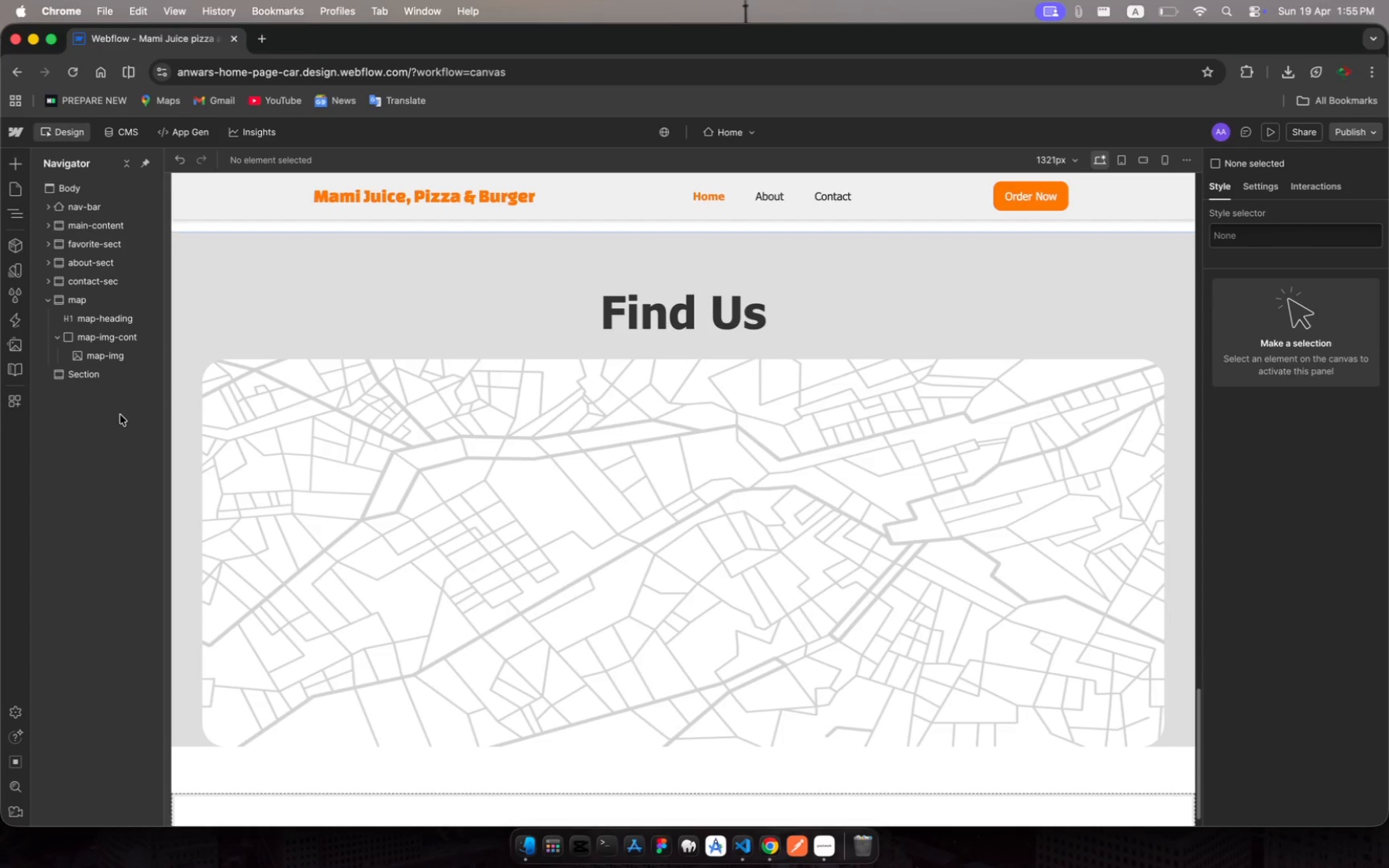 
left_click([86, 376])
 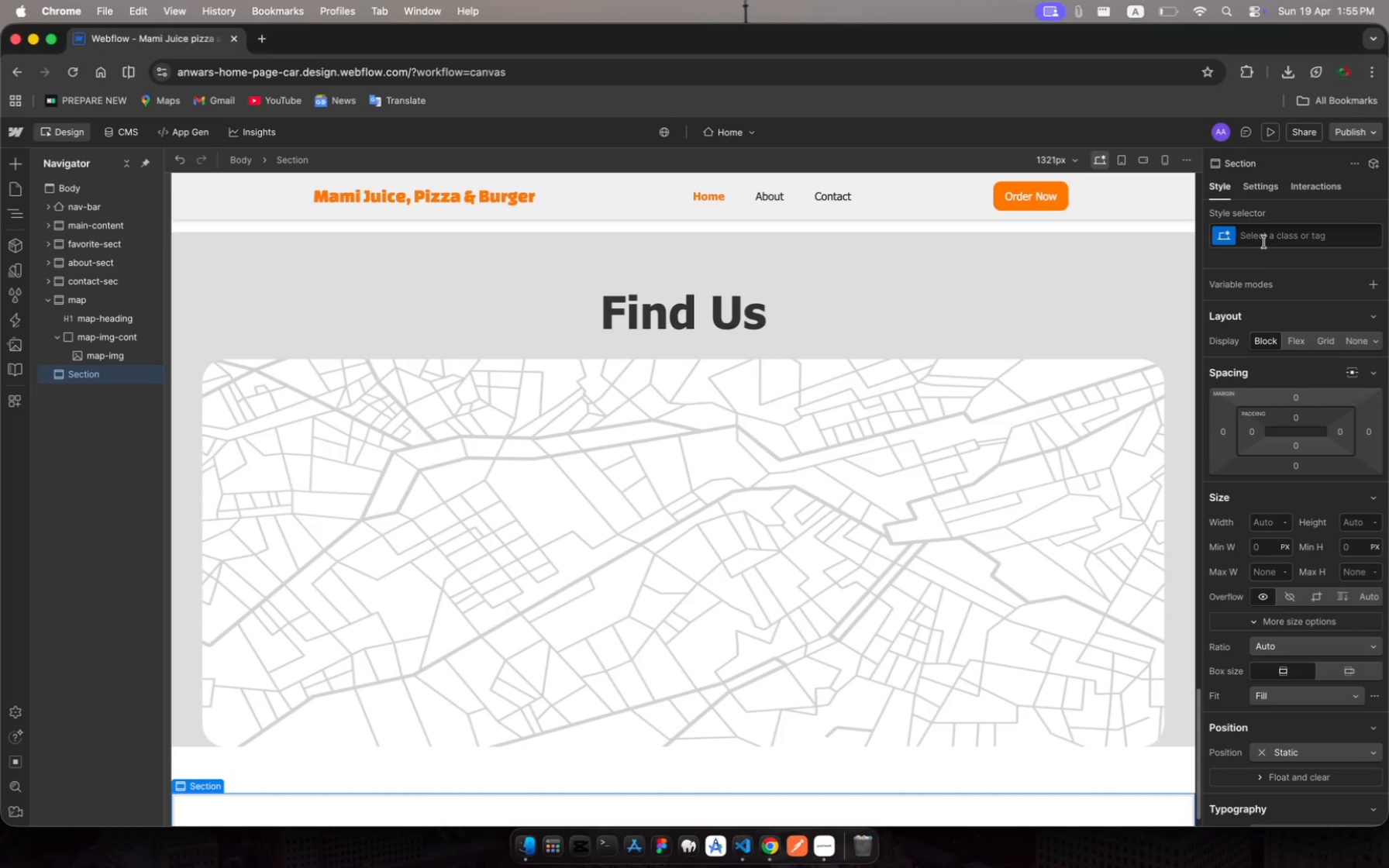 
left_click([1266, 241])
 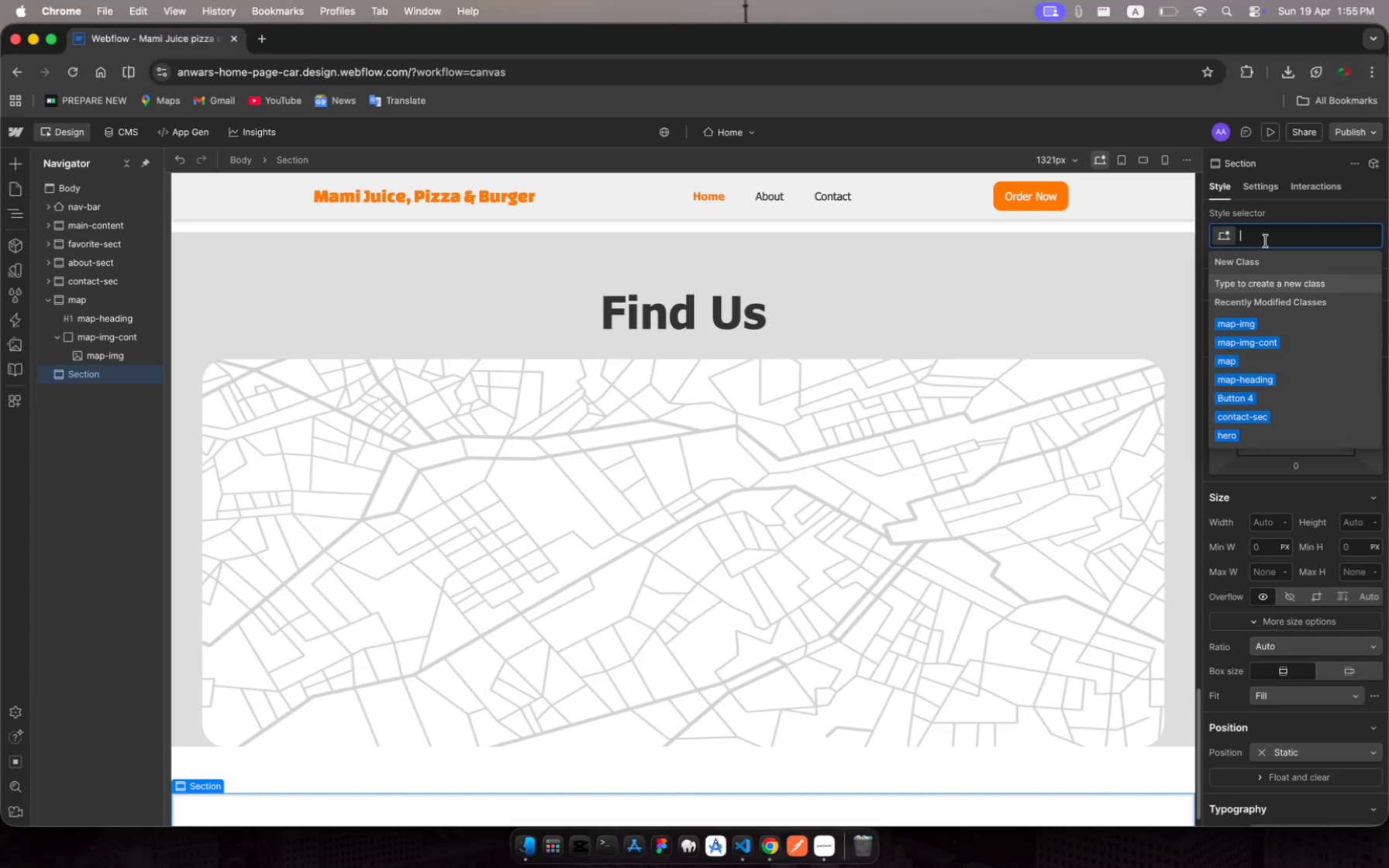 
type(footer)
 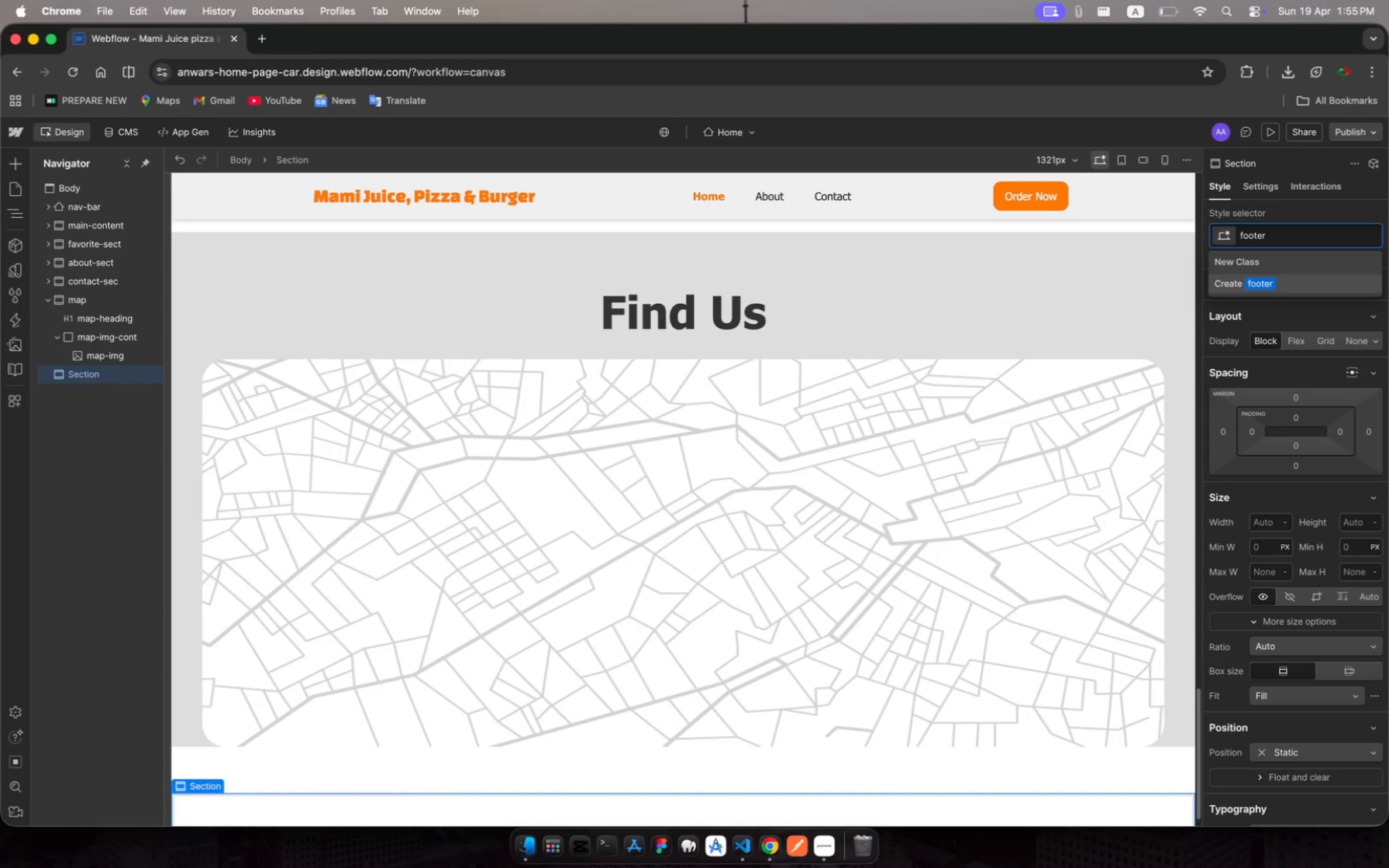 
key(Enter)
 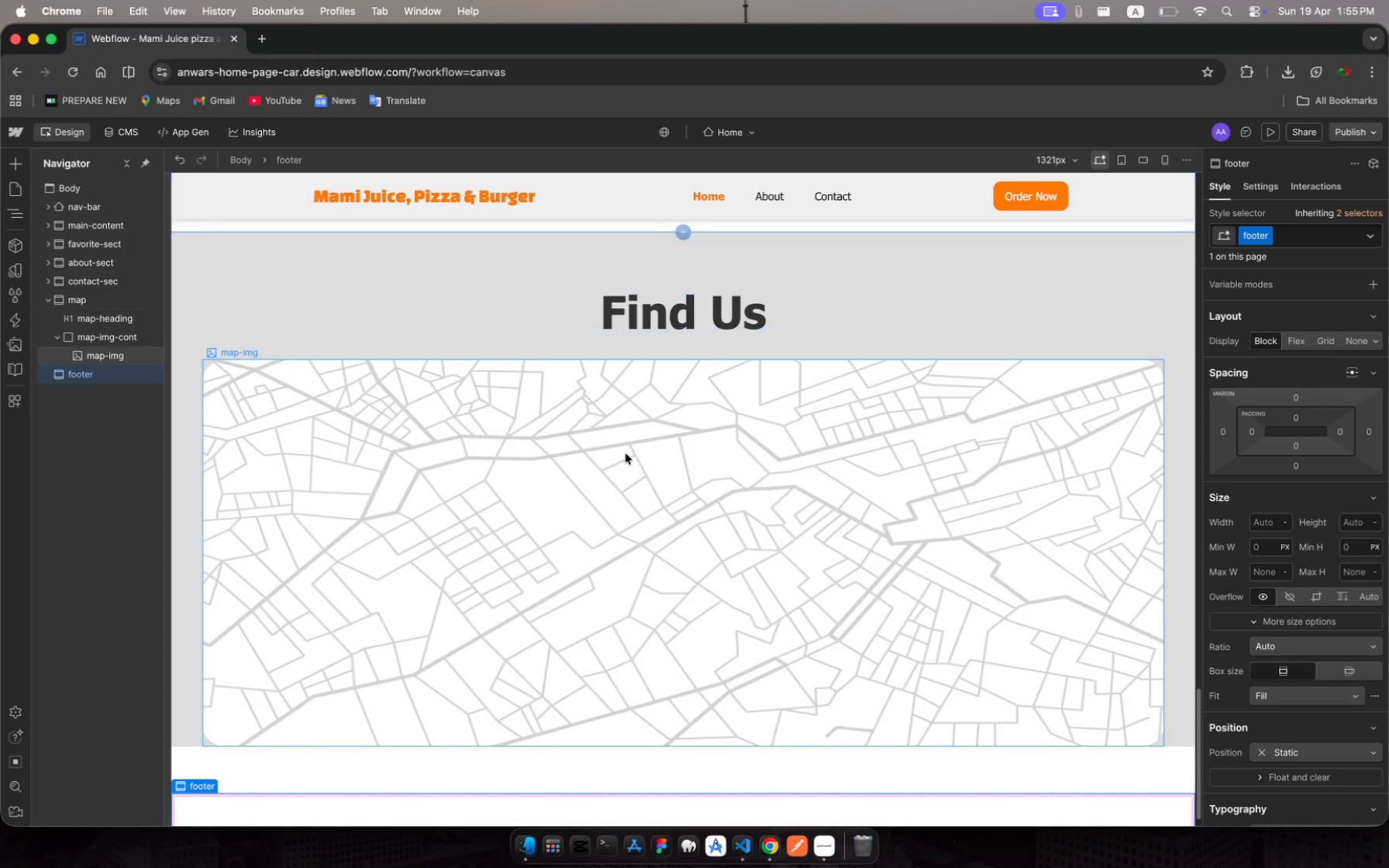 
scroll: coordinate [577, 539], scroll_direction: down, amount: 45.0
 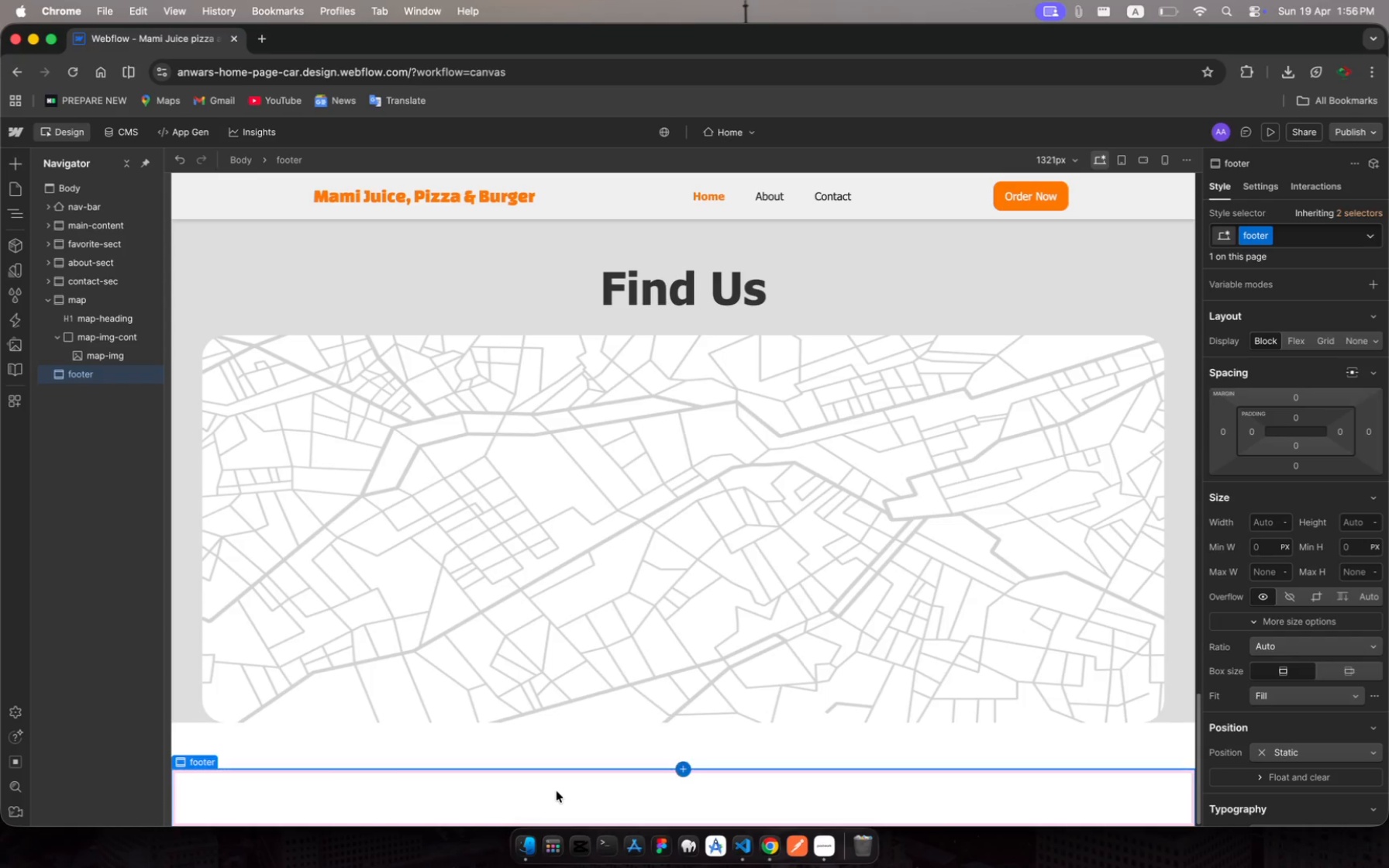 
wait(67.13)
 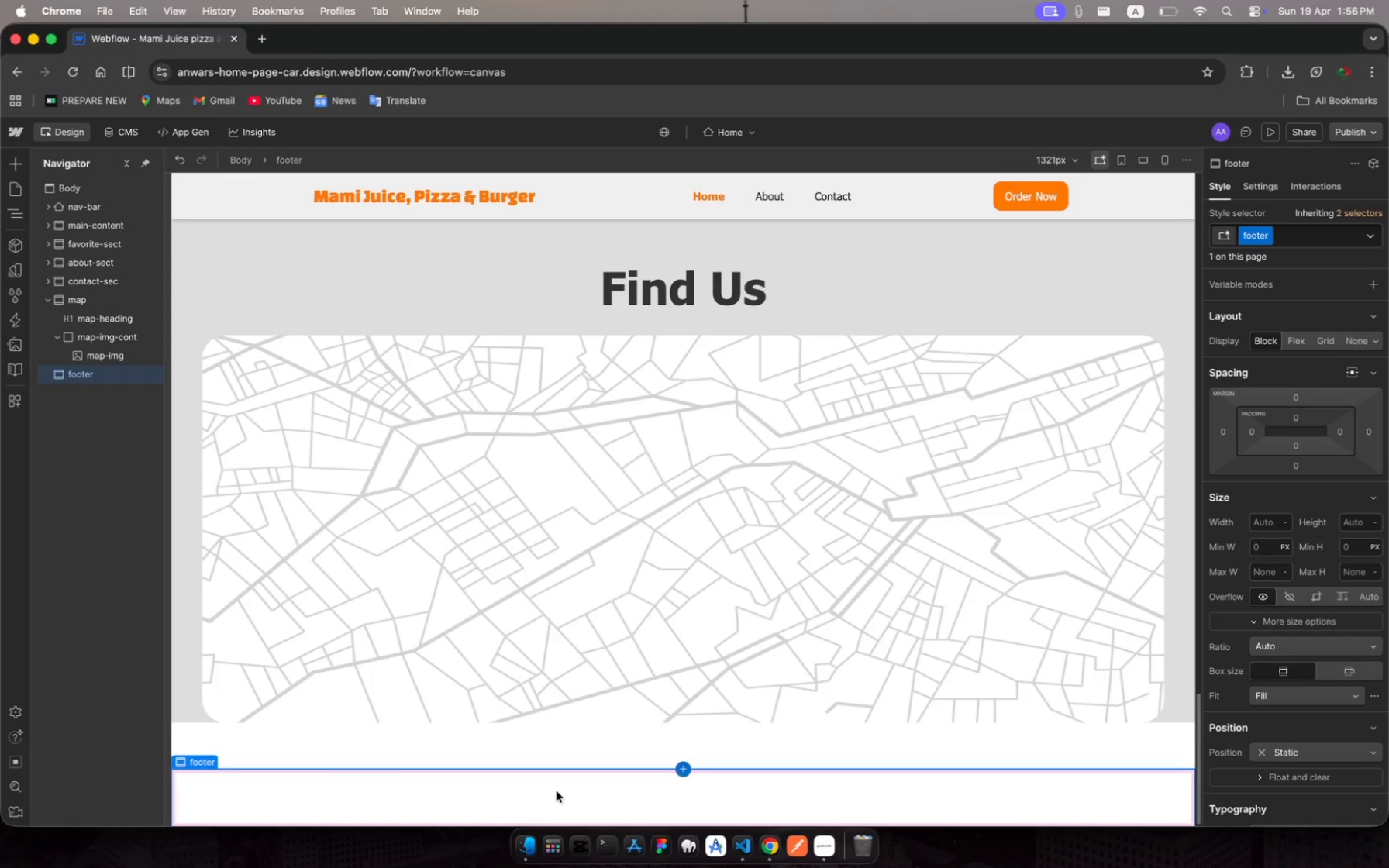 
scroll: coordinate [557, 791], scroll_direction: down, amount: 3.0
 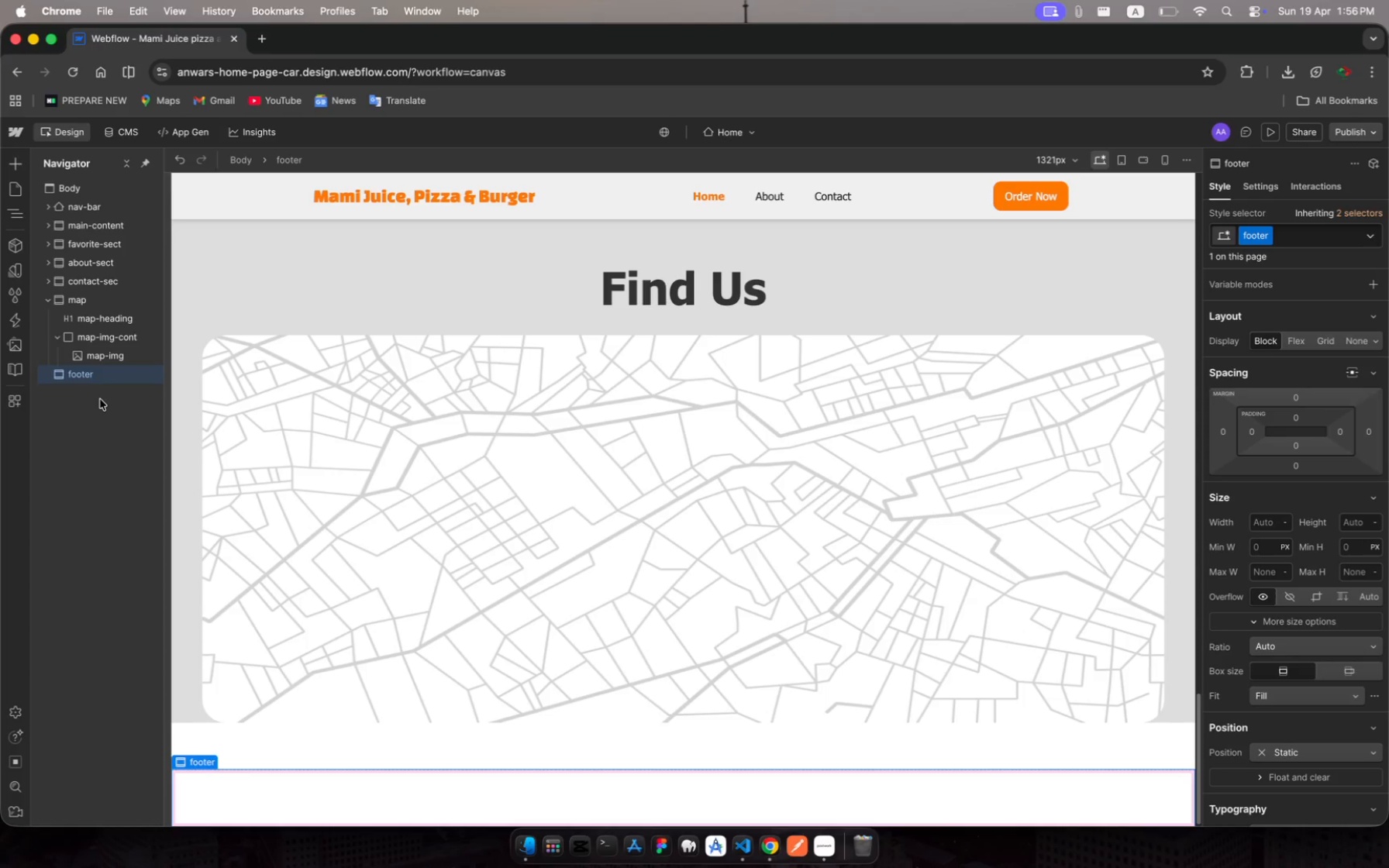 
wait(7.23)
 